 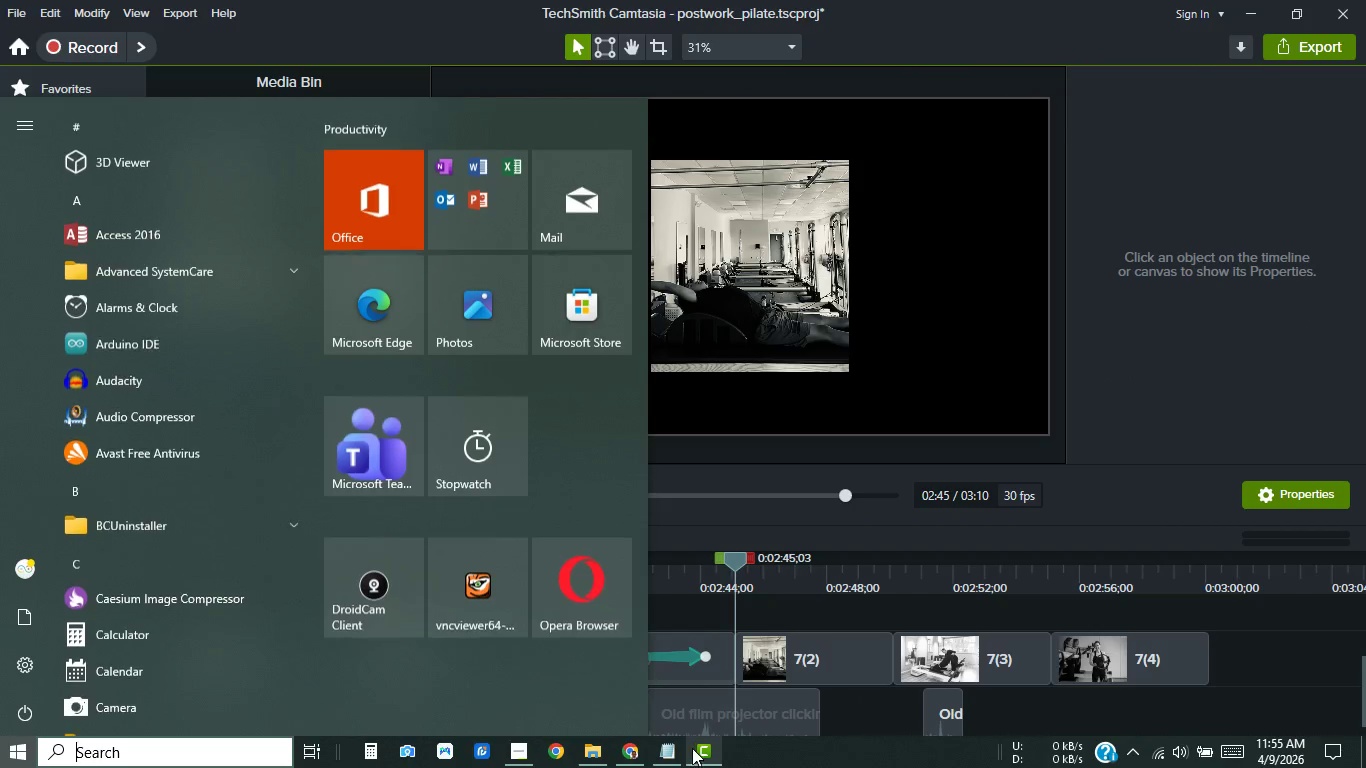 
left_click([596, 755])
 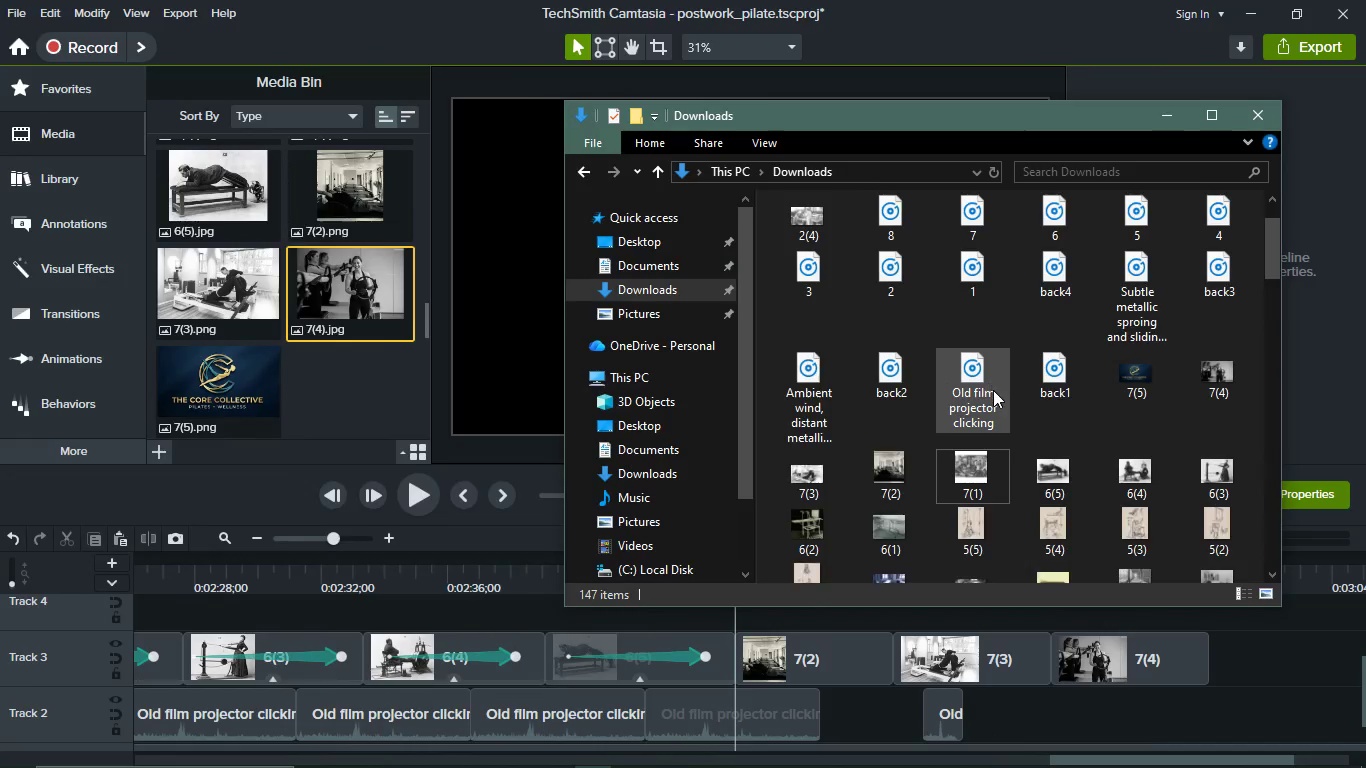 
scroll: coordinate [992, 390], scroll_direction: up, amount: 12.0
 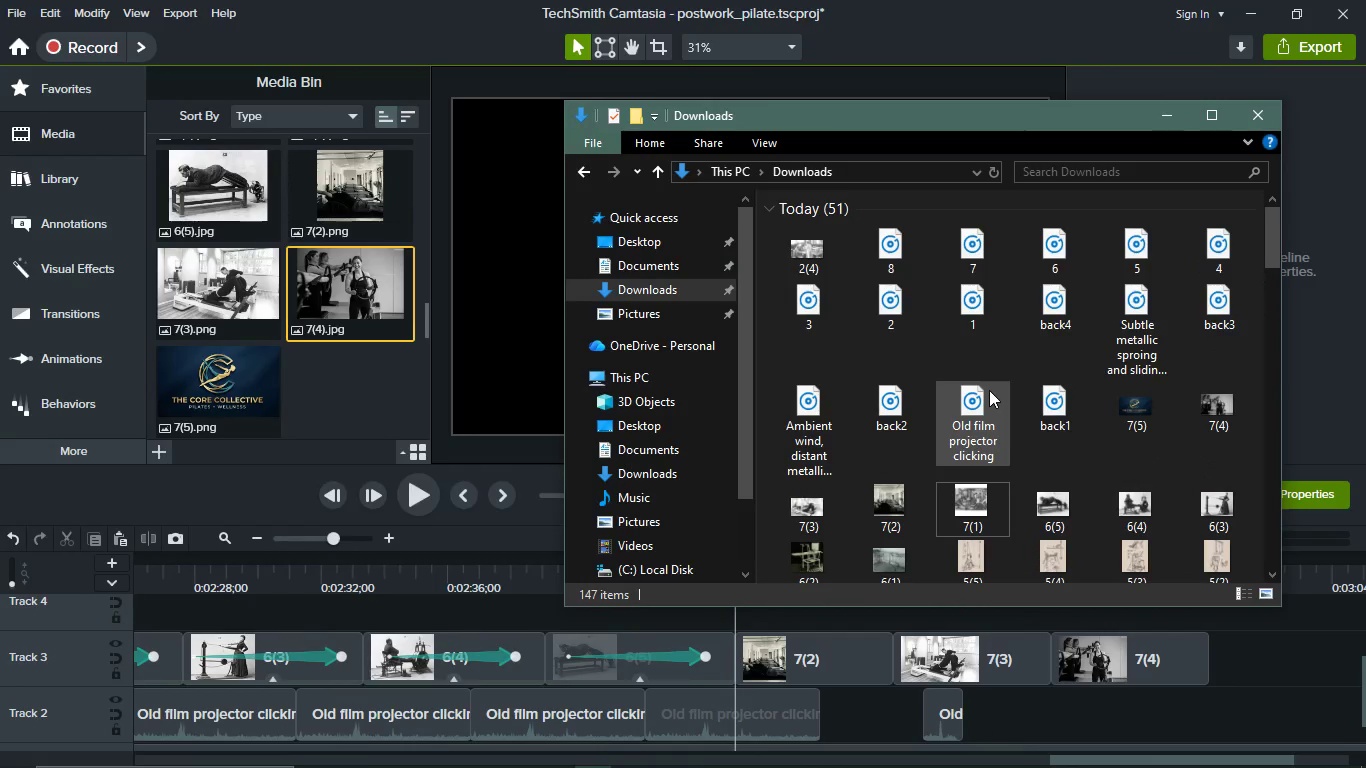 
key(Control+R)
 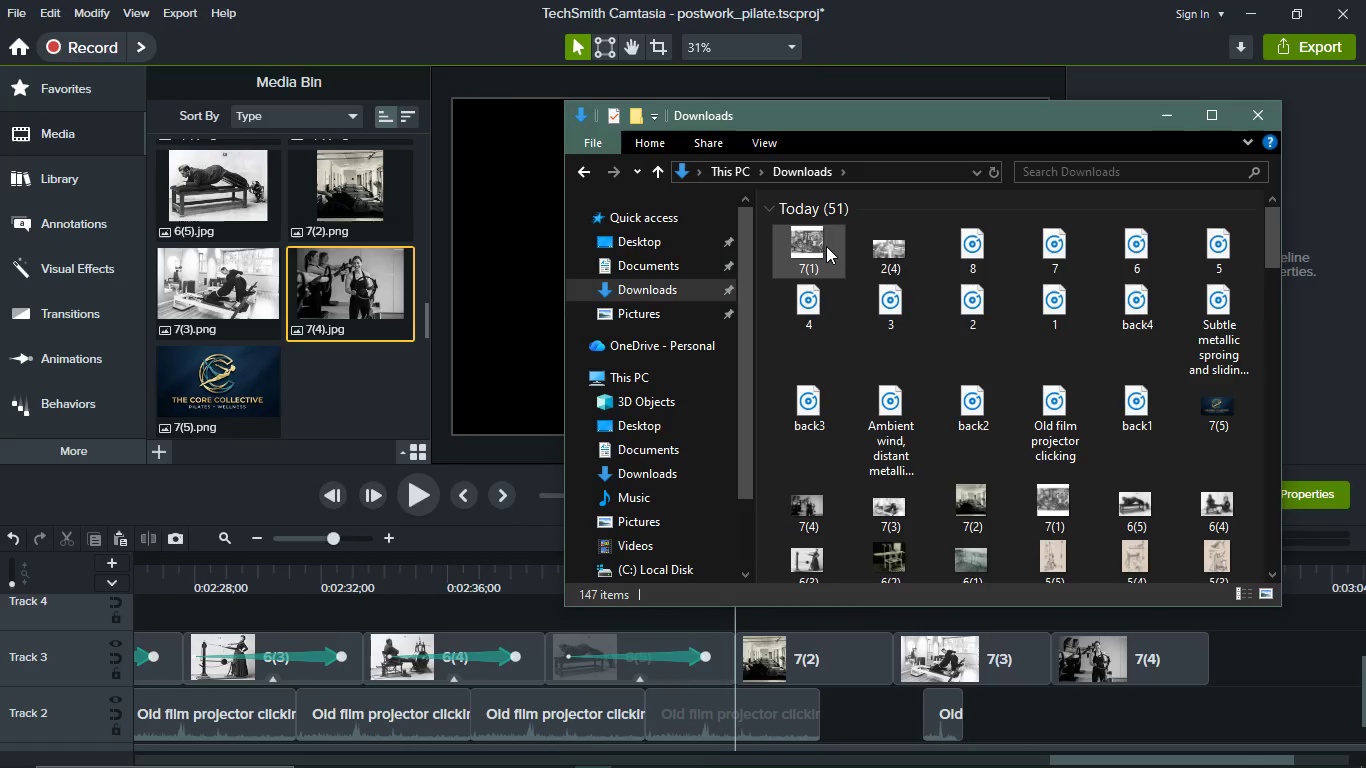 
left_click_drag(start_coordinate=[826, 246], to_coordinate=[388, 374])
 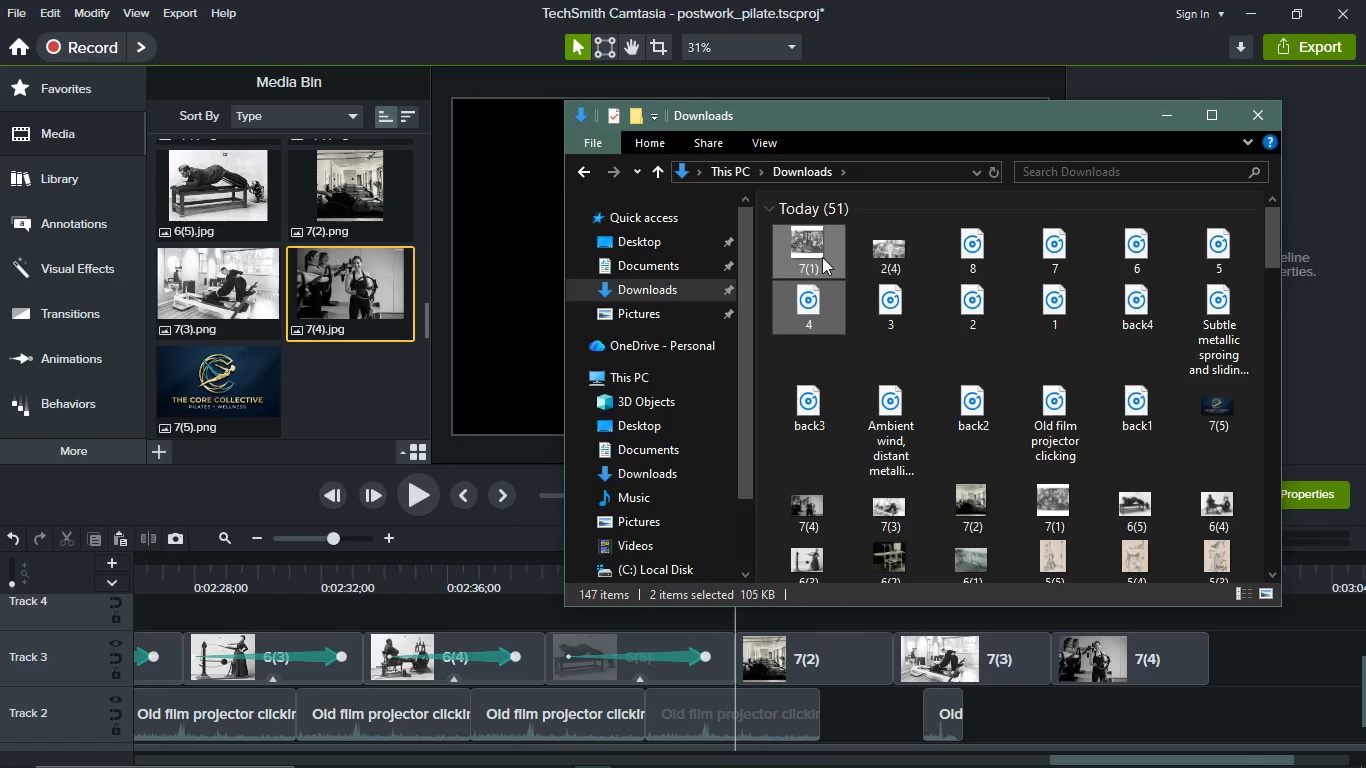 
left_click([811, 255])
 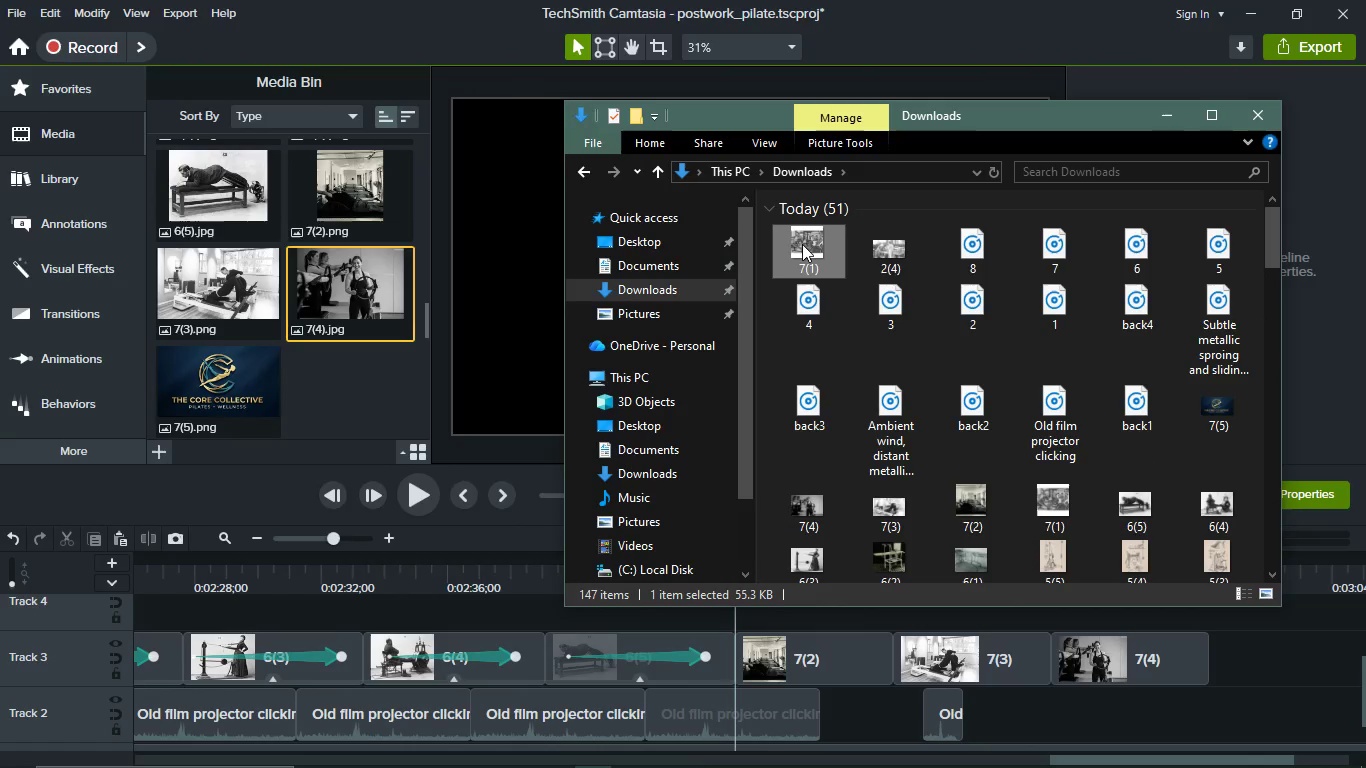 
left_click_drag(start_coordinate=[805, 240], to_coordinate=[346, 374])
 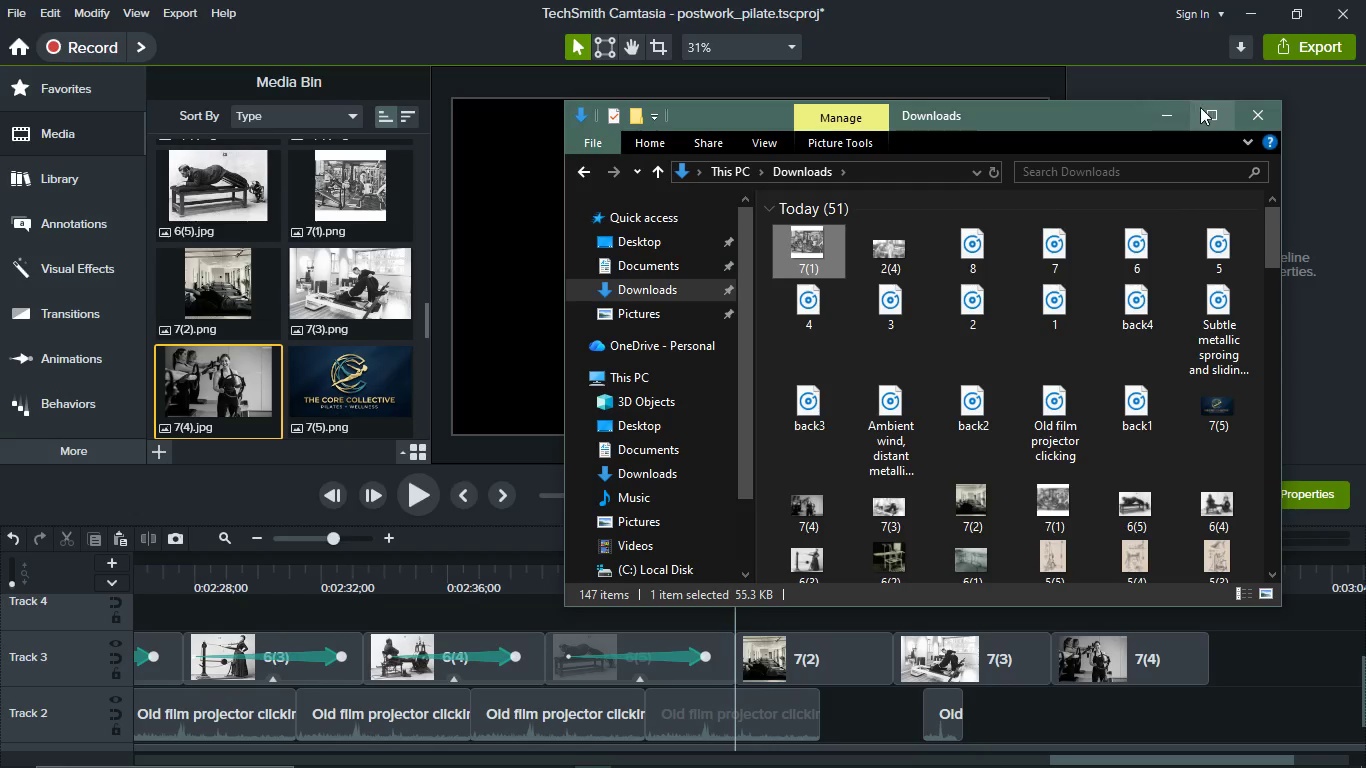 
left_click([1176, 109])
 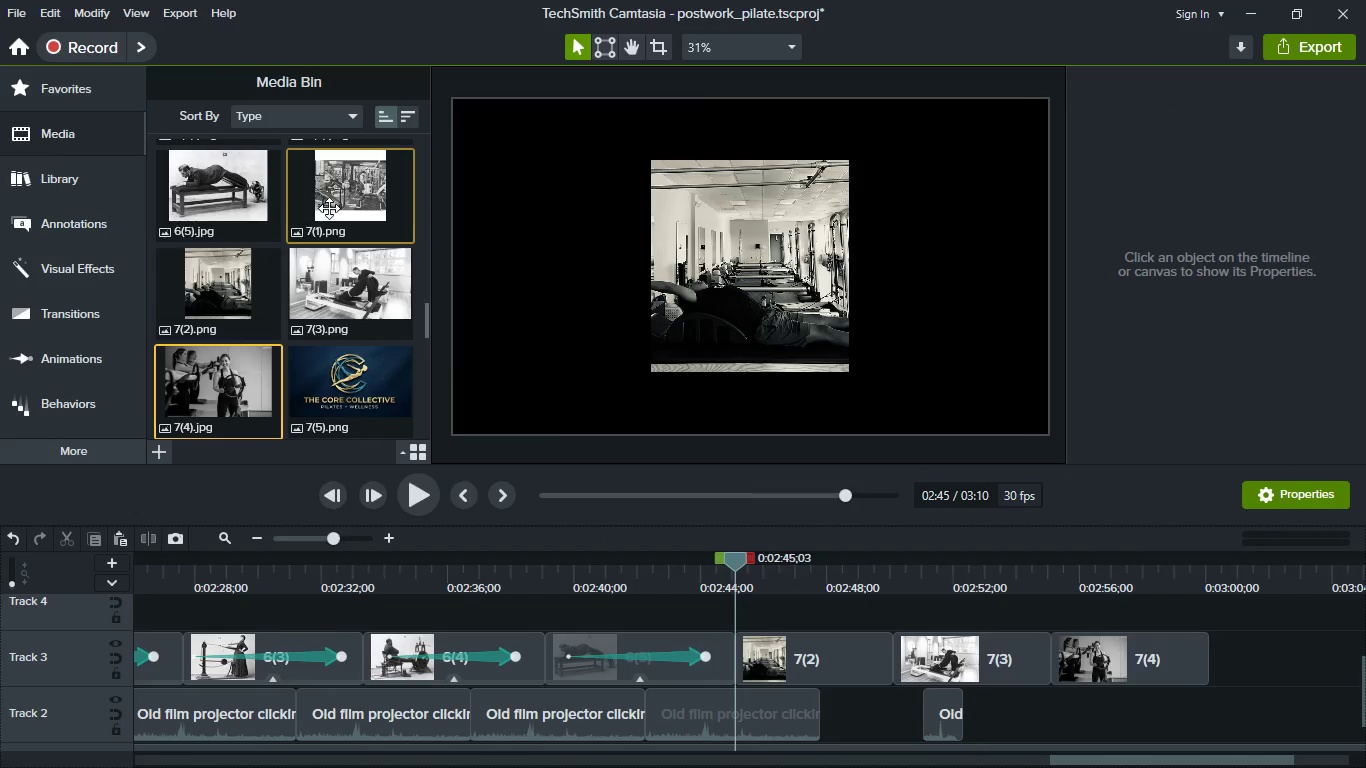 
left_click([850, 653])
 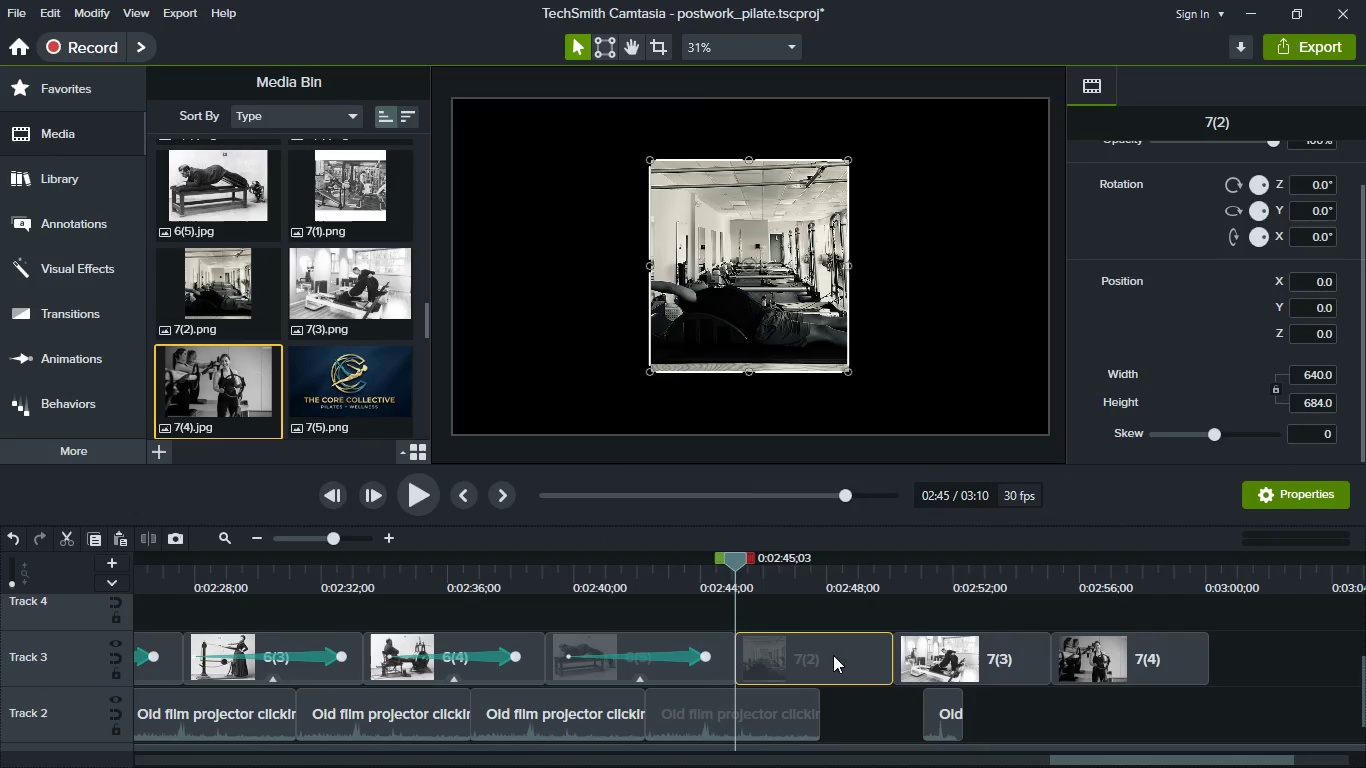 
hold_key(key=ShiftLeft, duration=1.02)
left_click_drag(start_coordinate=[833, 655], to_coordinate=[1044, 675])
 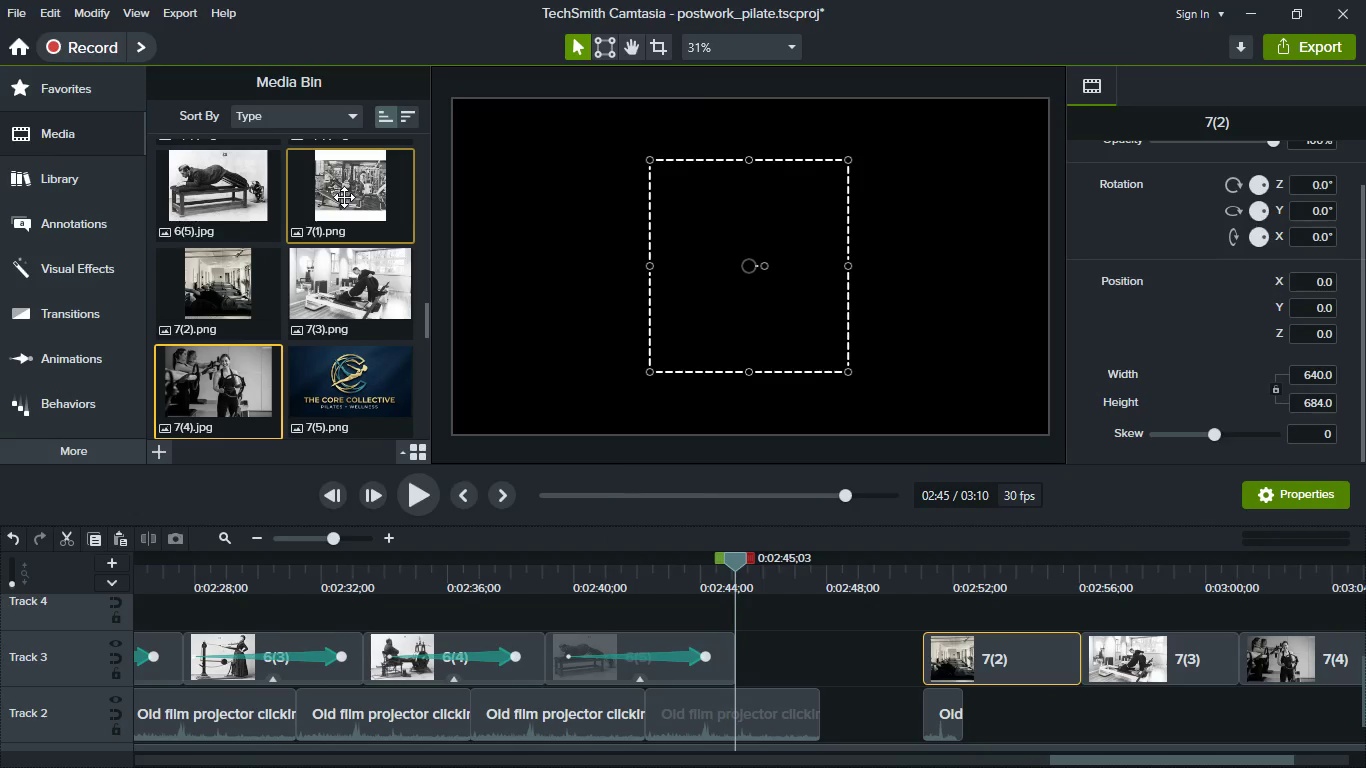 
left_click_drag(start_coordinate=[344, 197], to_coordinate=[761, 640])
 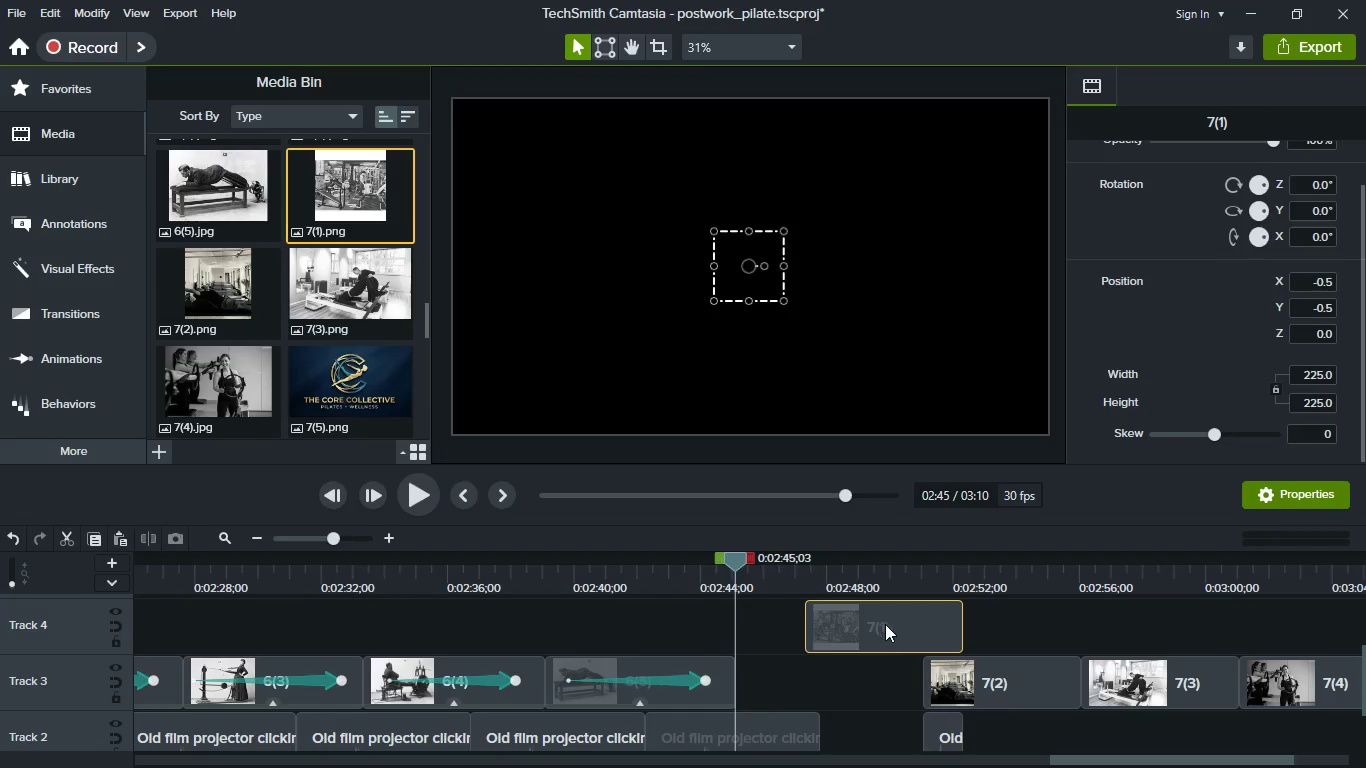 
left_click_drag(start_coordinate=[885, 624], to_coordinate=[771, 675])
 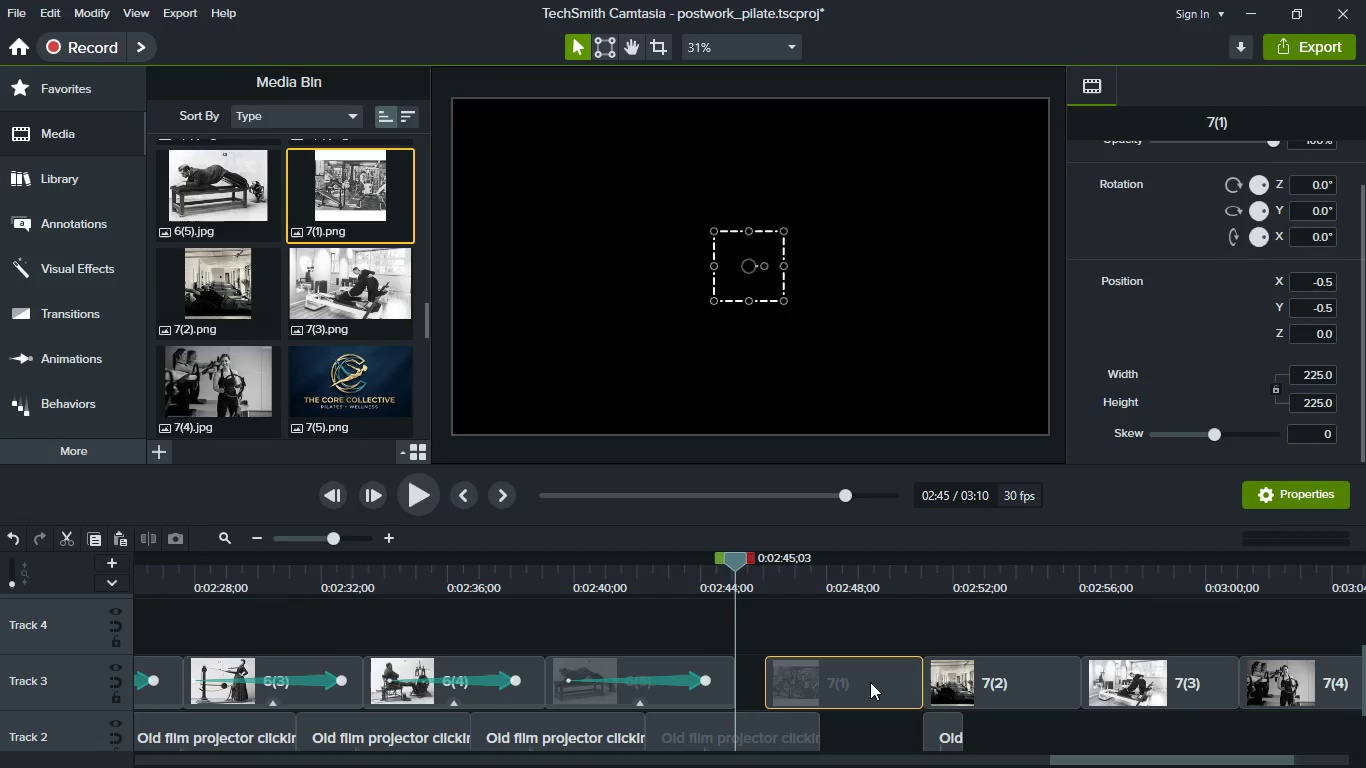 
hold_key(key=ShiftLeft, duration=1.17)
left_click_drag(start_coordinate=[870, 682], to_coordinate=[765, 675])
 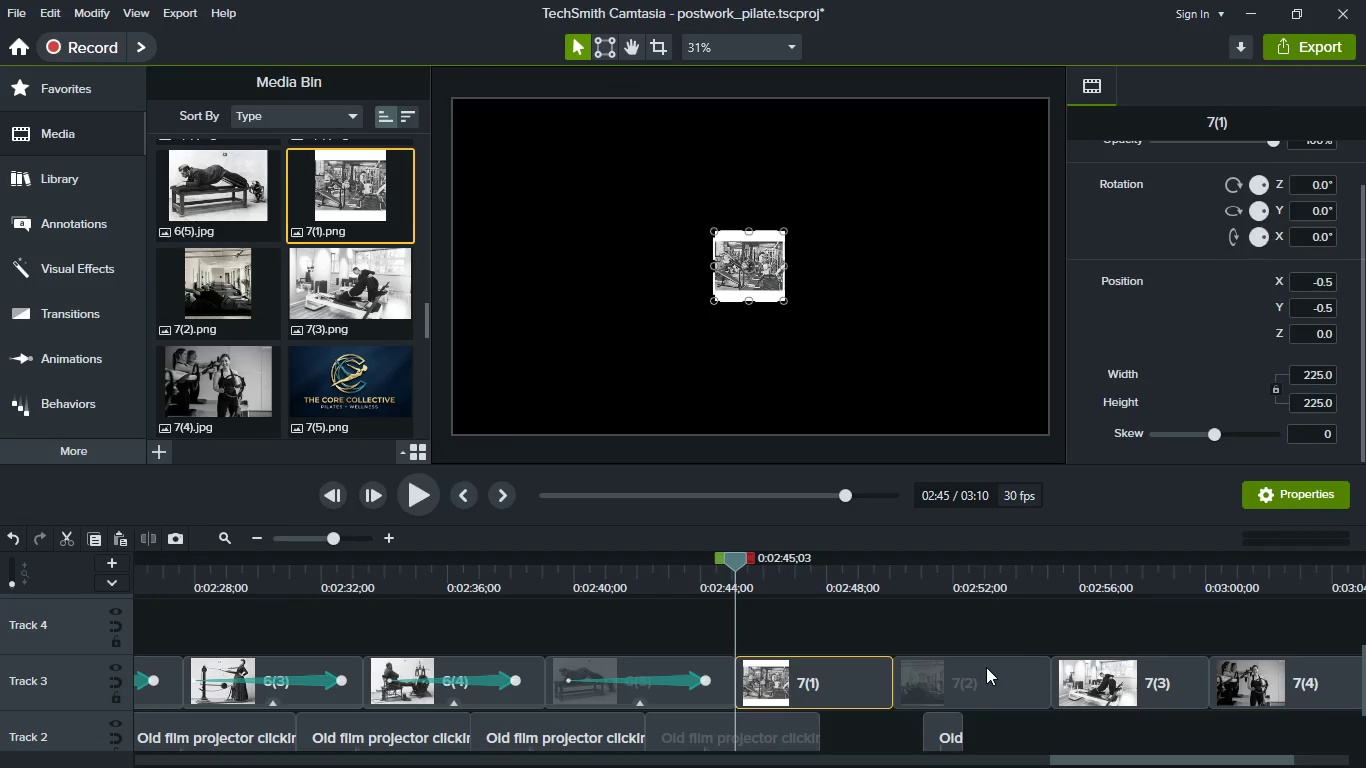 
hold_key(key=ControlLeft, duration=0.41)
scroll: coordinate [986, 667], scroll_direction: down, amount: 2.0
 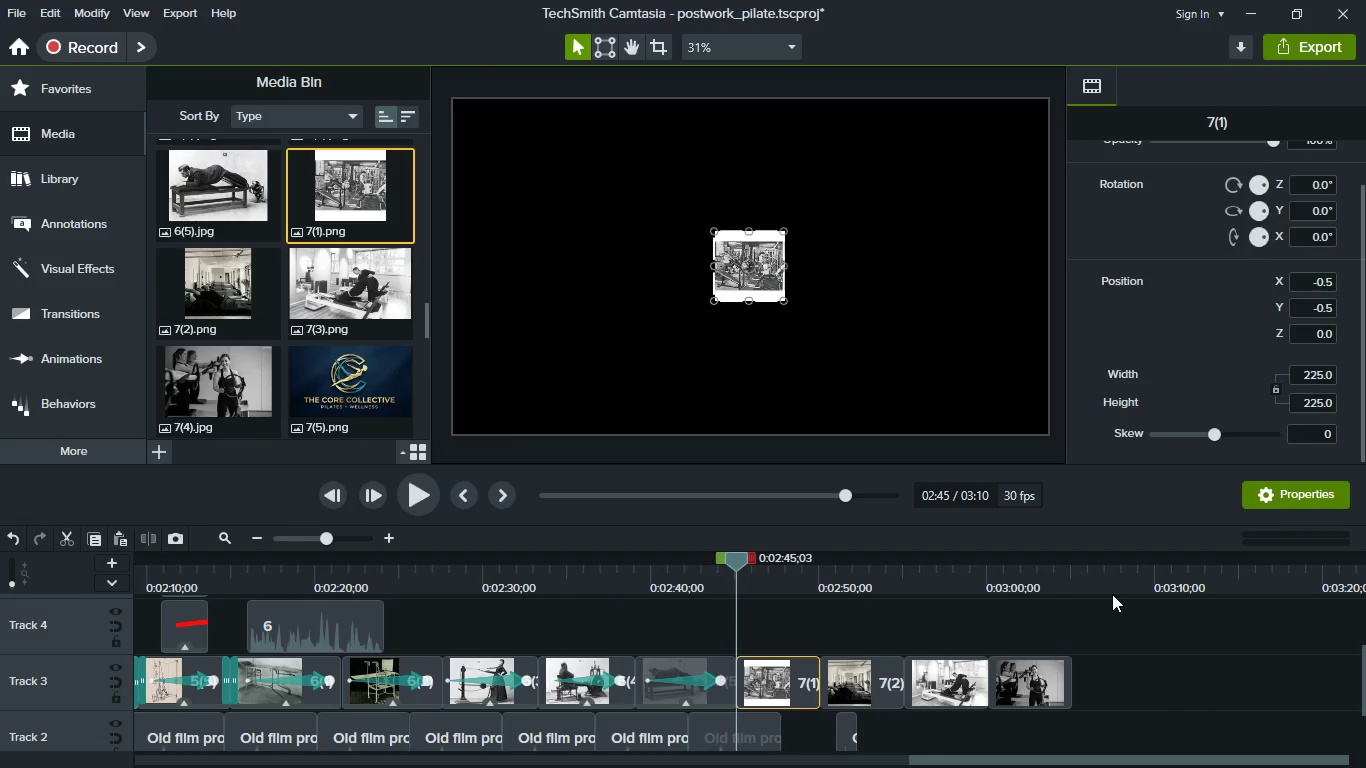 
left_click([1100, 576])
 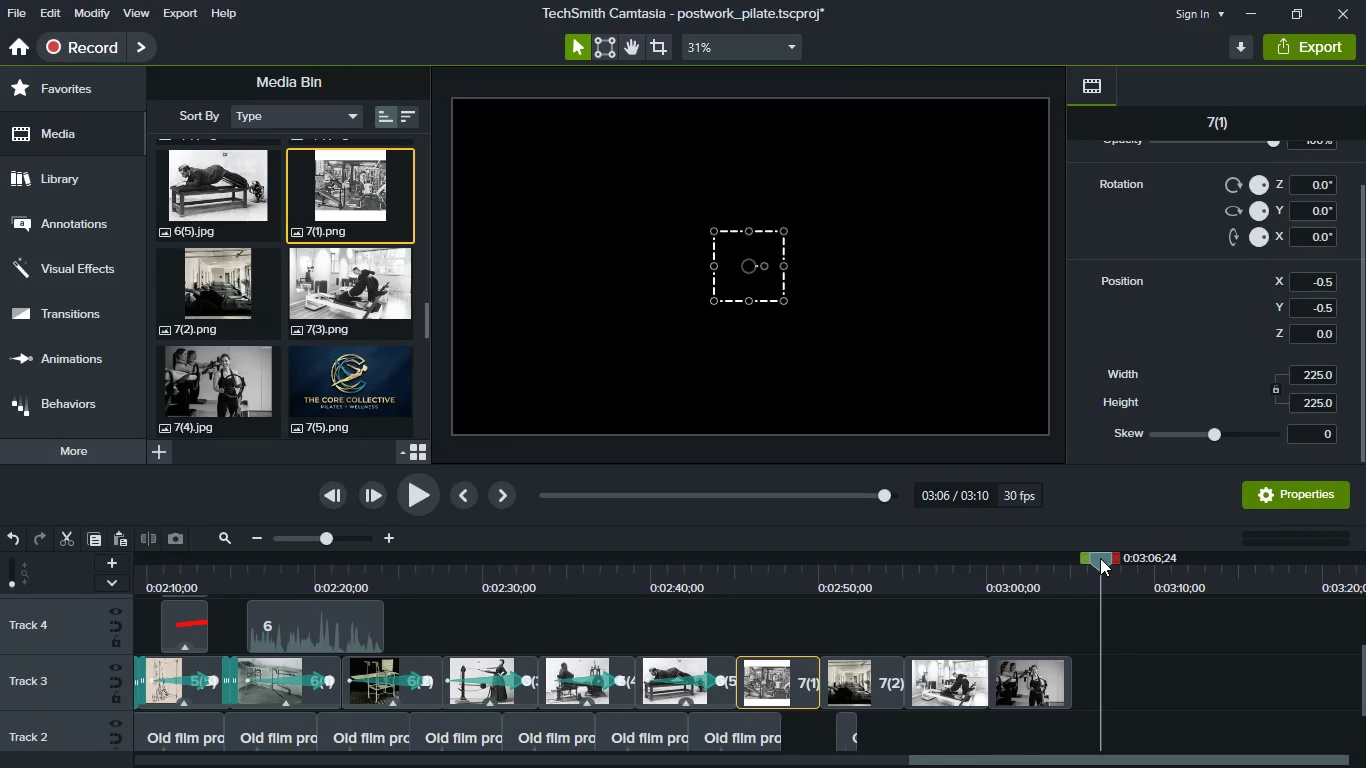 
left_click_drag(start_coordinate=[1100, 558], to_coordinate=[1072, 559])
 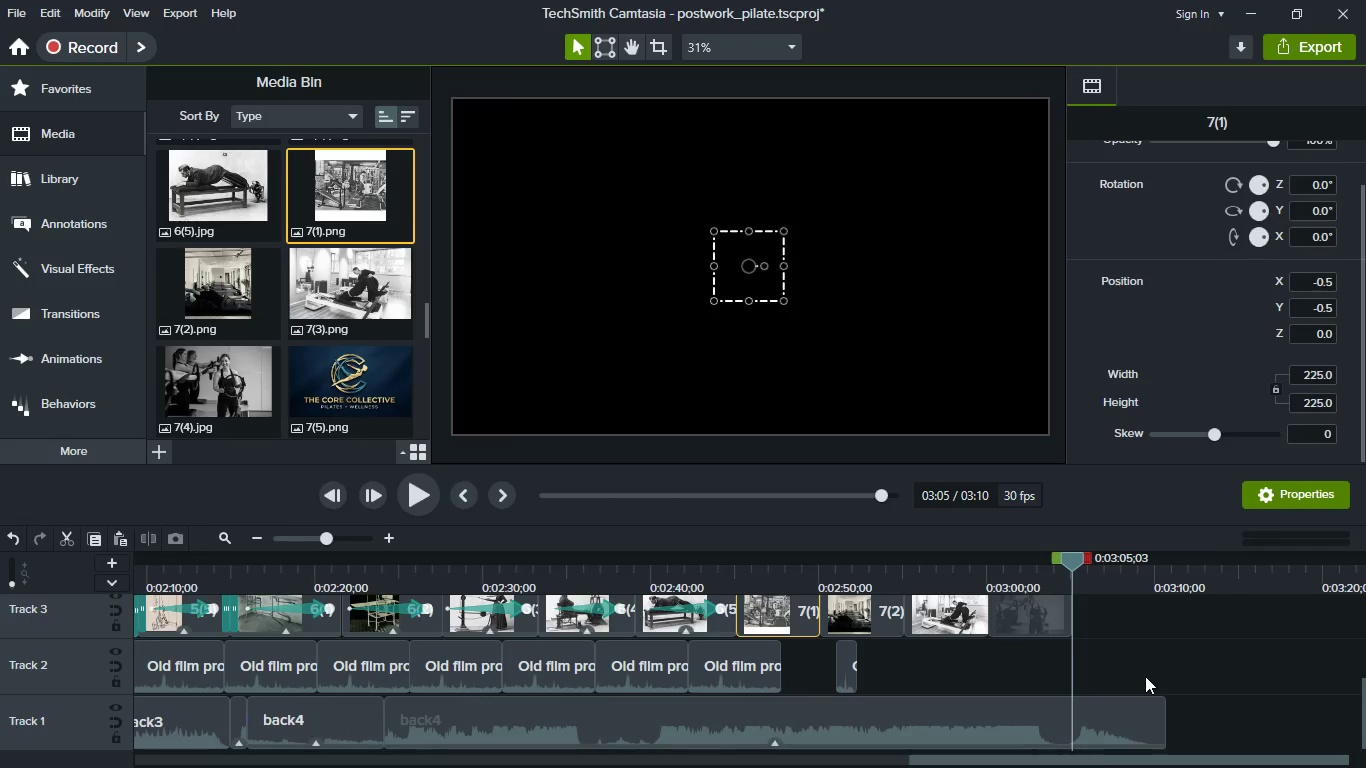 
scroll: coordinate [1145, 676], scroll_direction: down, amount: 2.0
 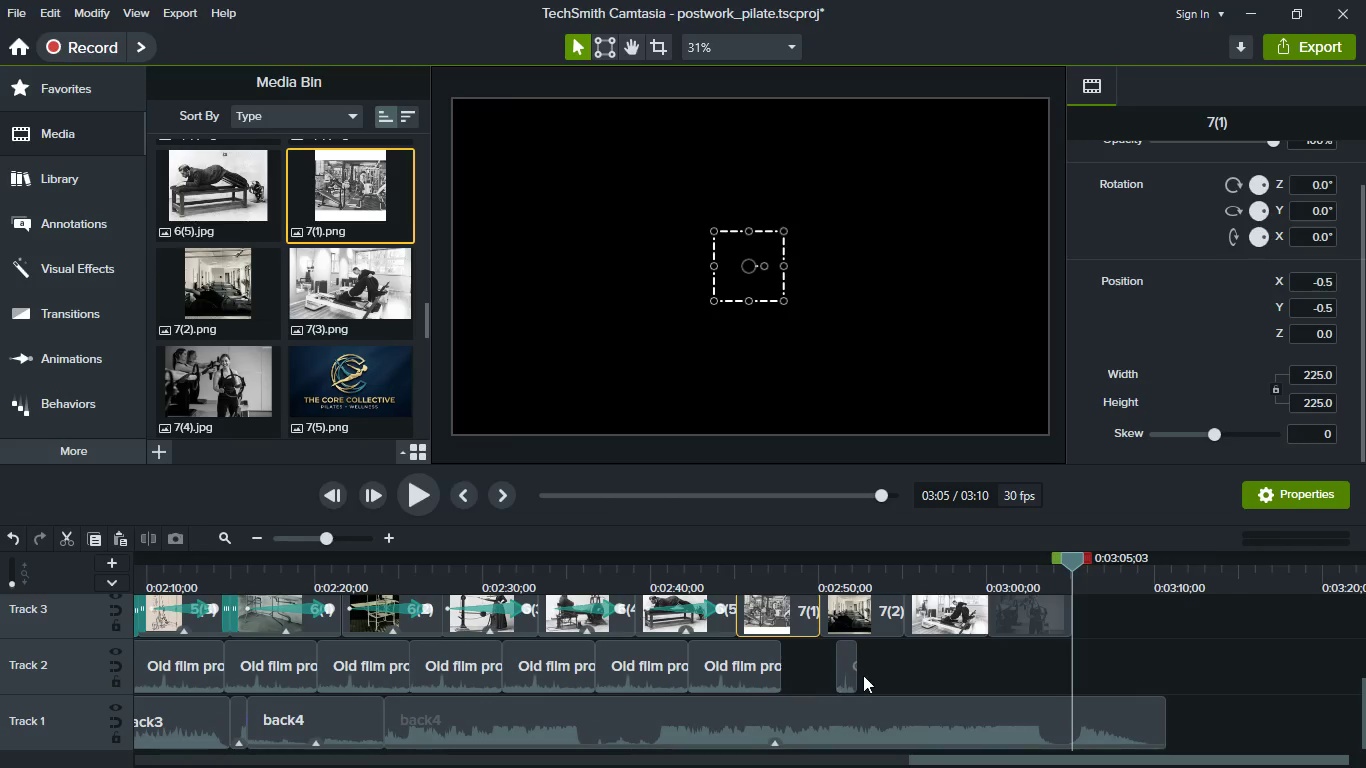 
left_click([855, 673])
 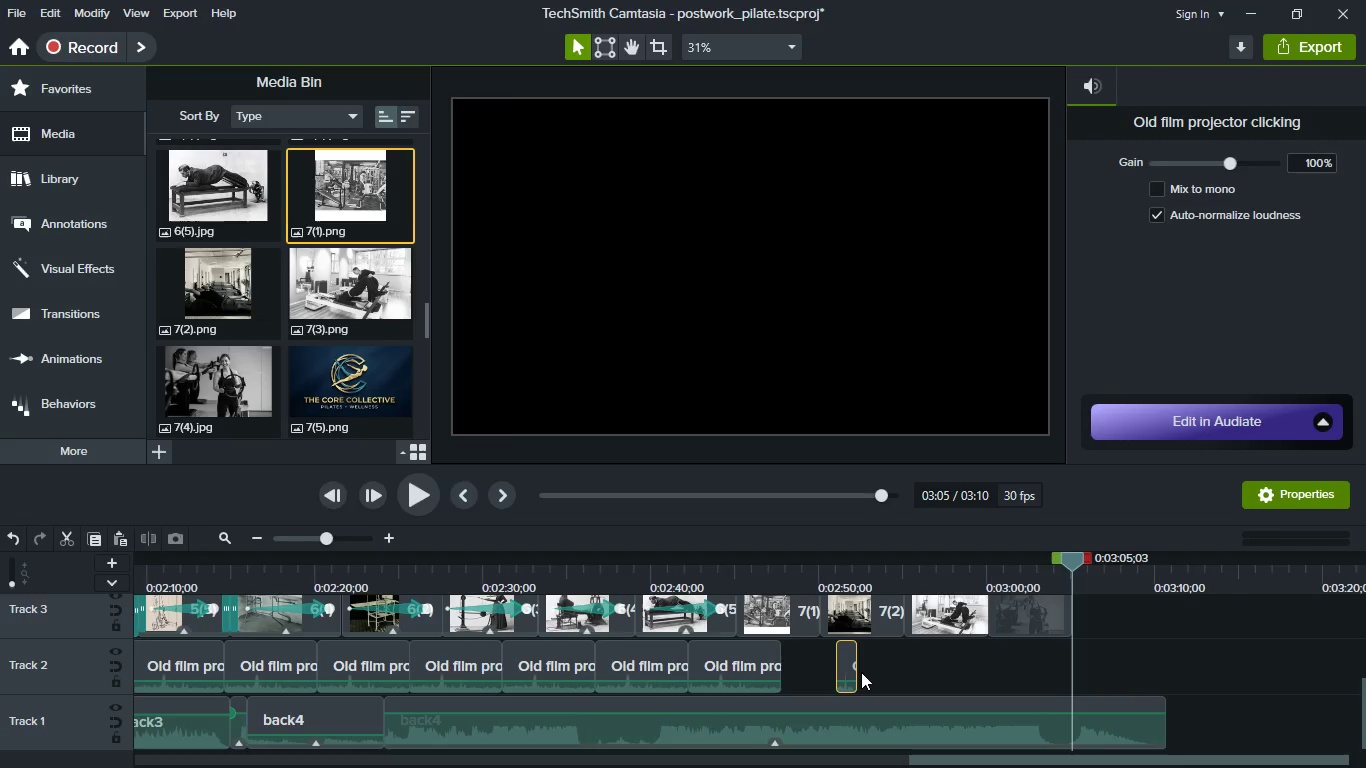 
hold_key(key=ControlLeft, duration=0.45)
scroll: coordinate [861, 672], scroll_direction: up, amount: 3.0
 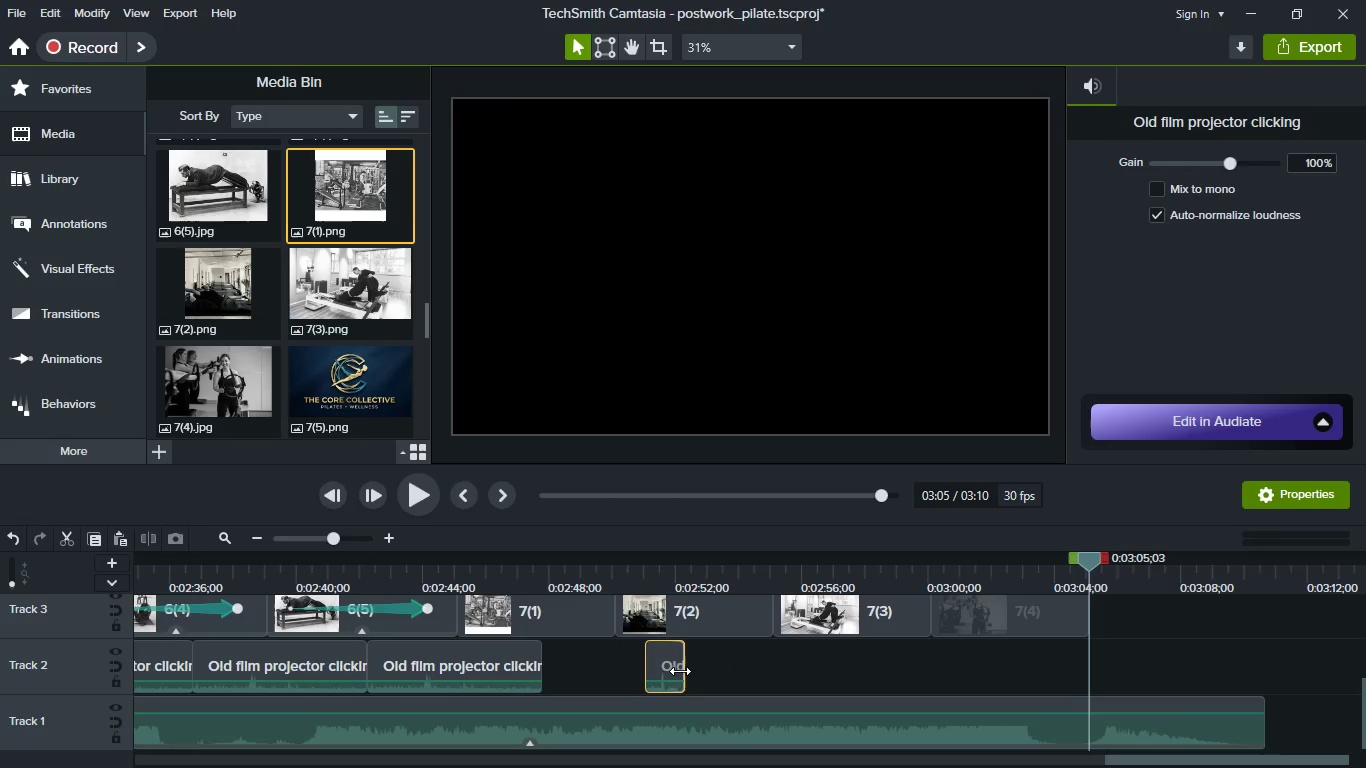 
left_click_drag(start_coordinate=[668, 664], to_coordinate=[1196, 682])
 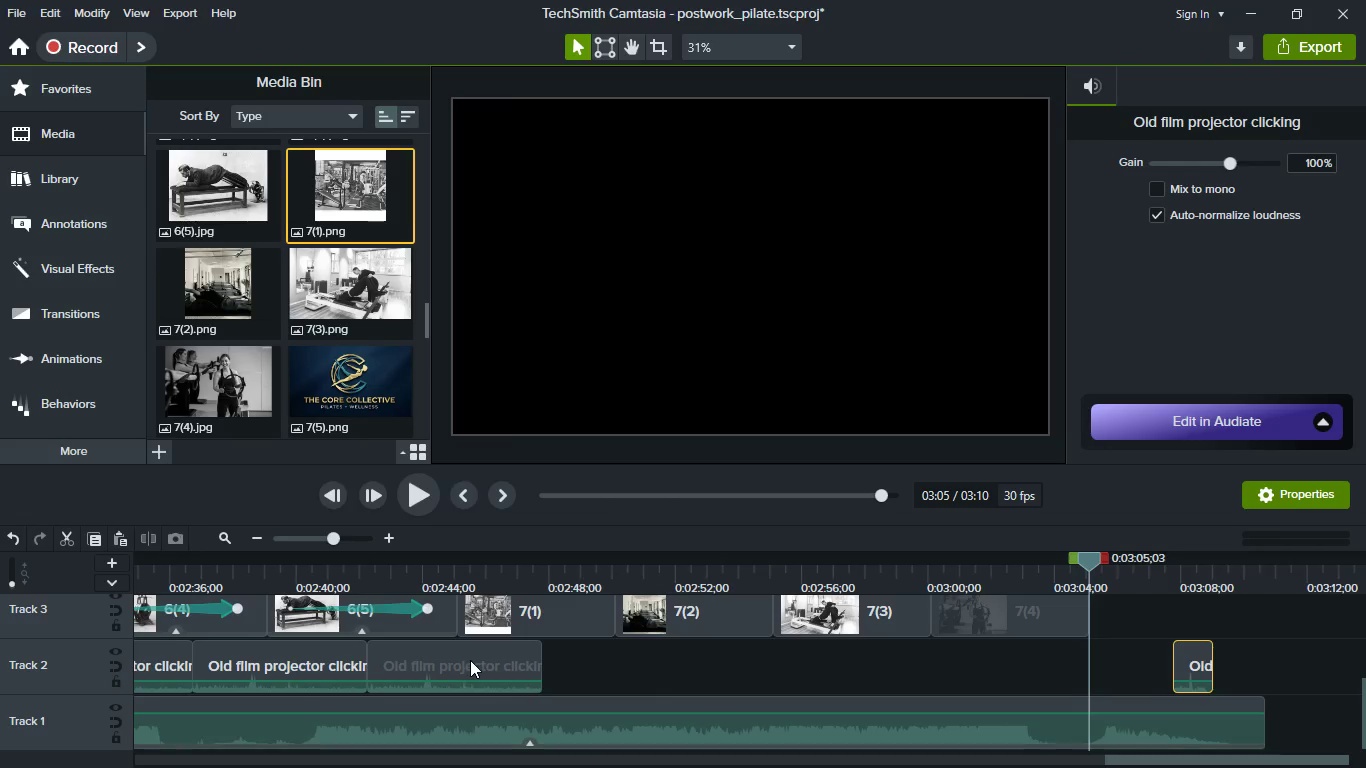 
left_click([470, 660])
 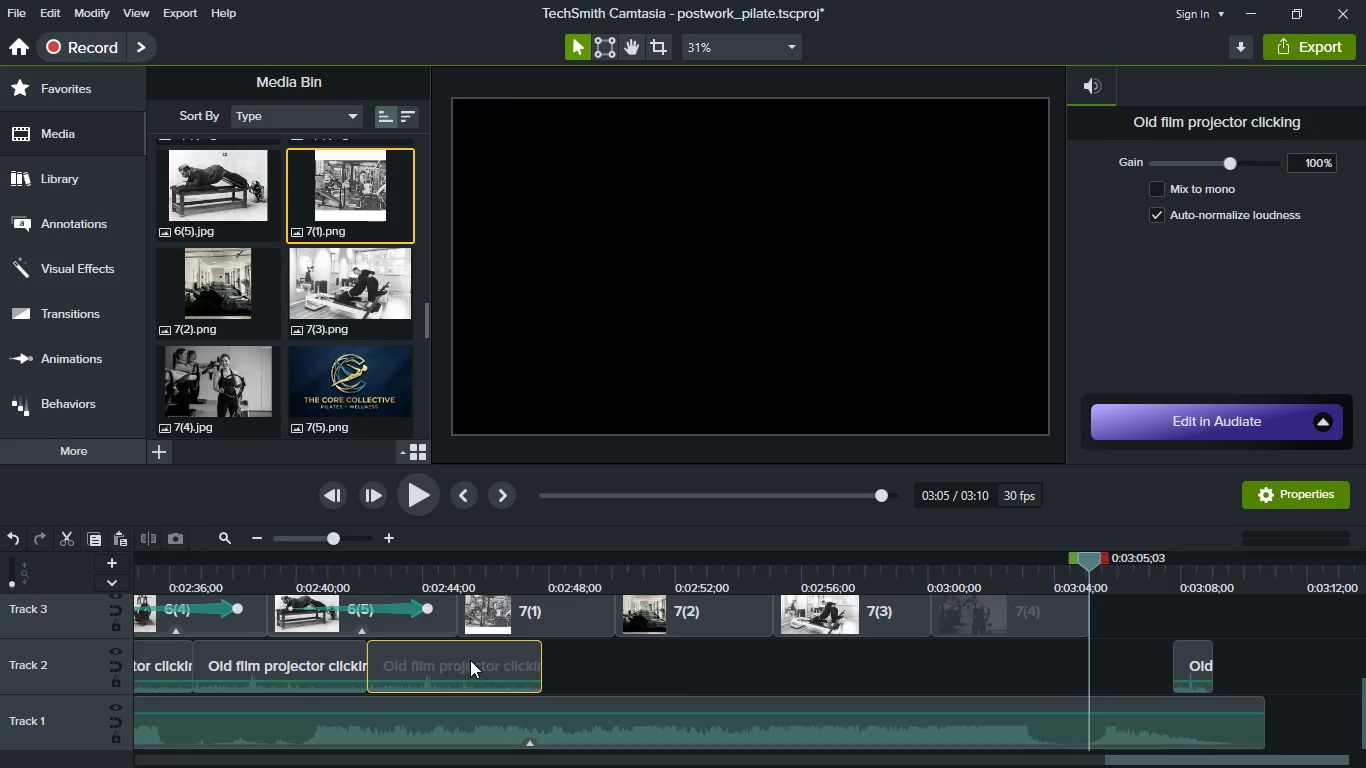 
key(Control+C)
 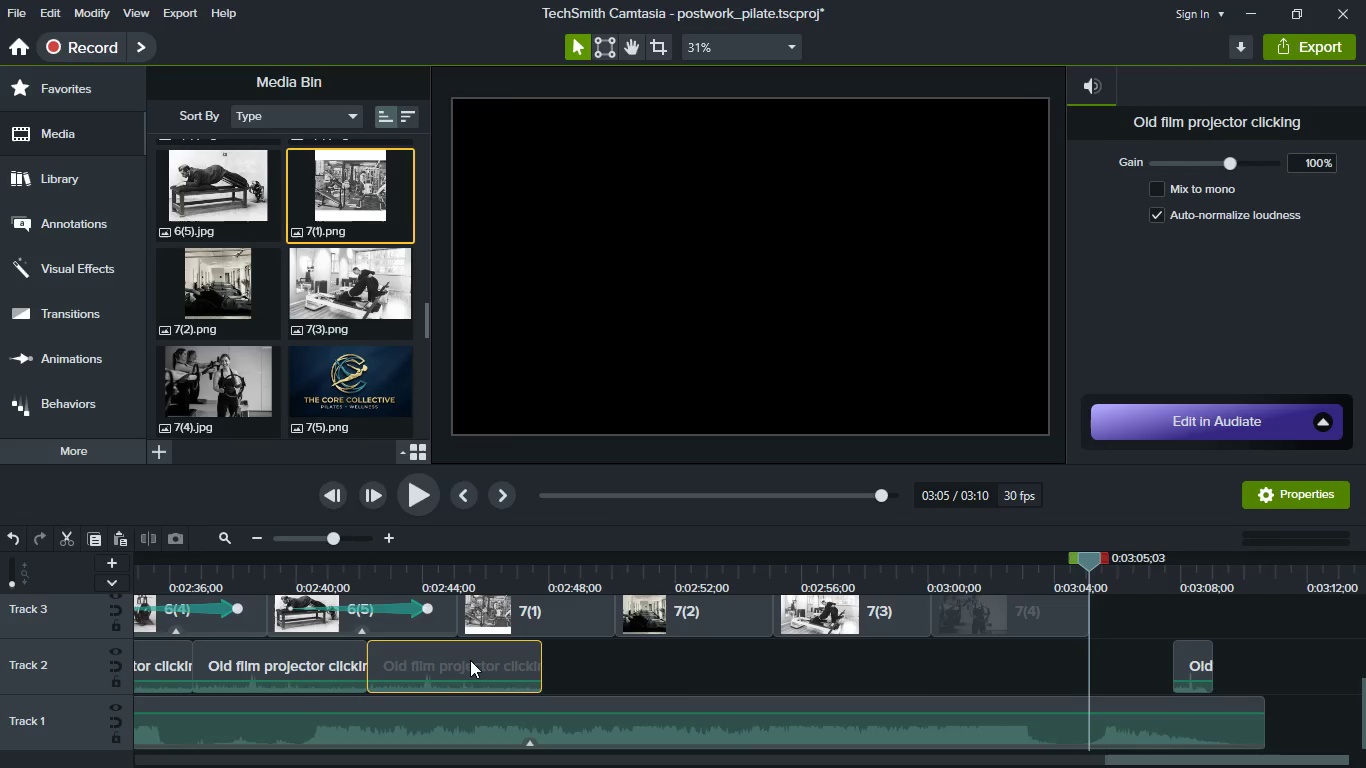 
key(Control+Shift+ShiftLeft)
 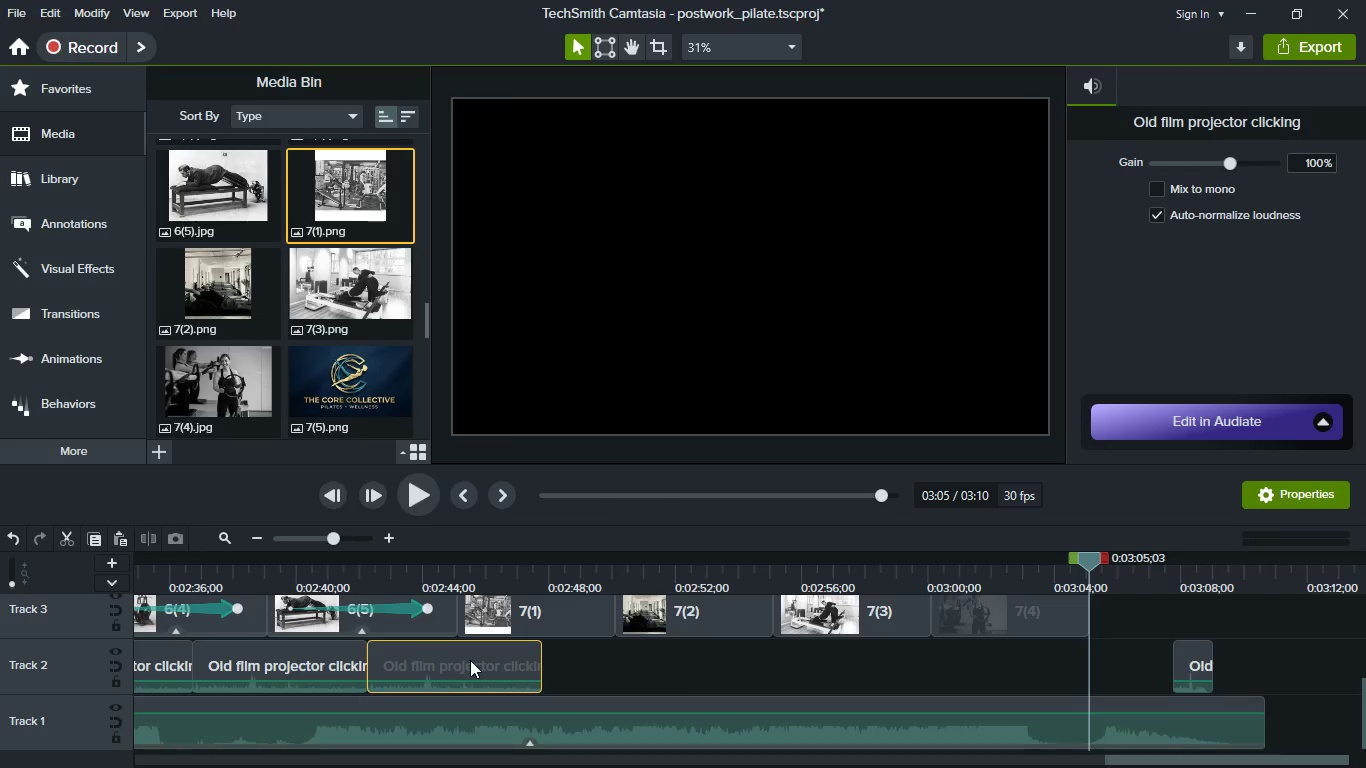 
key(Control+Shift+V)
 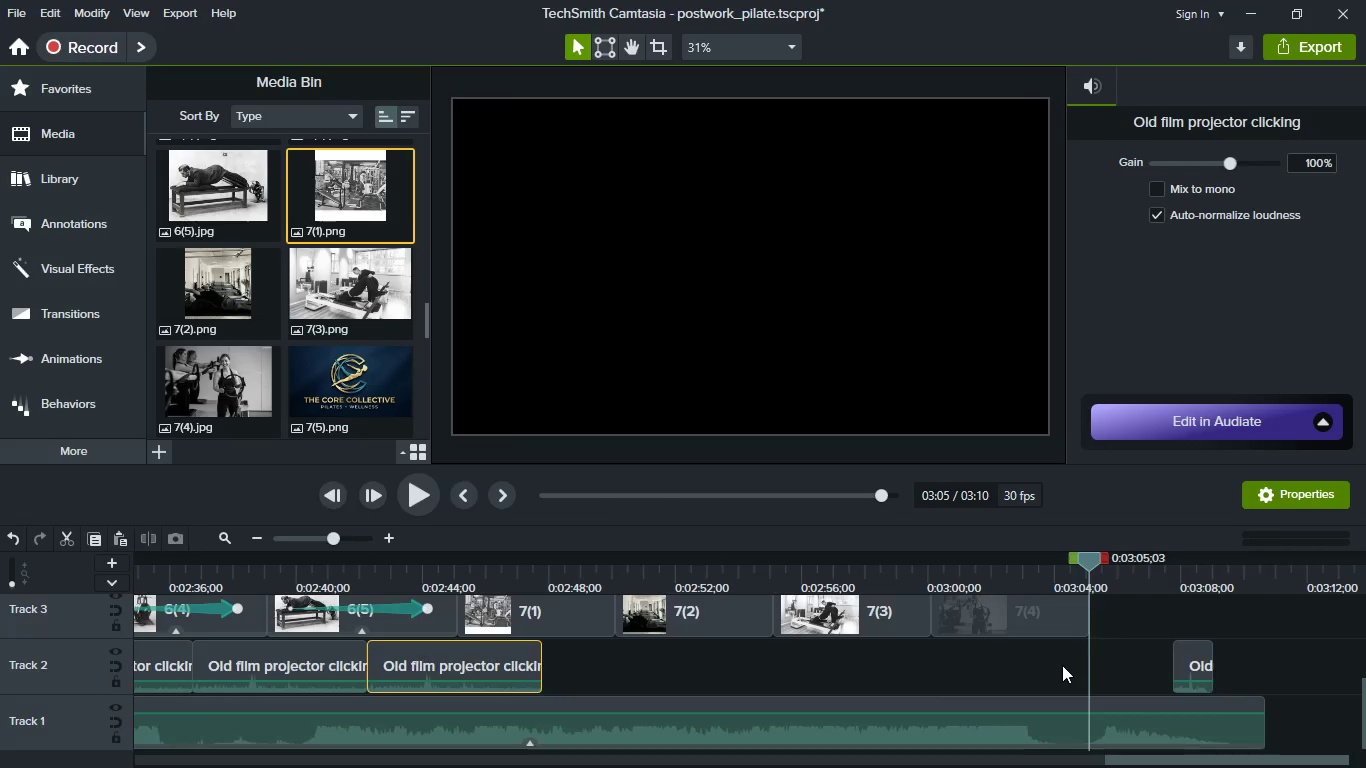 
scroll: coordinate [1062, 665], scroll_direction: up, amount: 1.0
 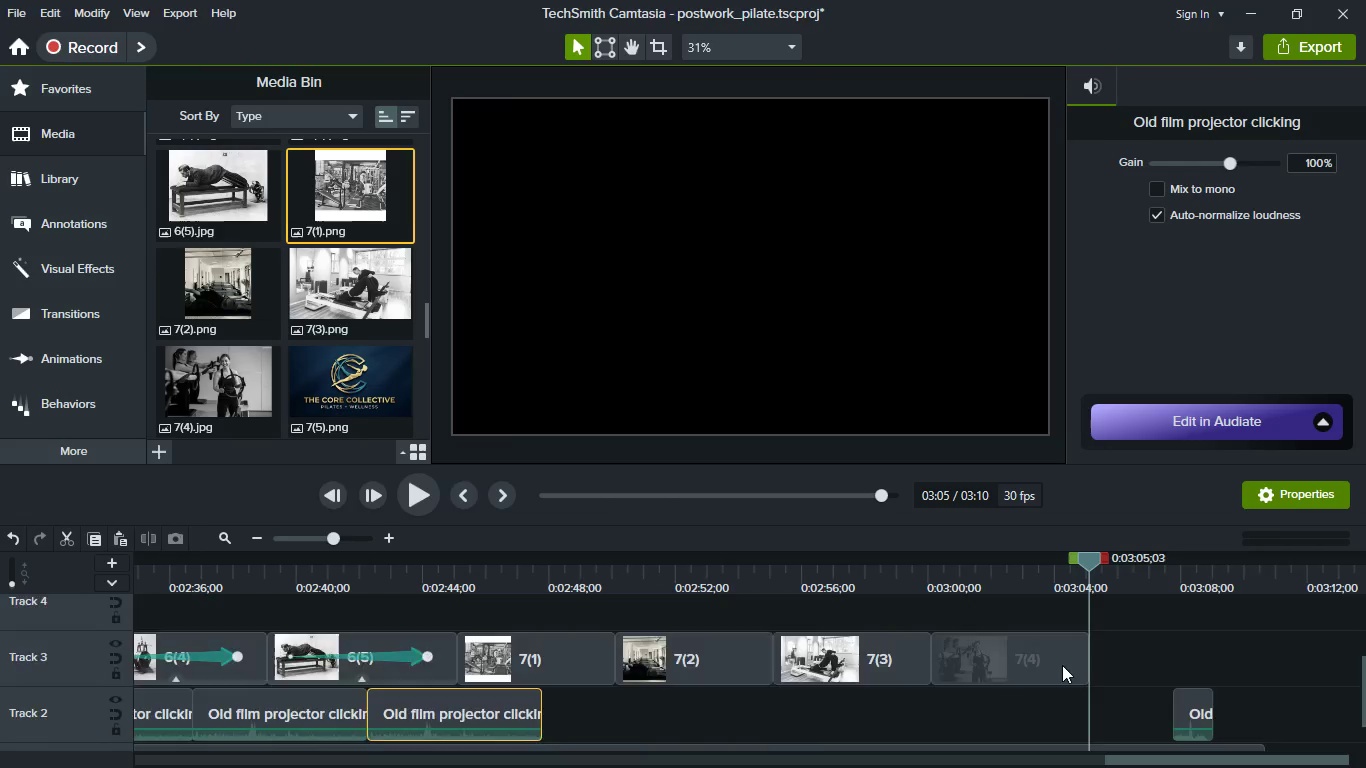 
scroll: coordinate [1064, 669], scroll_direction: down, amount: 2.0
 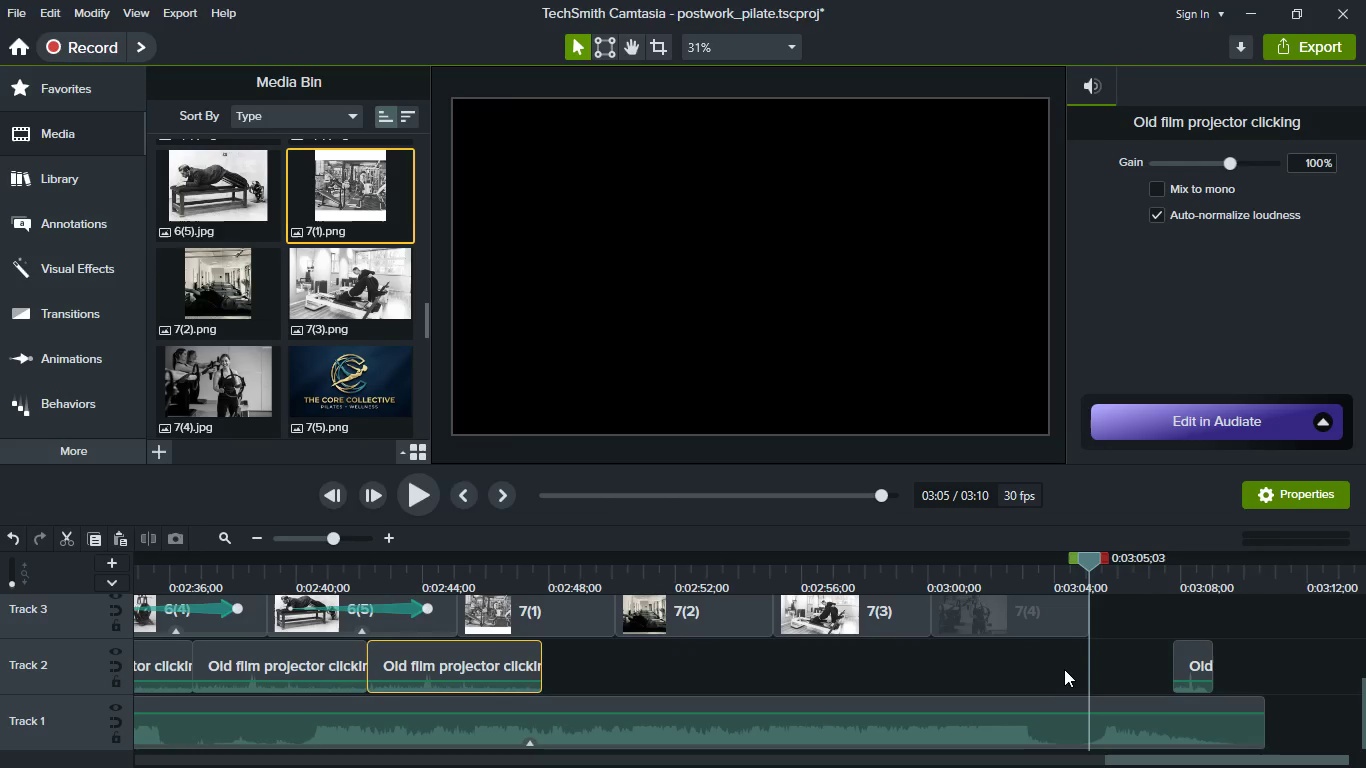 
key(Control+V)
 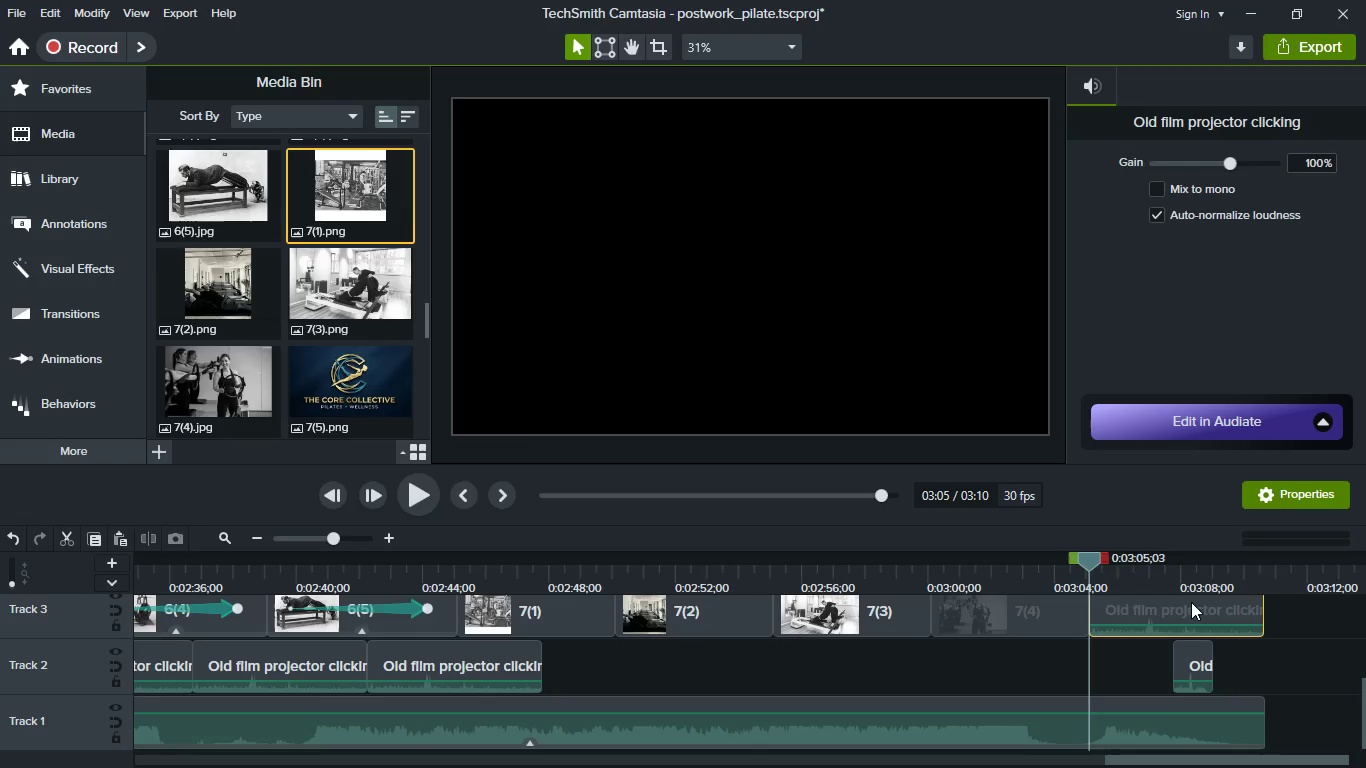 
left_click_drag(start_coordinate=[1191, 602], to_coordinate=[534, 682])
 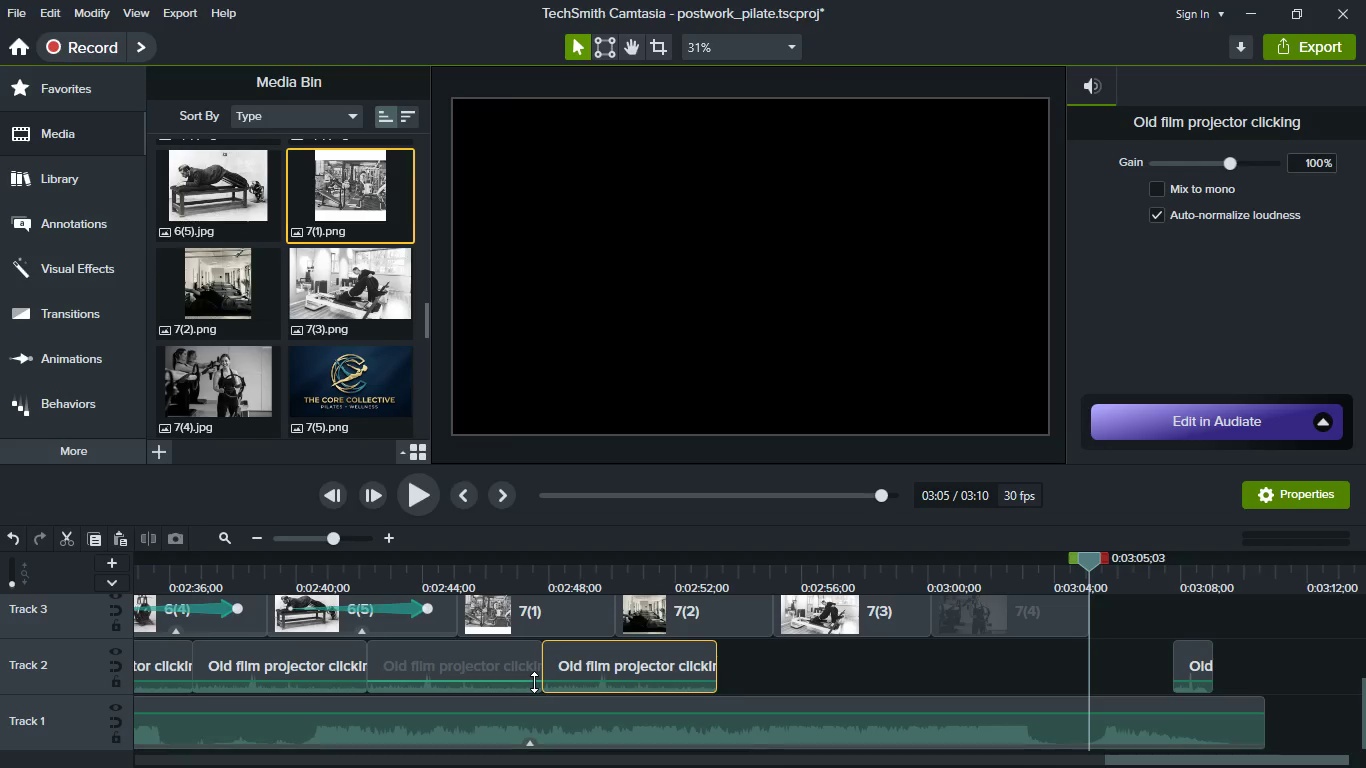 
key(Control+V)
 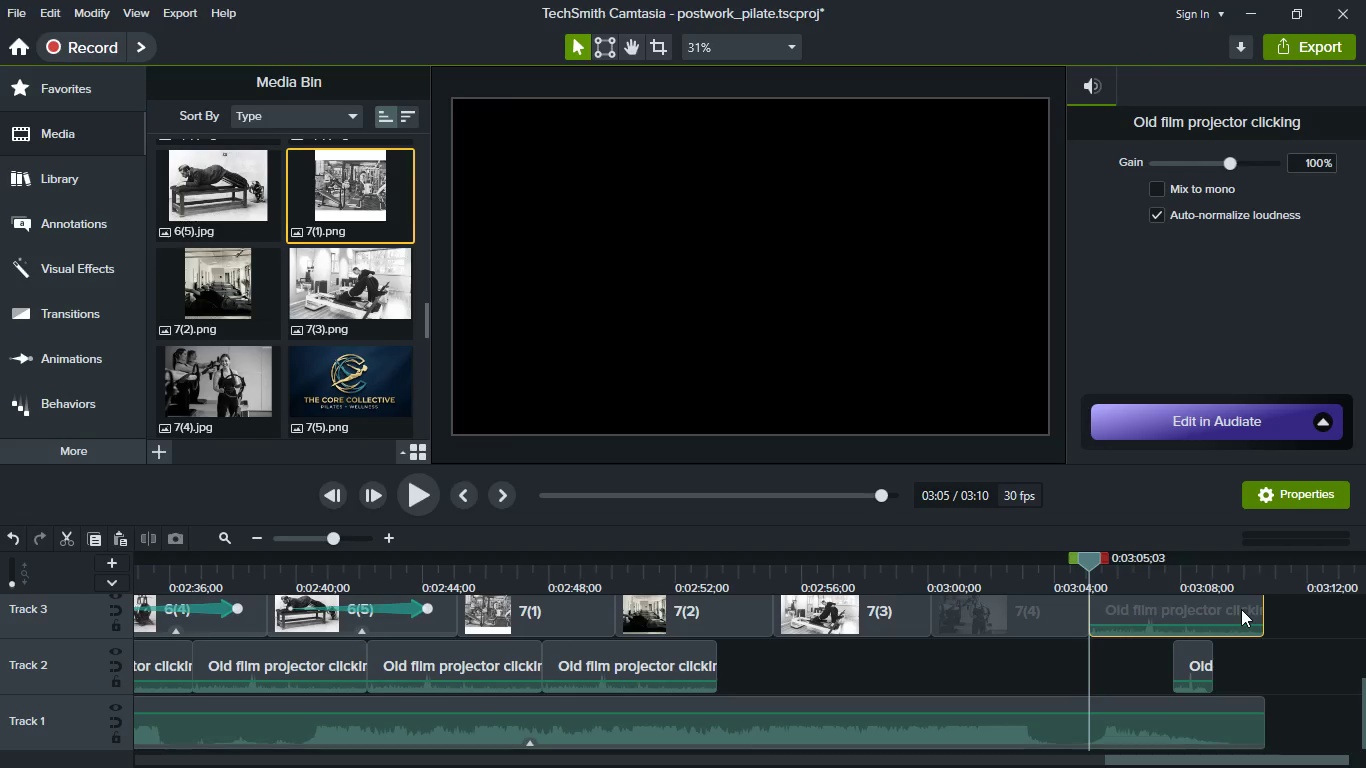 
left_click_drag(start_coordinate=[1241, 609], to_coordinate=[771, 685])
 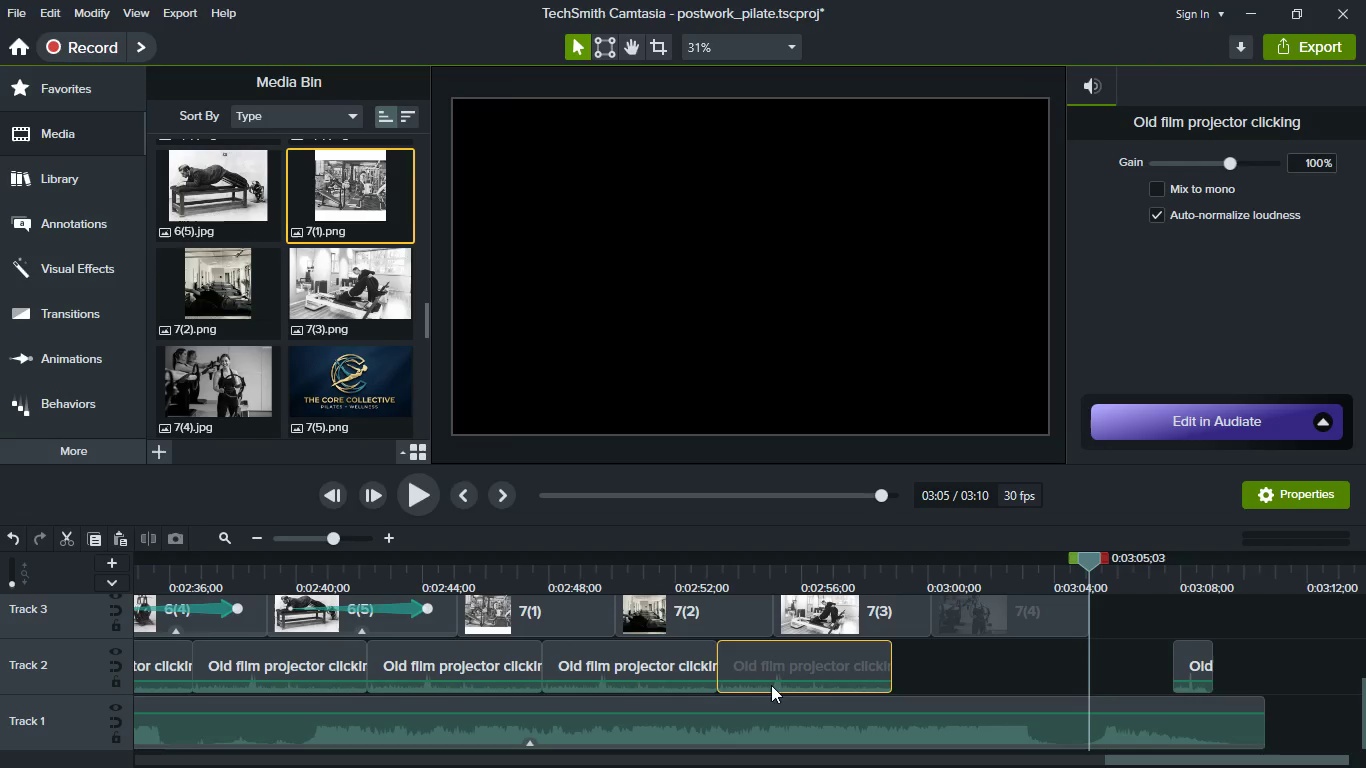 
key(Control+V)
 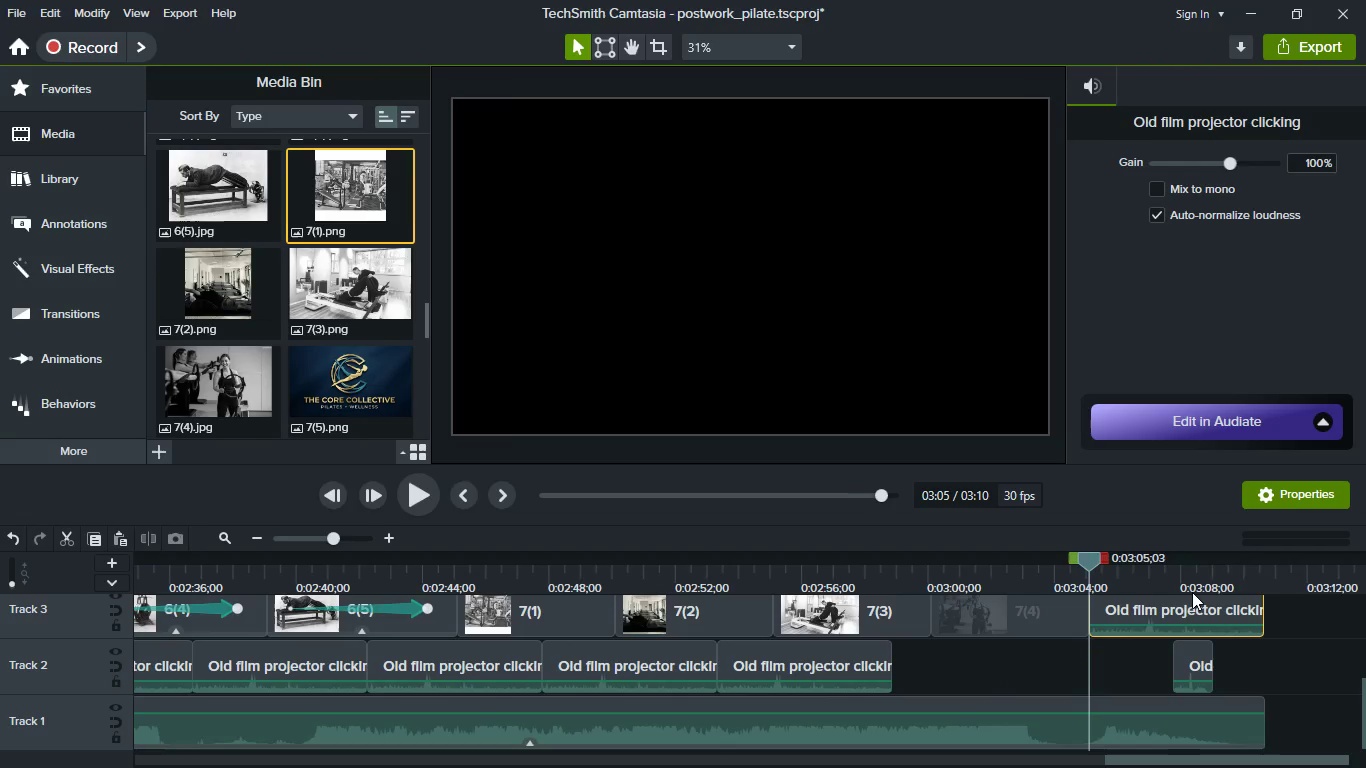 
left_click_drag(start_coordinate=[1192, 592], to_coordinate=[986, 654])
 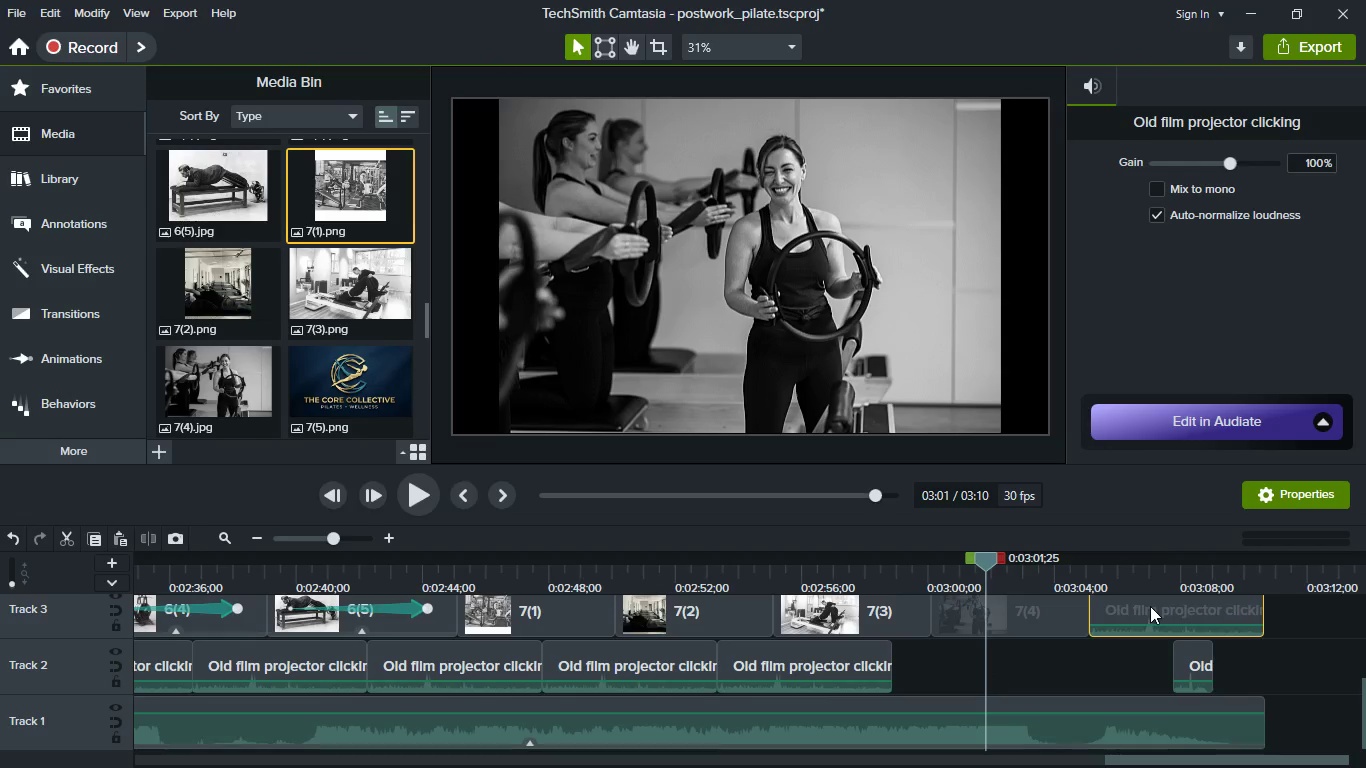 
left_click_drag(start_coordinate=[1150, 606], to_coordinate=[944, 692])
 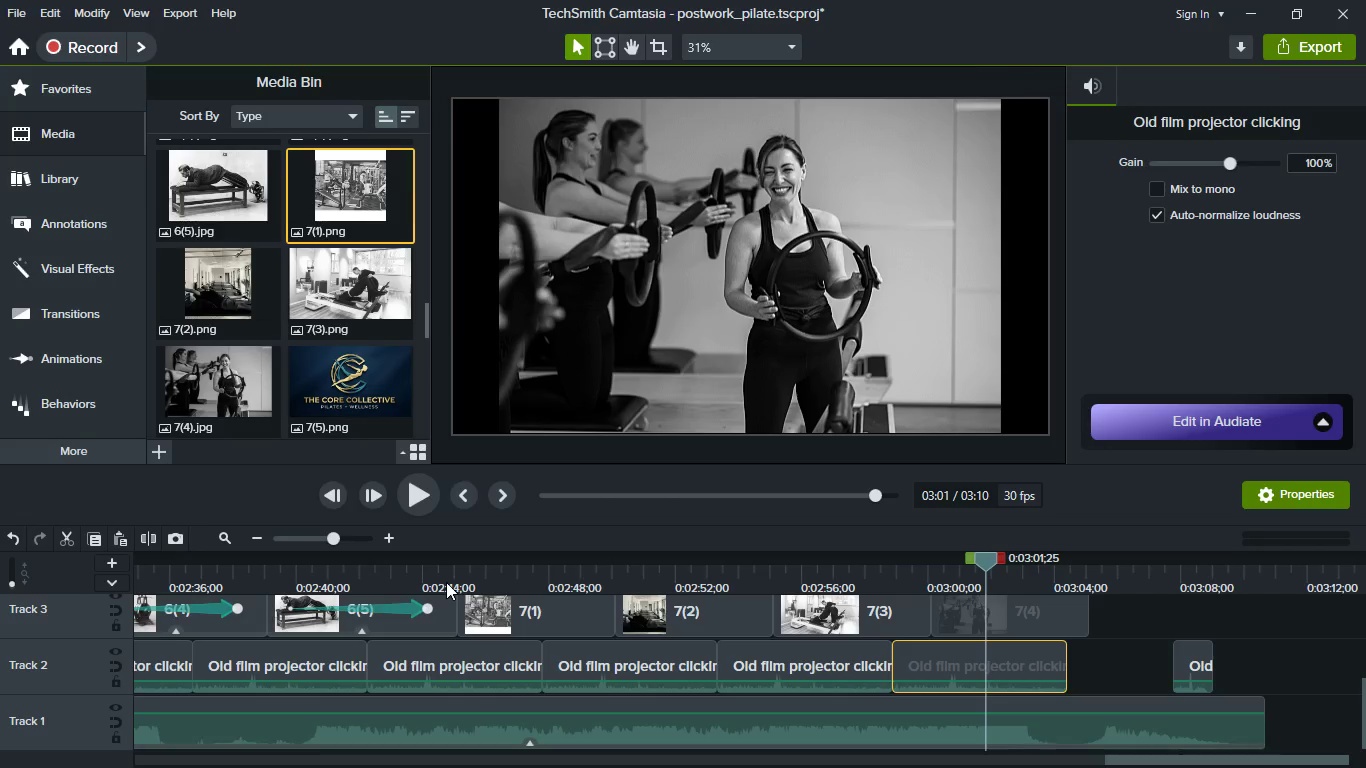 
left_click([446, 582])
 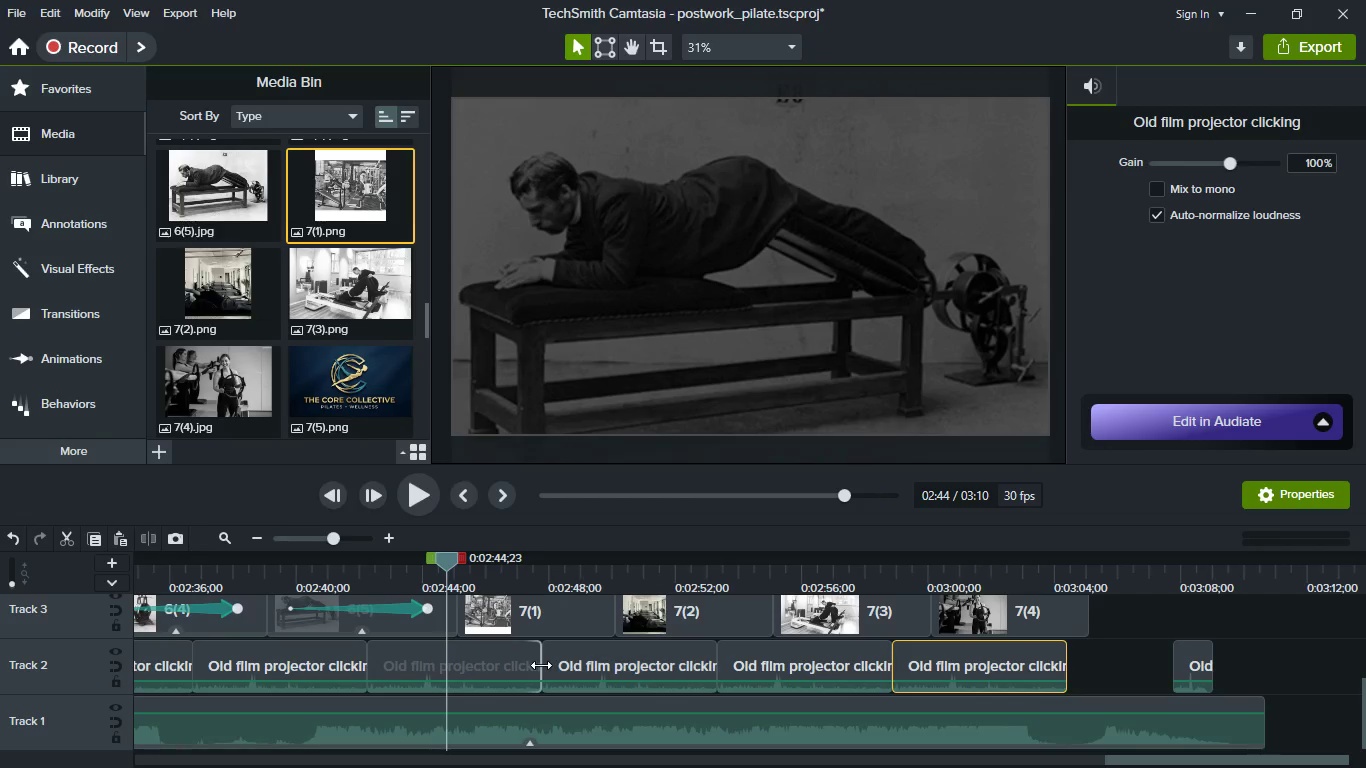 
scroll: coordinate [541, 665], scroll_direction: up, amount: 1.0
 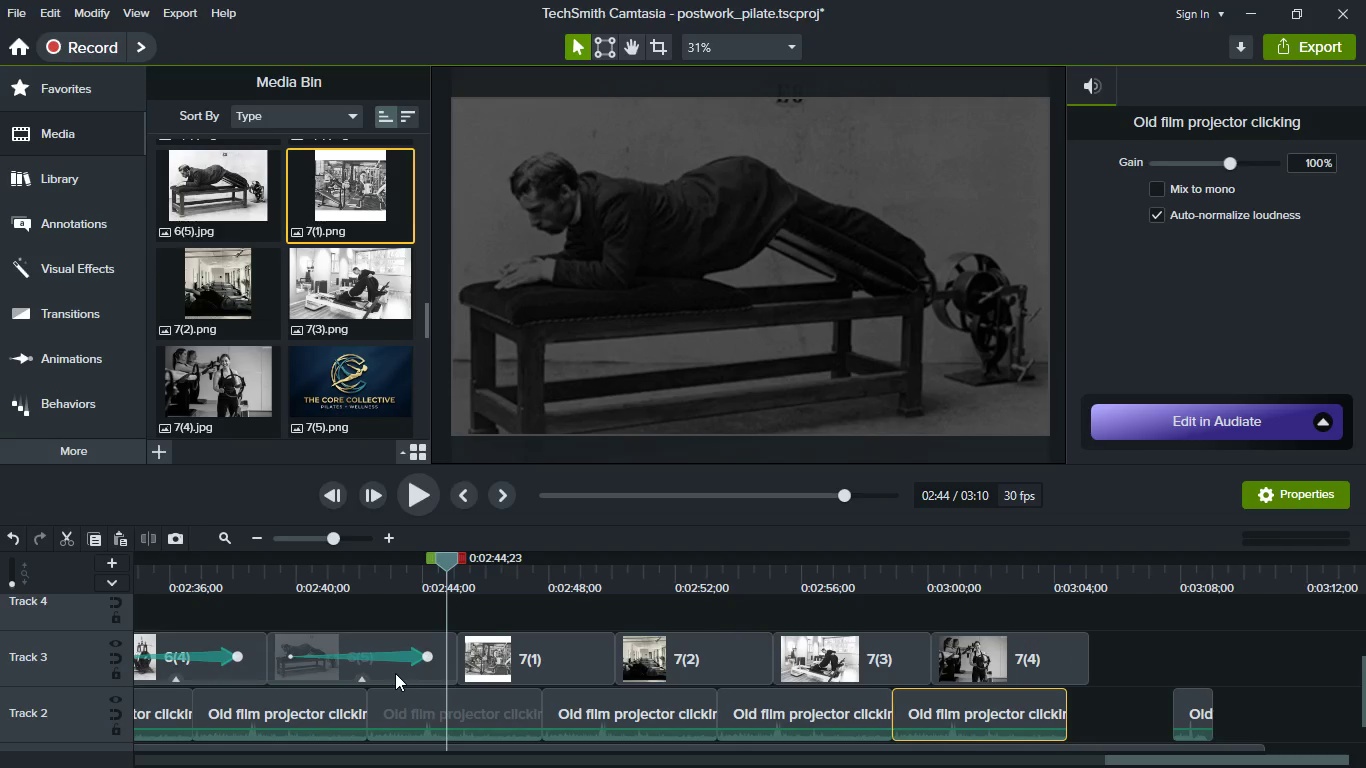 
left_click([395, 673])
 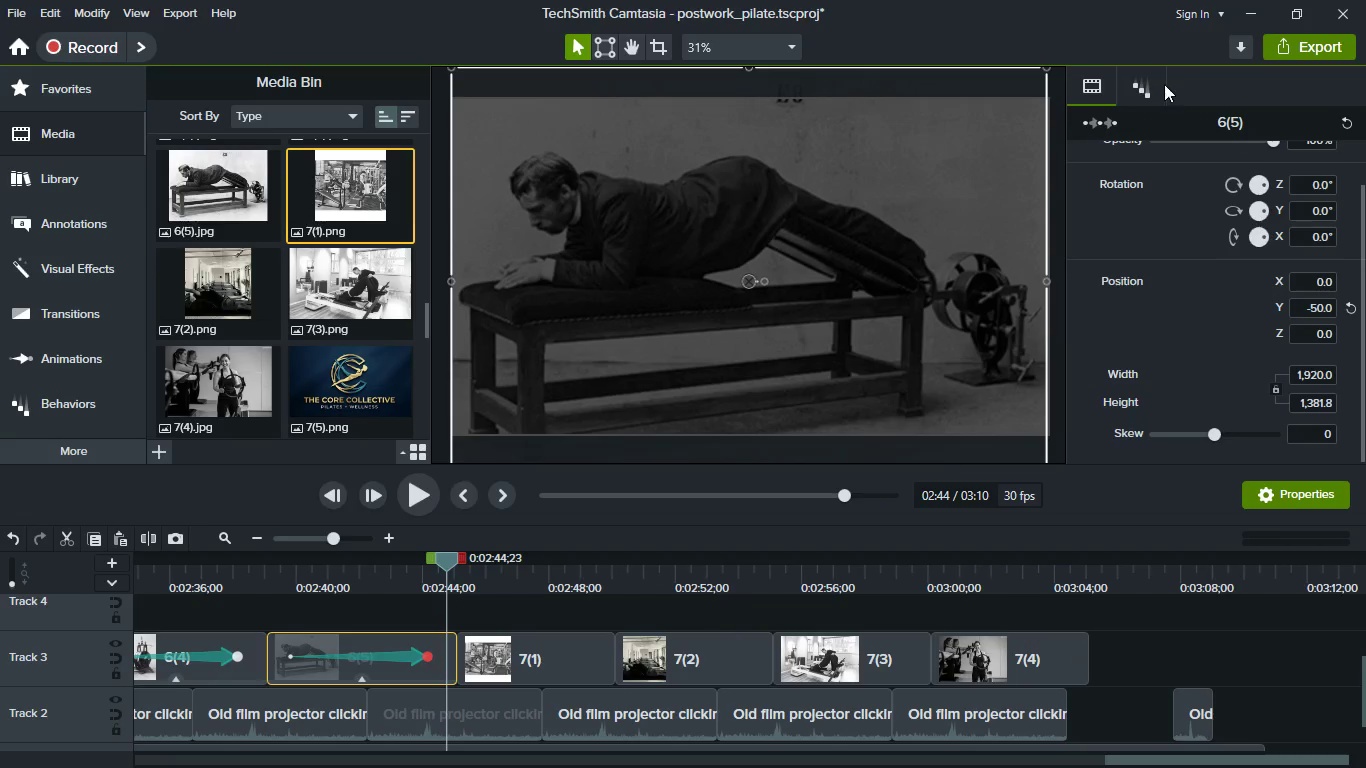 
left_click([1143, 91])
 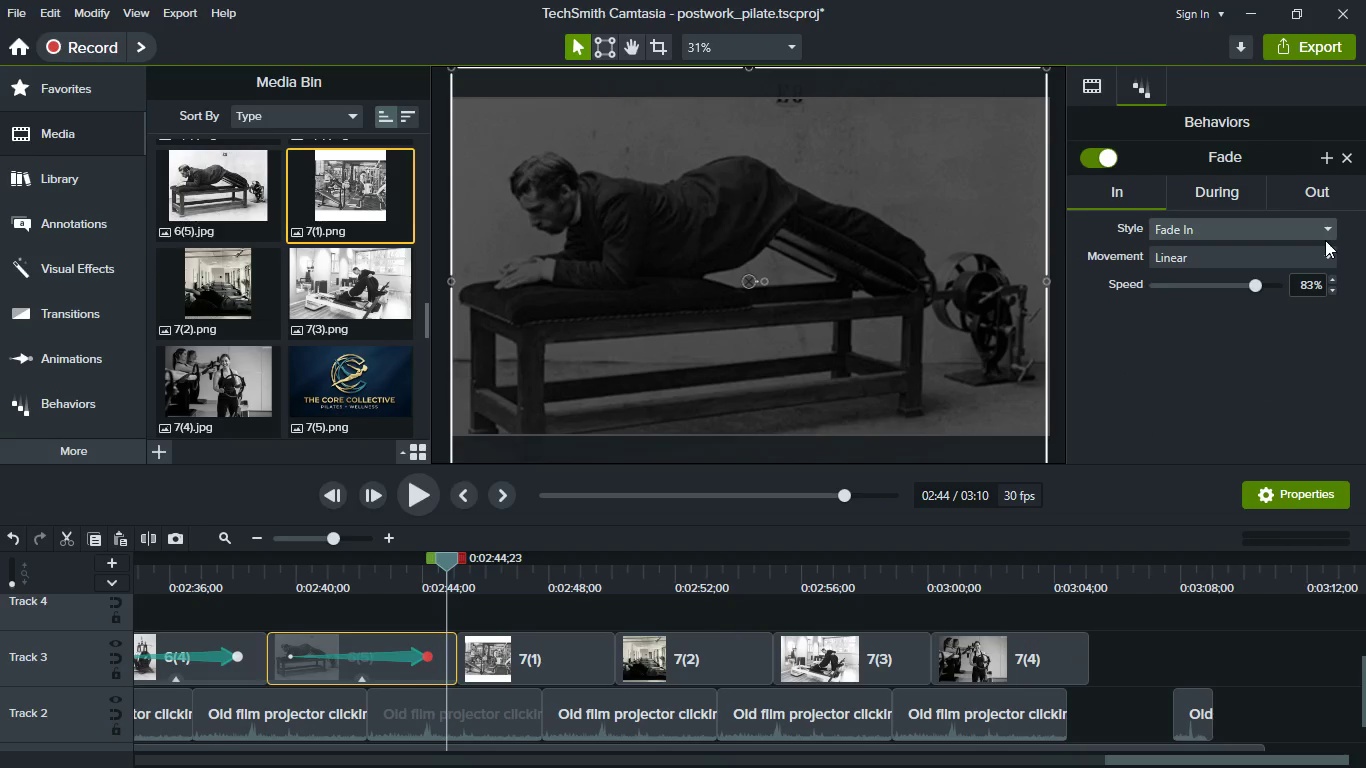 
left_click([1325, 240])
 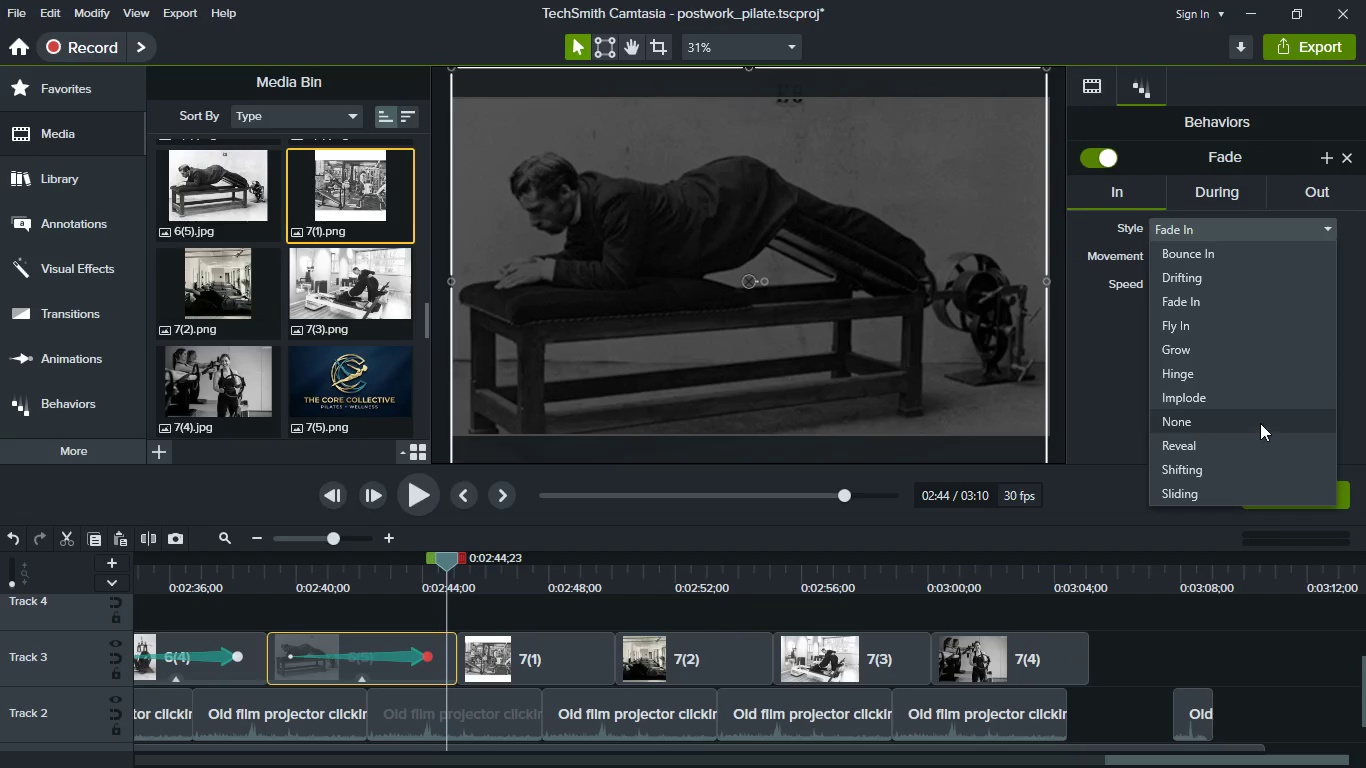 
left_click([1260, 423])
 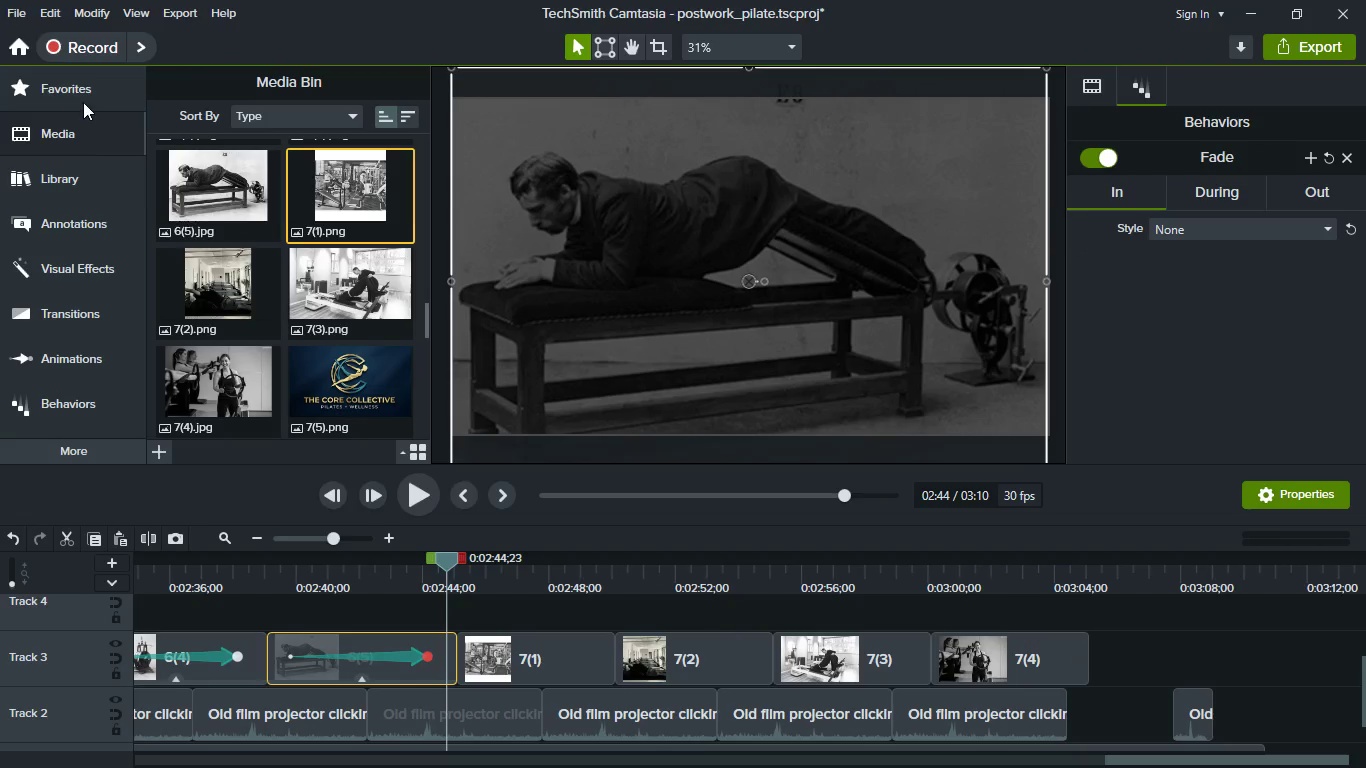 
left_click([83, 102])
 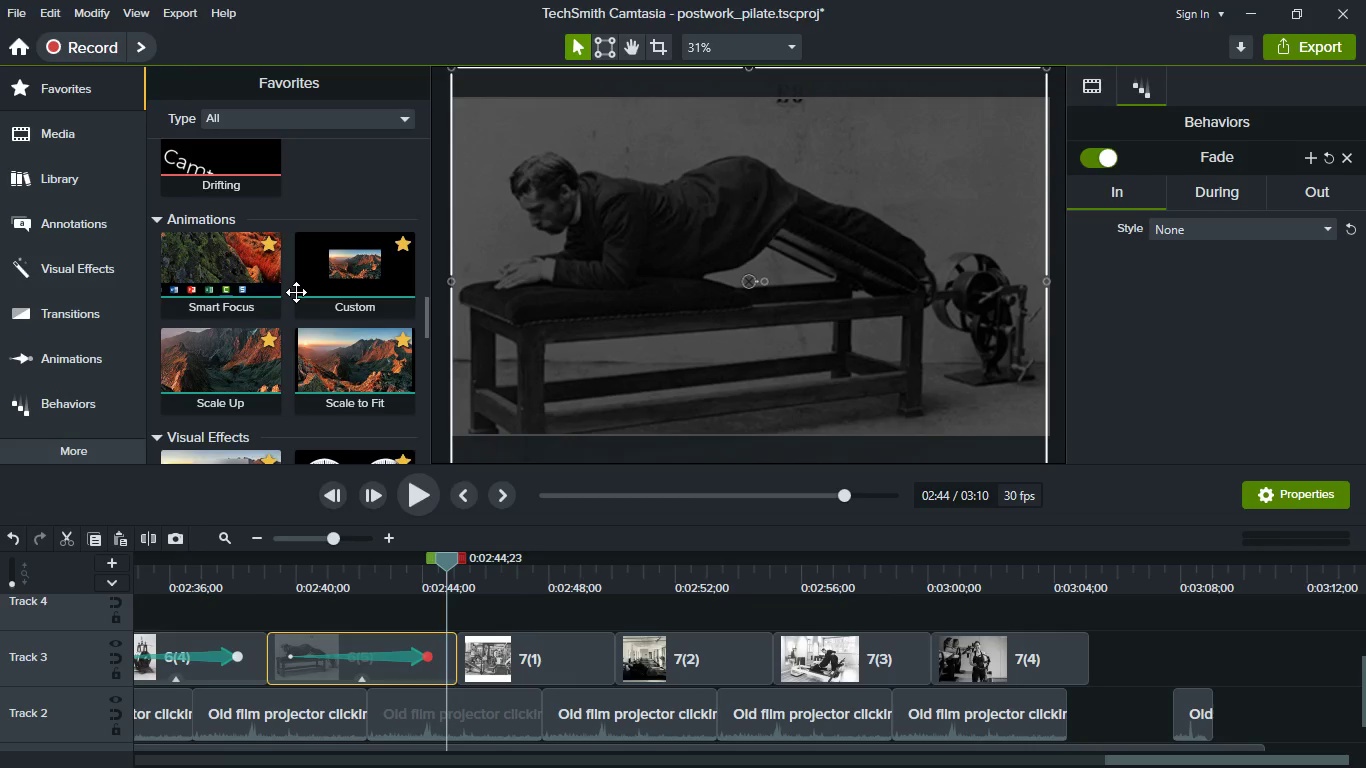 
scroll: coordinate [299, 295], scroll_direction: down, amount: 7.0
 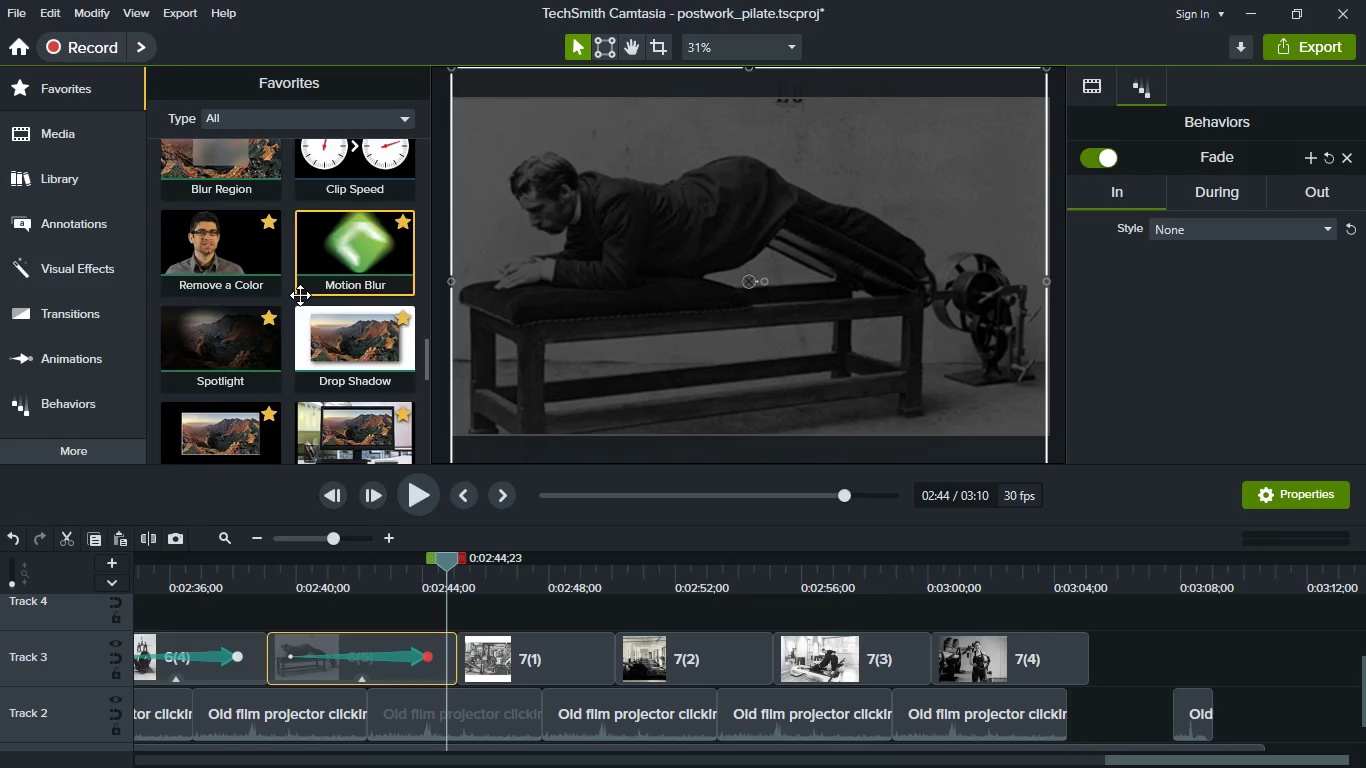 
scroll: coordinate [300, 295], scroll_direction: up, amount: 23.0
 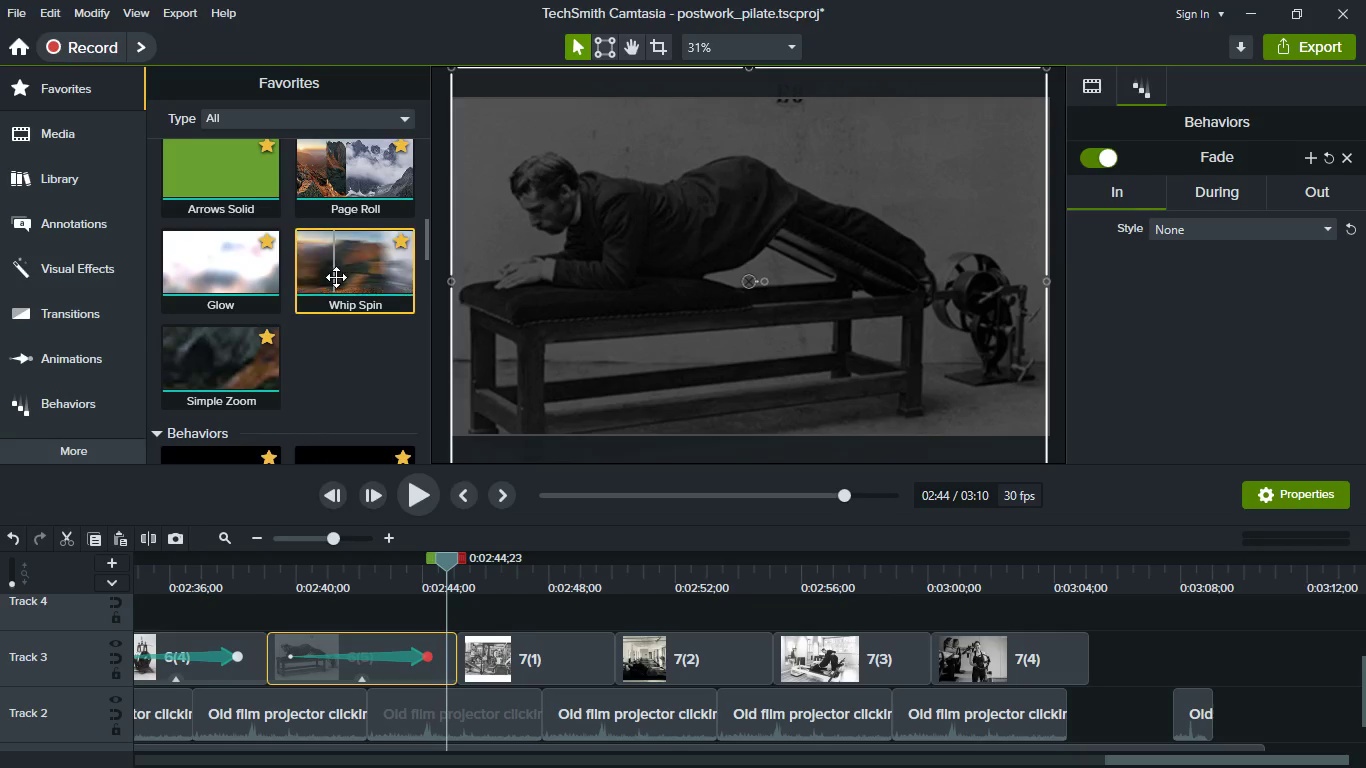 
left_click_drag(start_coordinate=[336, 279], to_coordinate=[456, 645])
 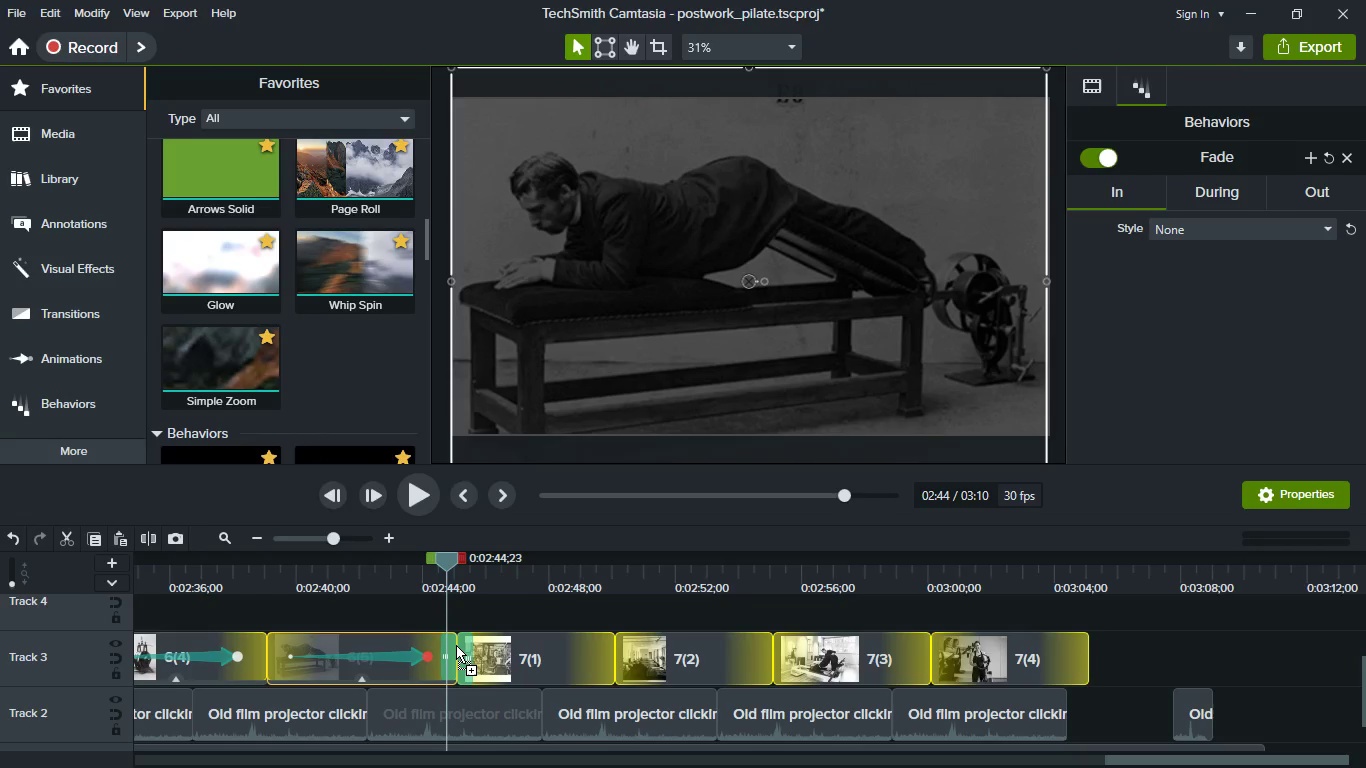 
left_click([523, 605])
 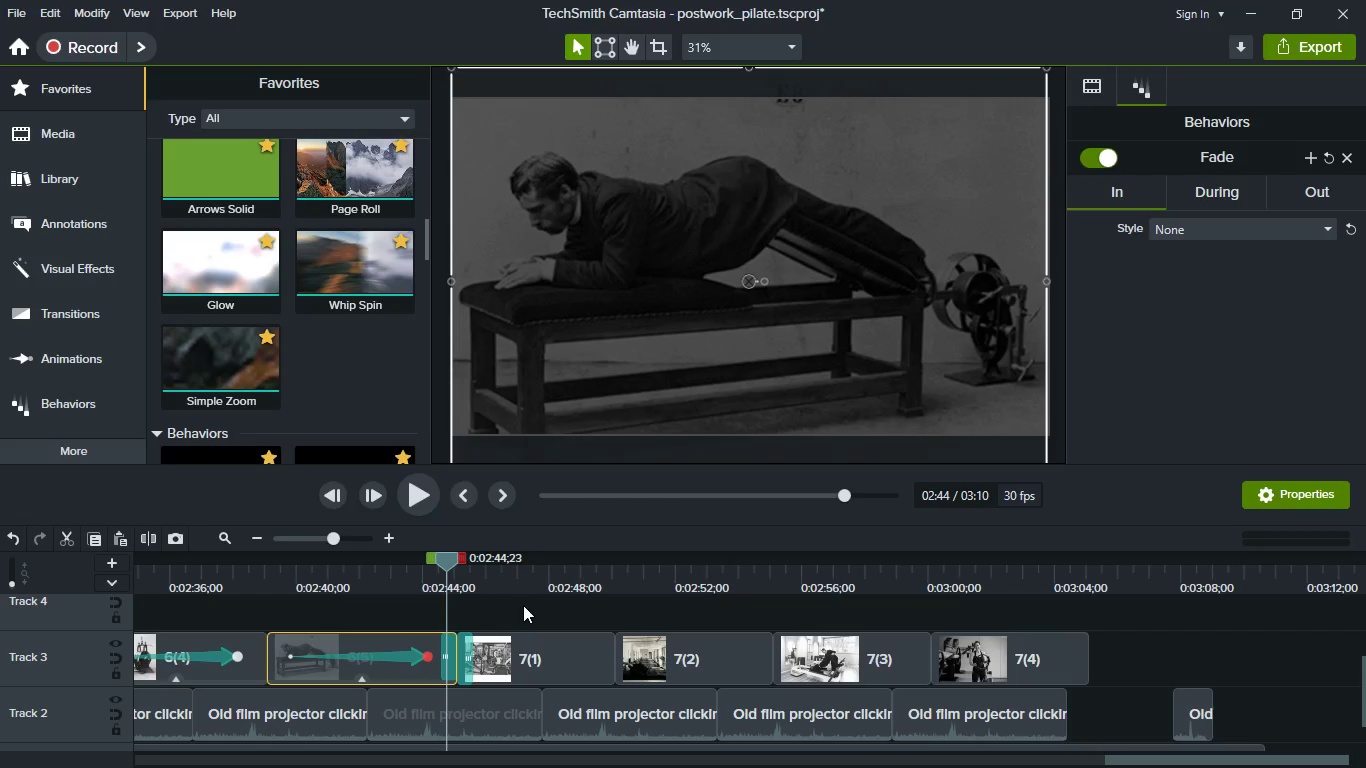 
key(Control+S)
 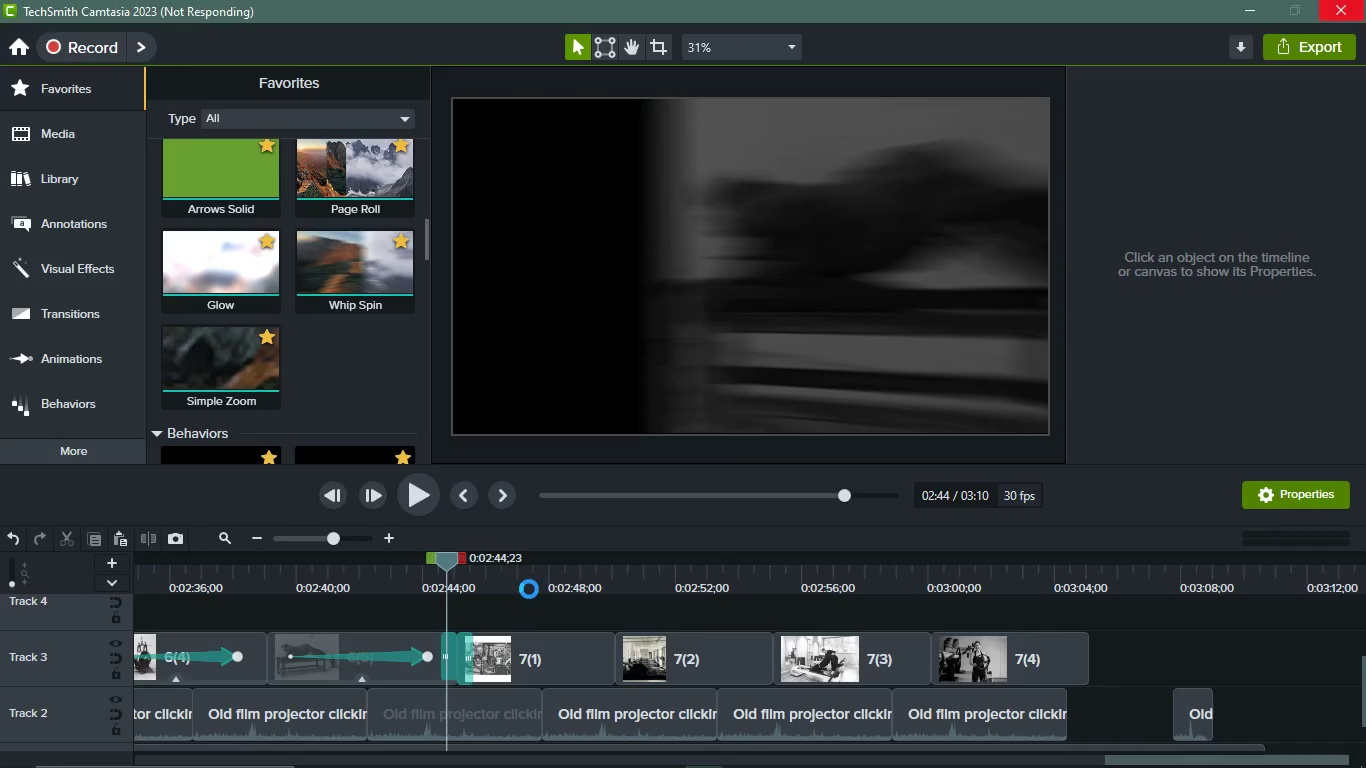 
wait(6.44)
 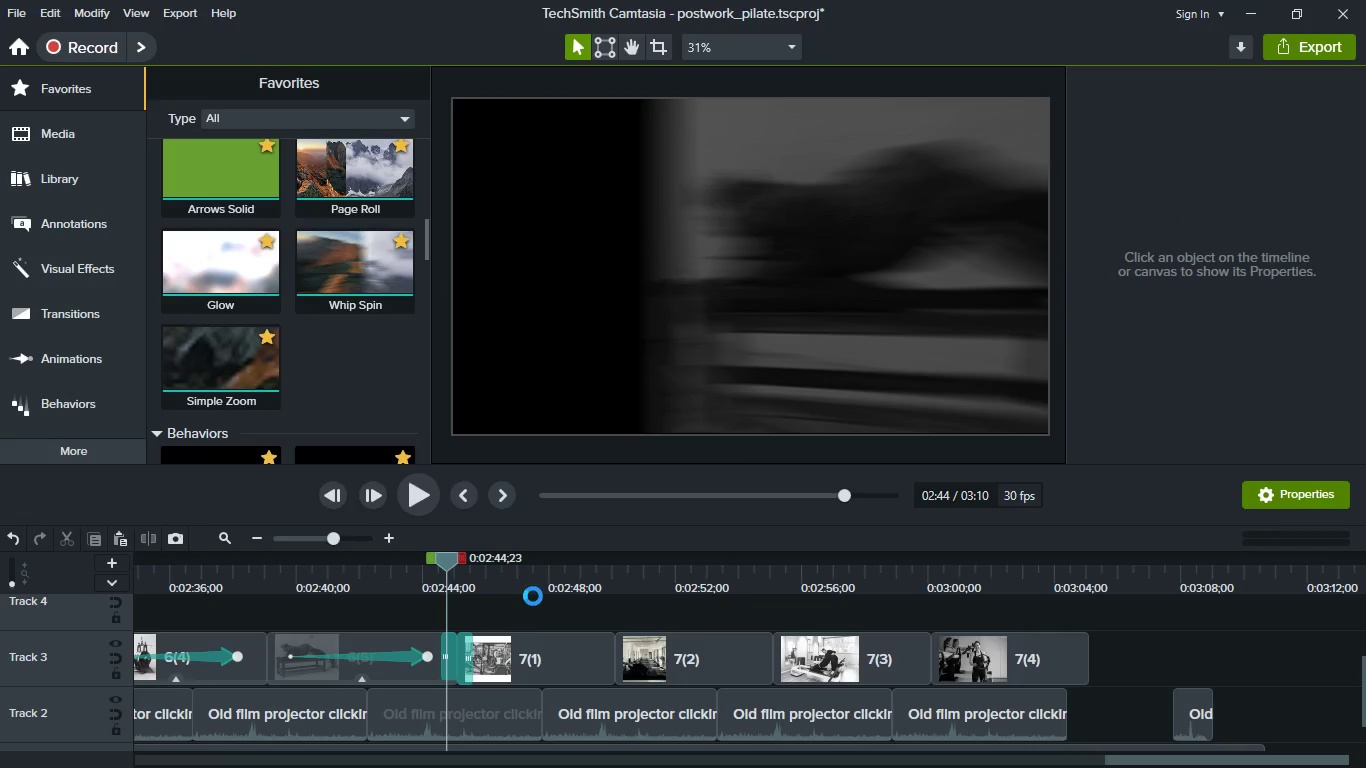 
left_click([533, 589])
 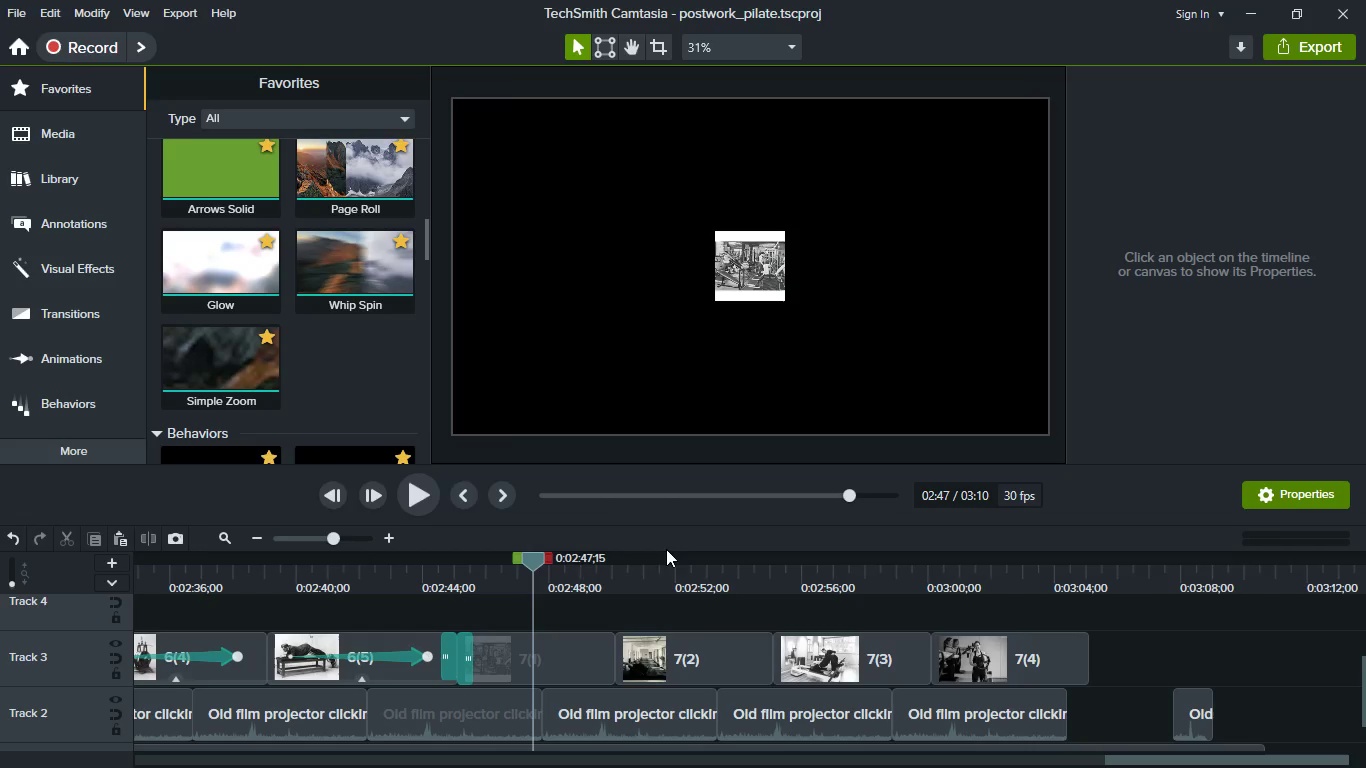 
right_click([758, 266])
 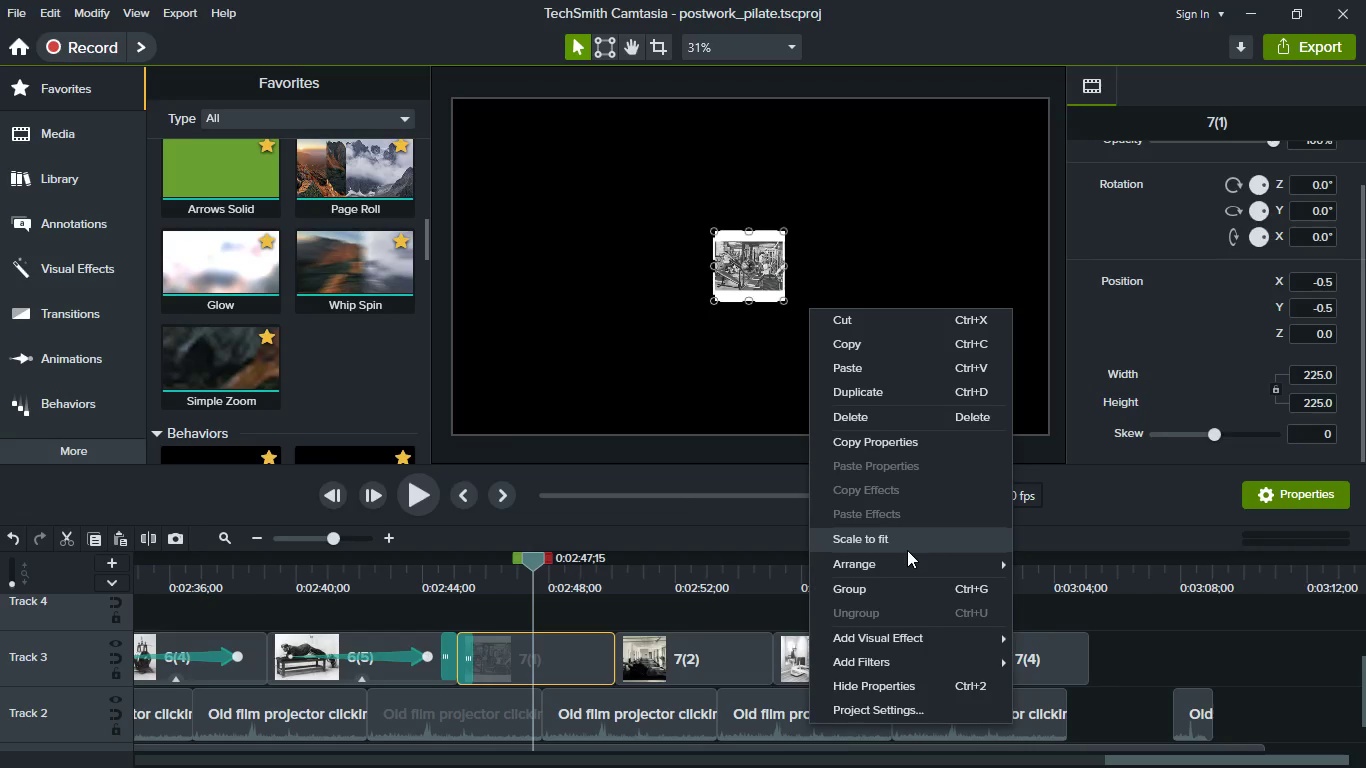 
left_click([907, 550])
 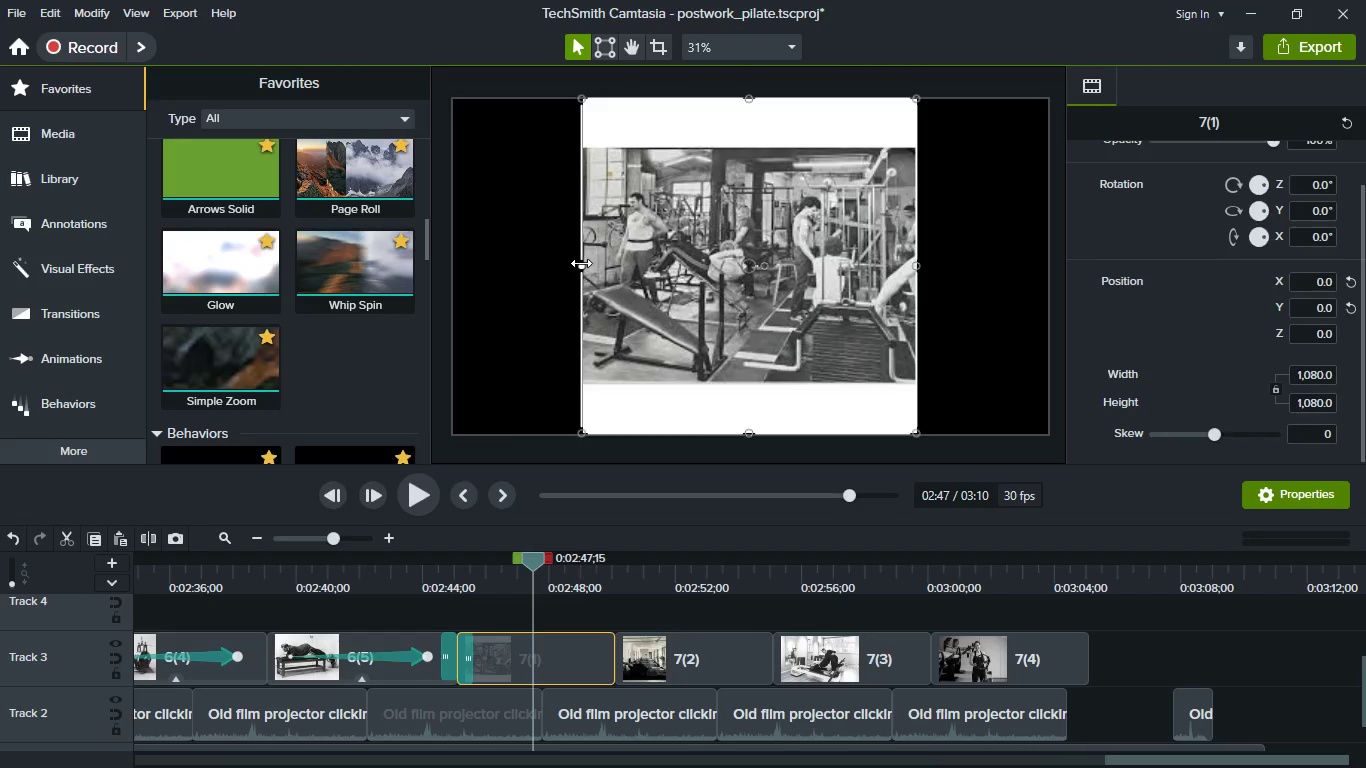 
left_click_drag(start_coordinate=[581, 263], to_coordinate=[472, 271])
 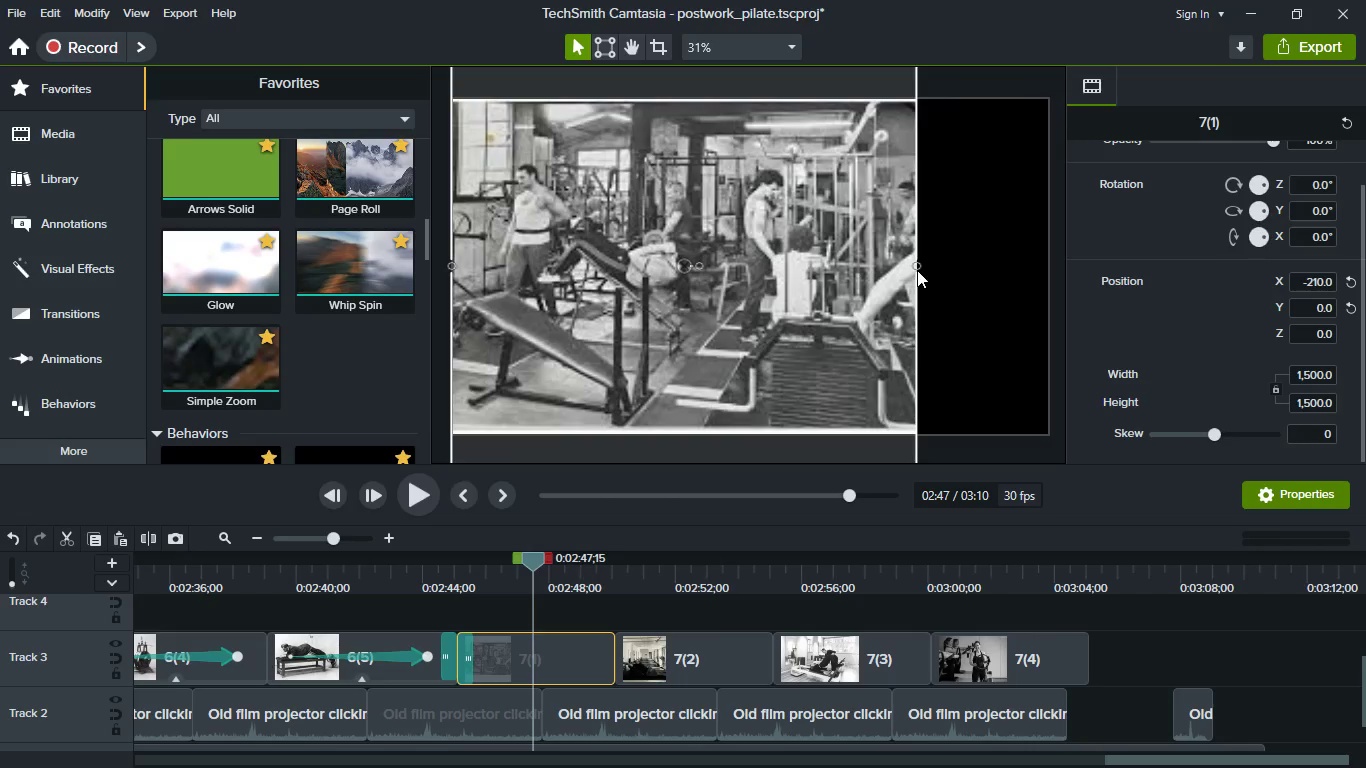 
left_click_drag(start_coordinate=[917, 267], to_coordinate=[1037, 303])
 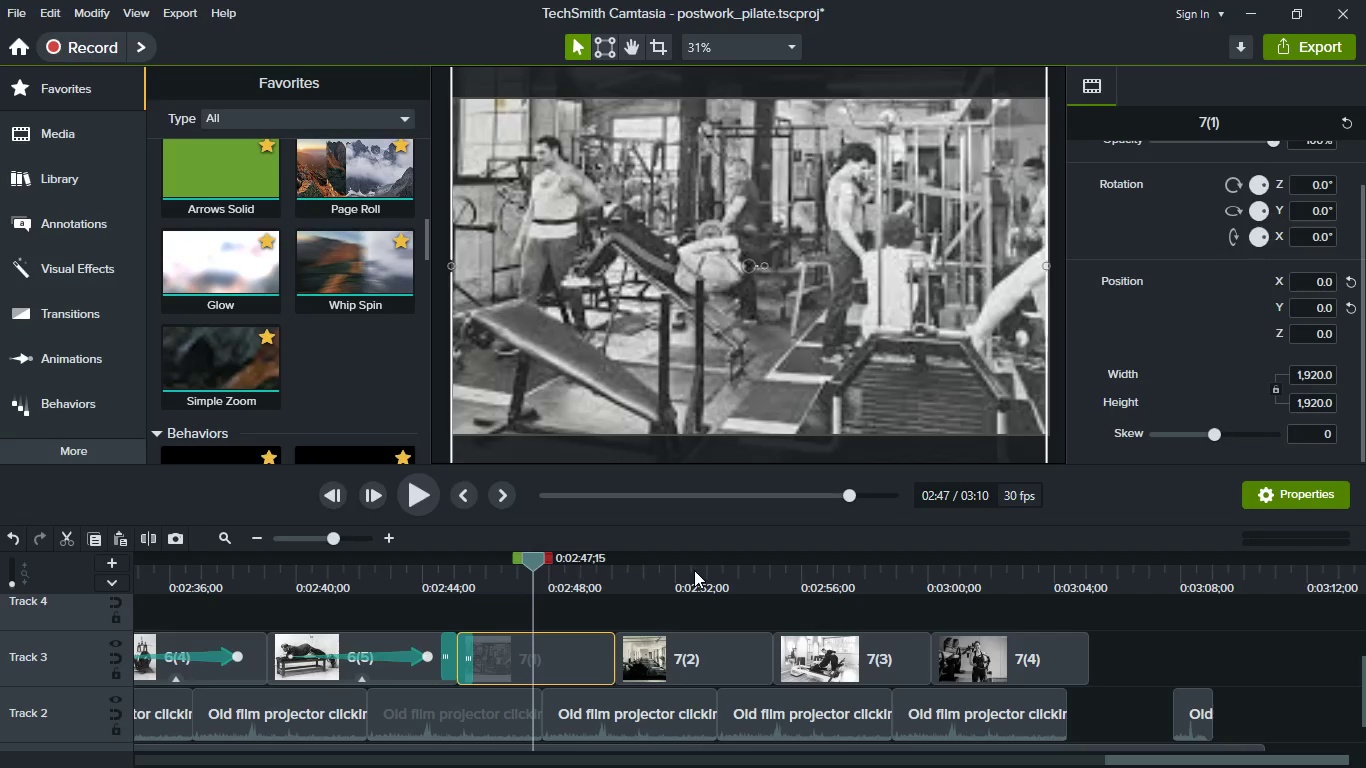 
left_click([694, 570])
 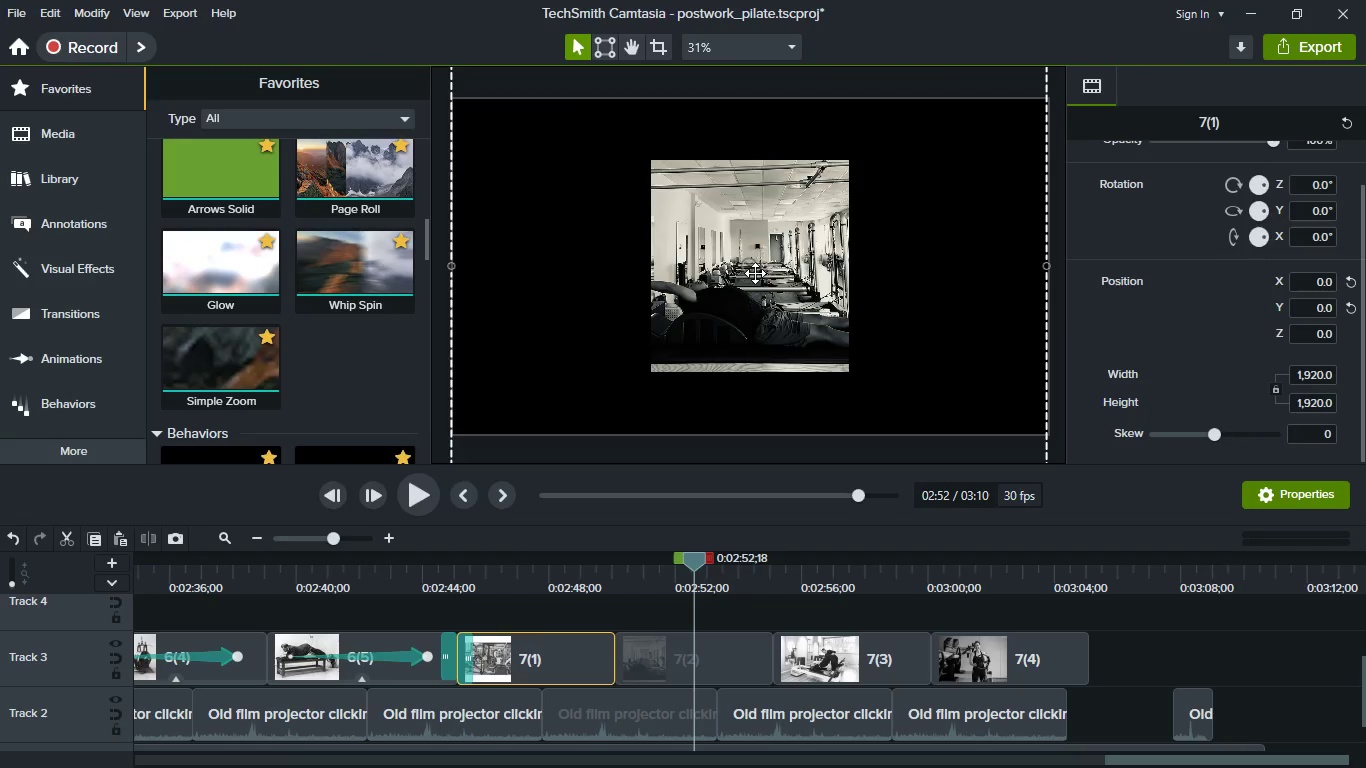 
right_click([755, 273])
 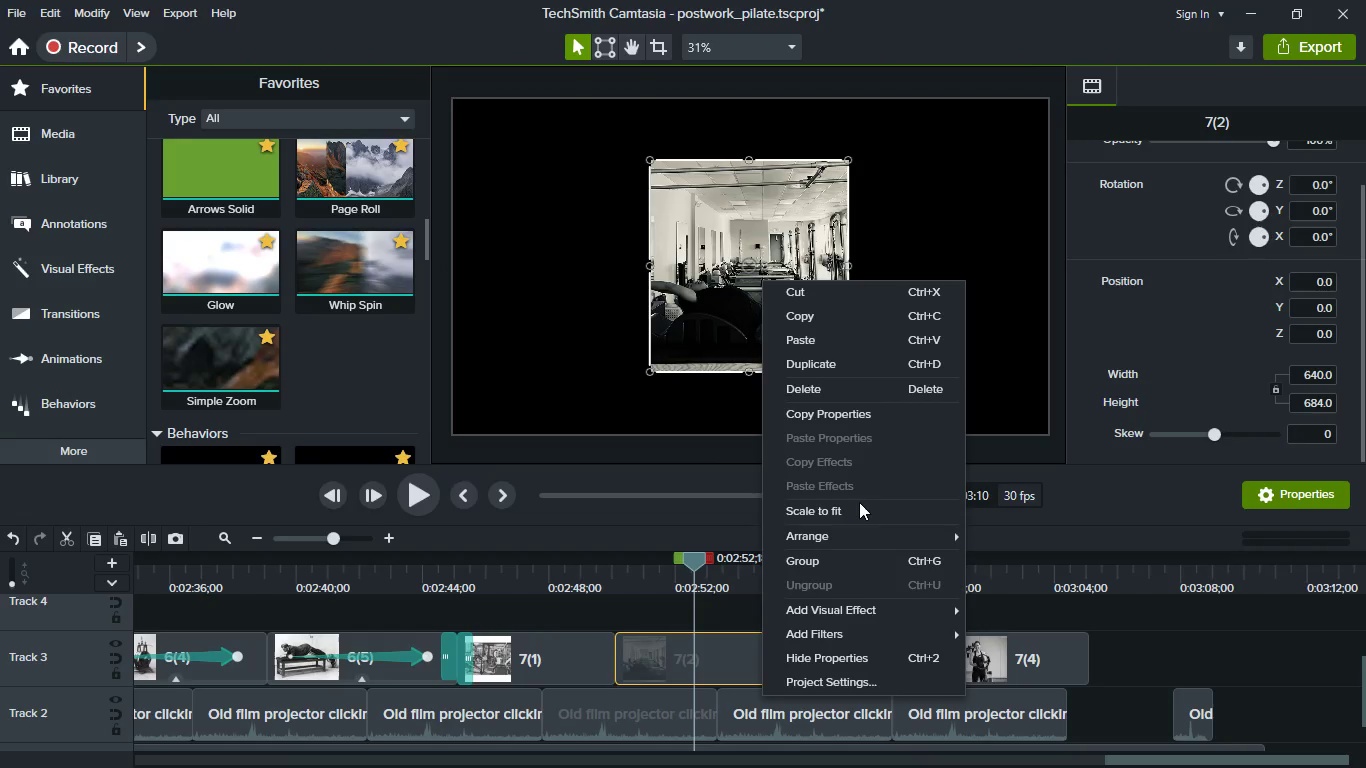 
left_click([859, 502])
 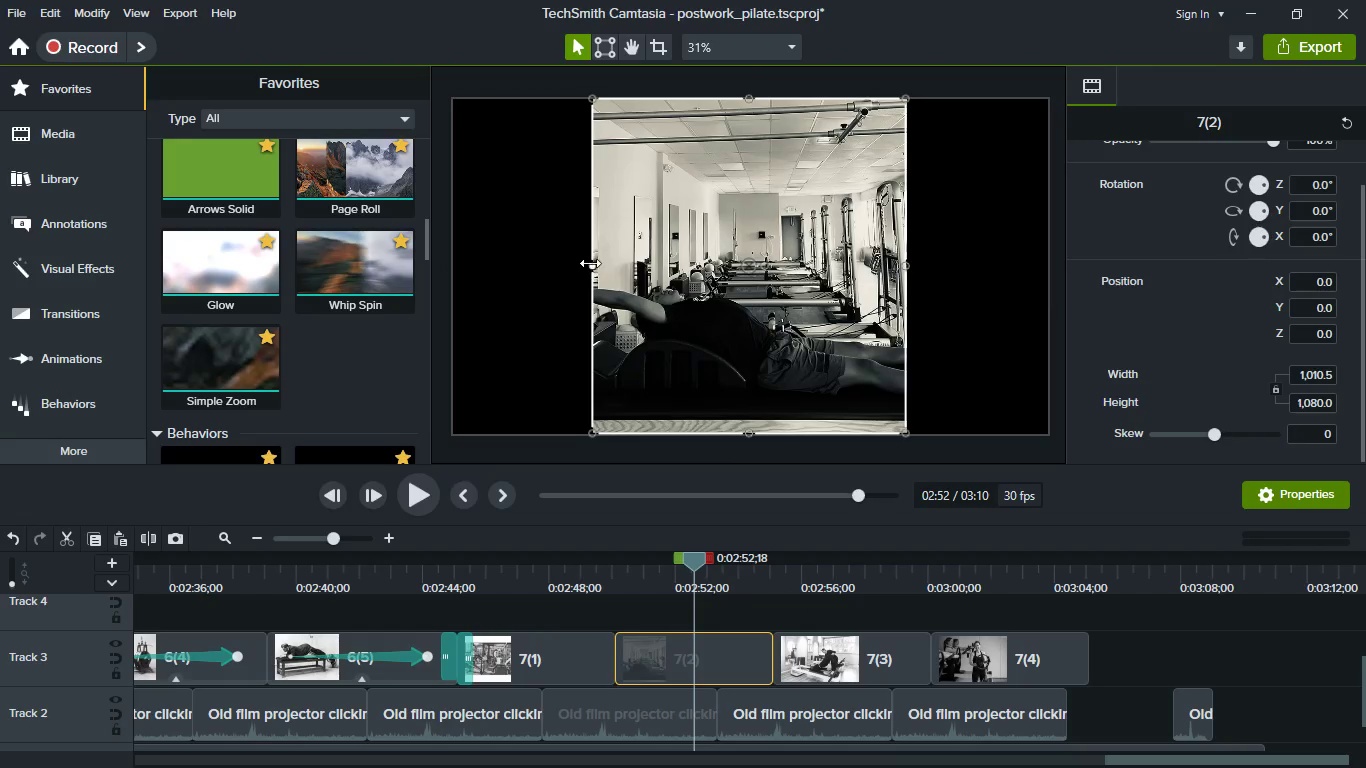 
left_click_drag(start_coordinate=[590, 263], to_coordinate=[464, 276])
 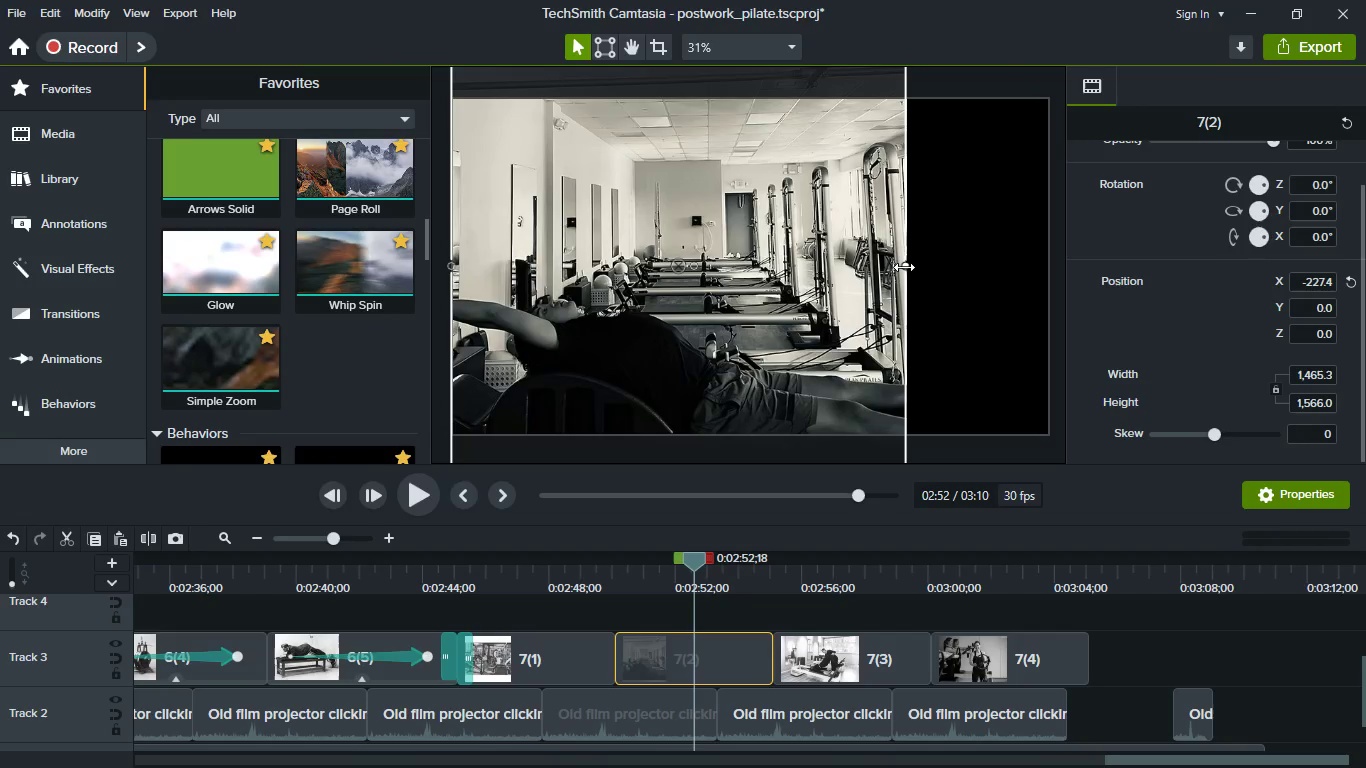 
left_click_drag(start_coordinate=[904, 267], to_coordinate=[1050, 290])
 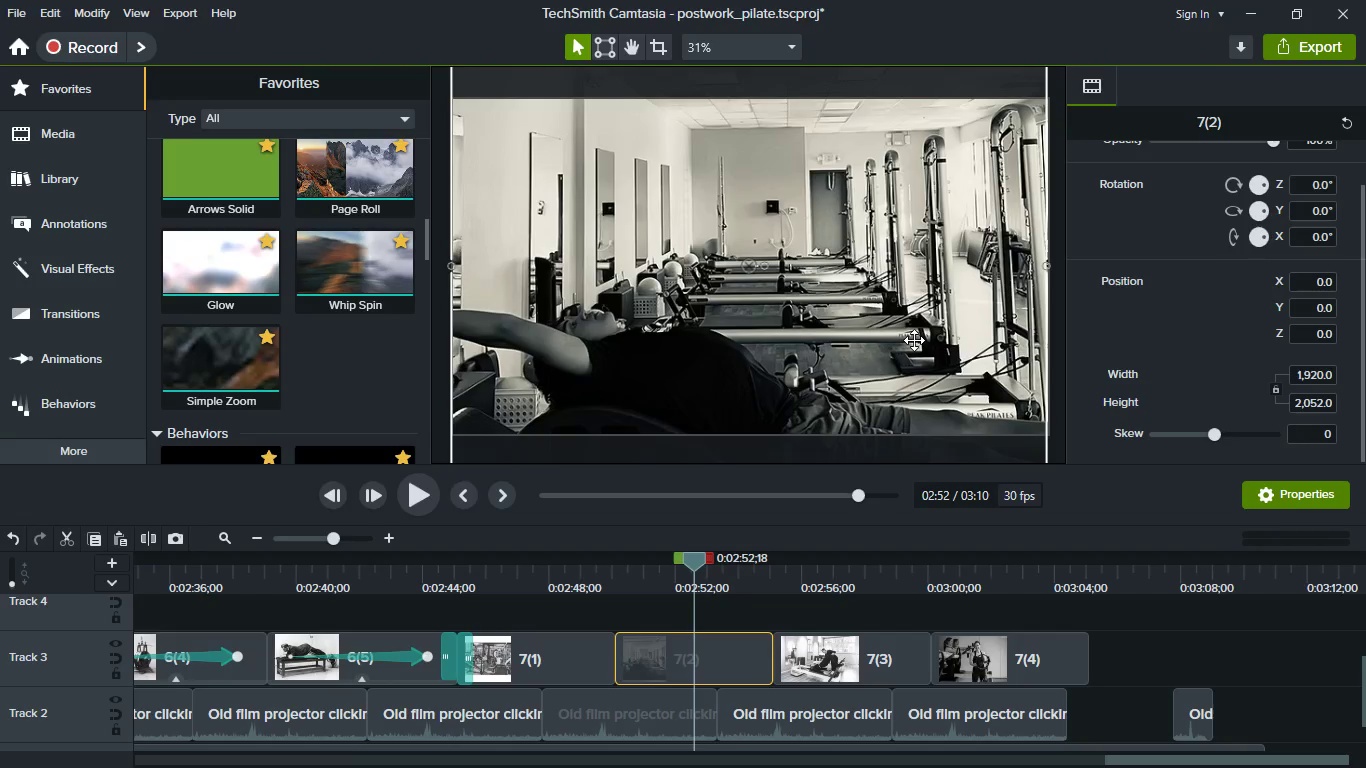 
left_click([914, 340])
 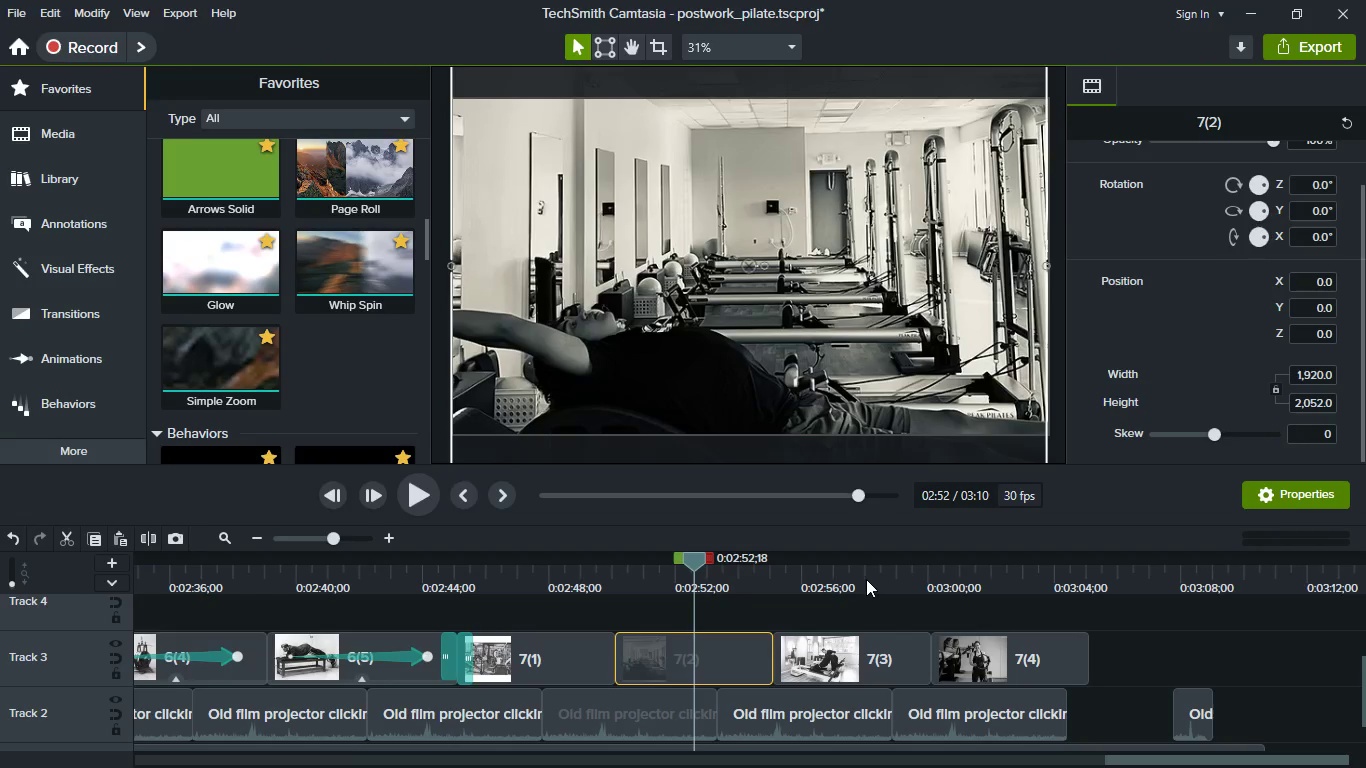 
left_click([866, 579])
 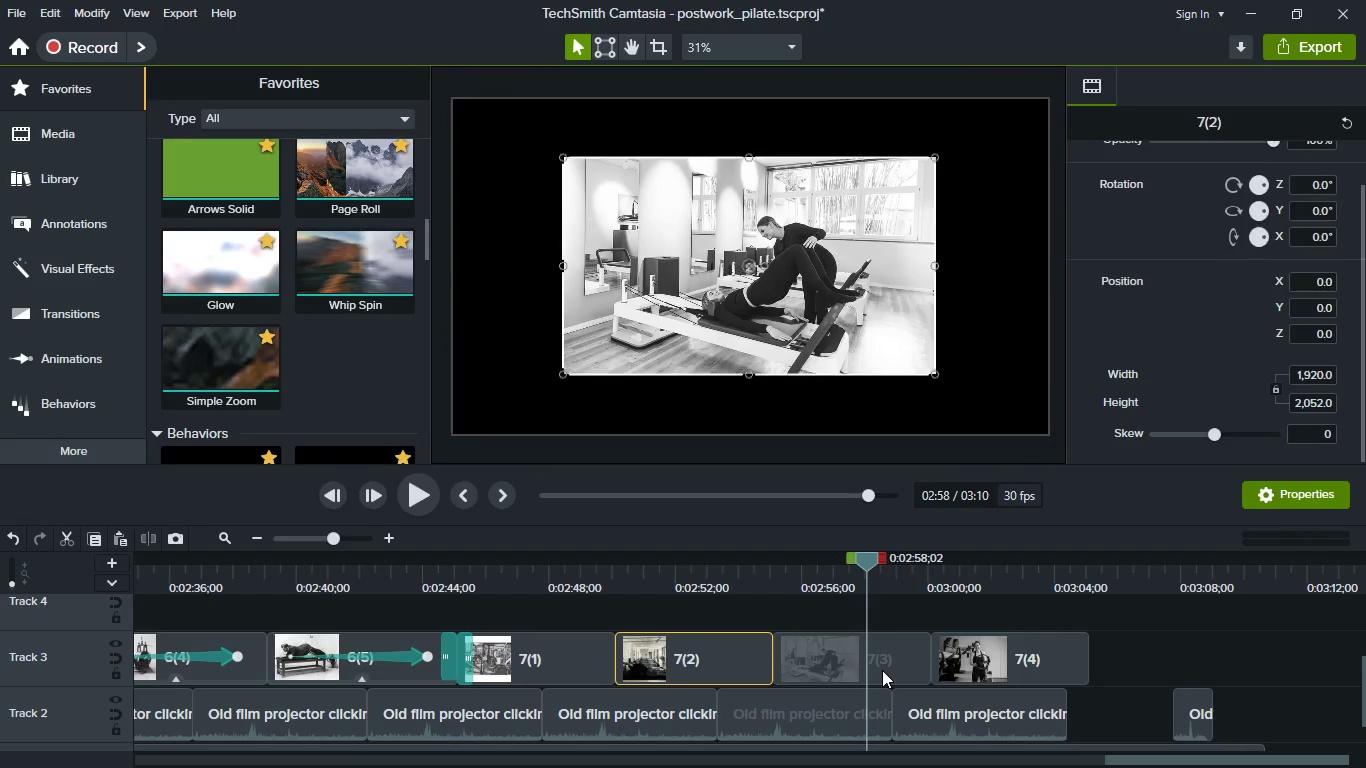 
left_click([882, 670])
 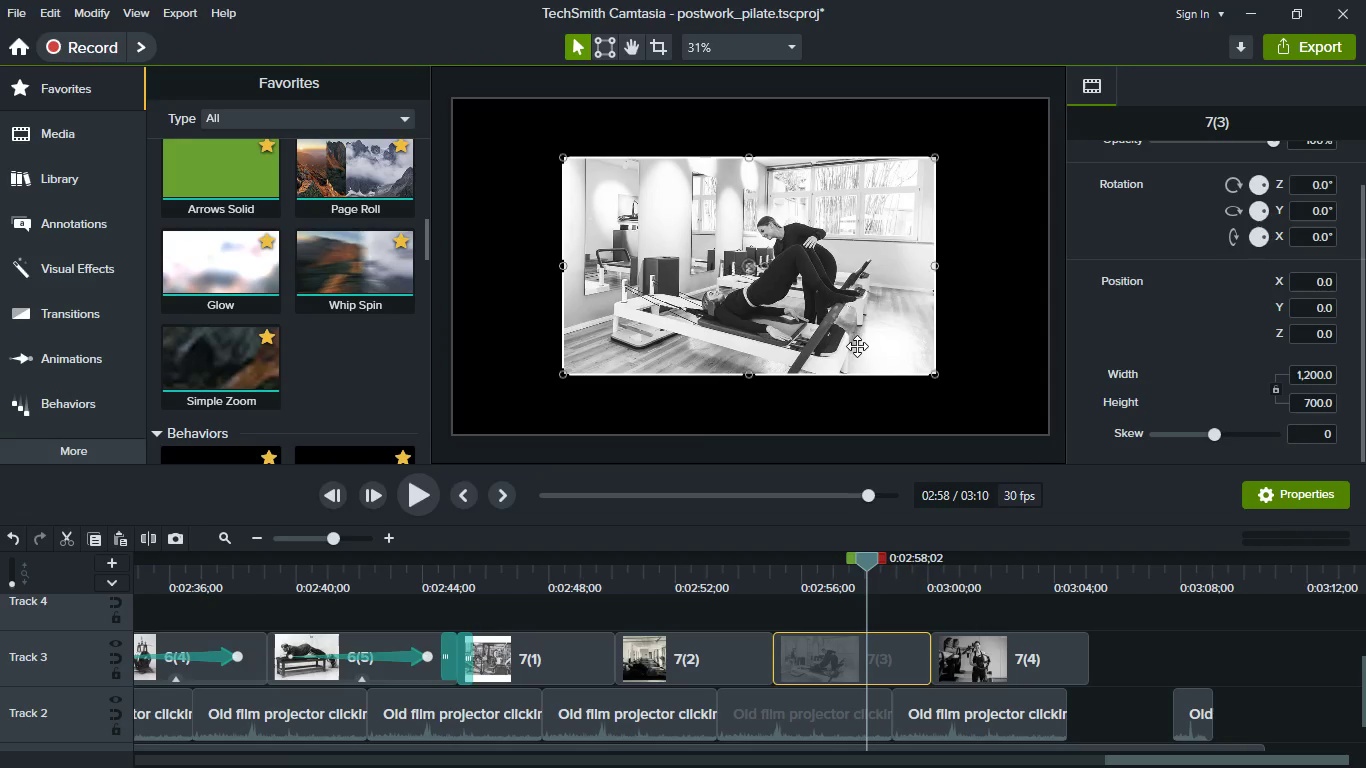 
right_click([857, 346])
 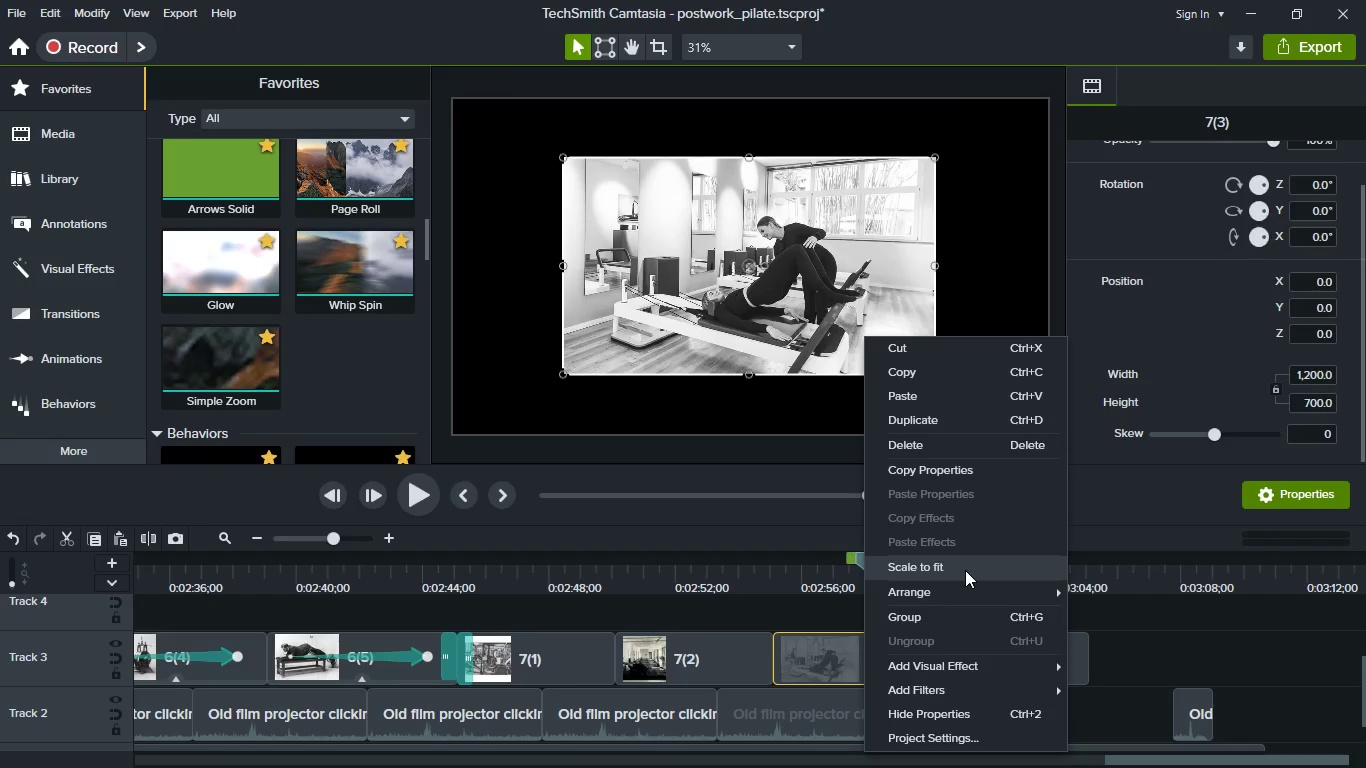 
left_click([965, 570])
 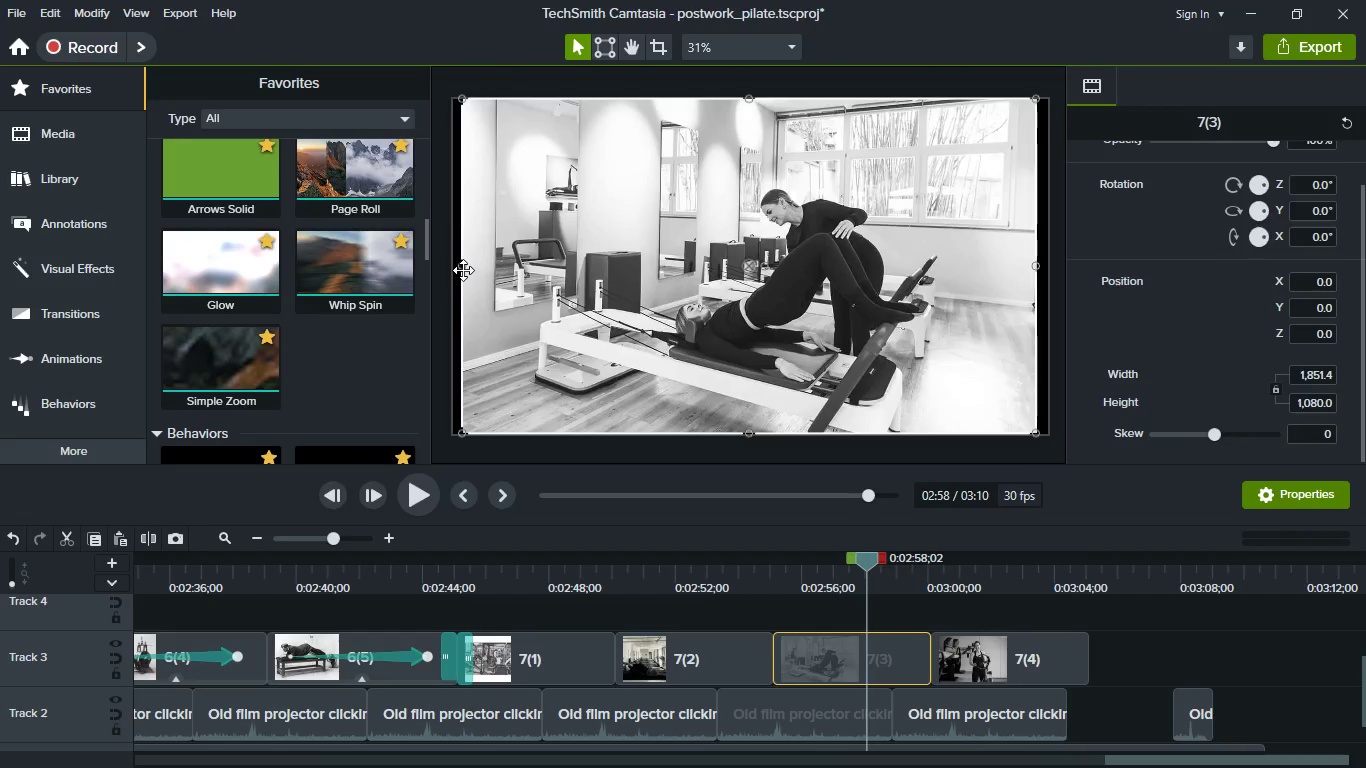 
left_click_drag(start_coordinate=[463, 266], to_coordinate=[434, 263])
 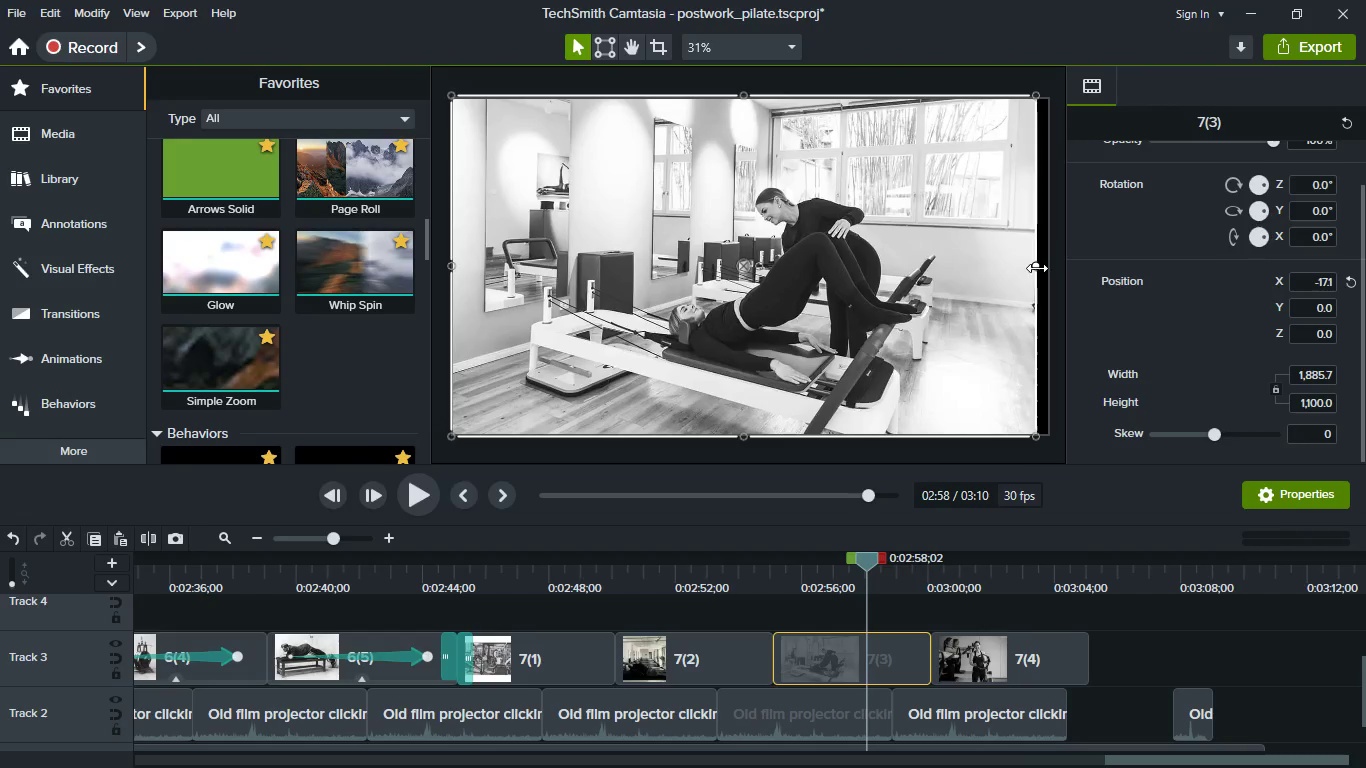 
left_click_drag(start_coordinate=[1037, 268], to_coordinate=[1054, 270])
 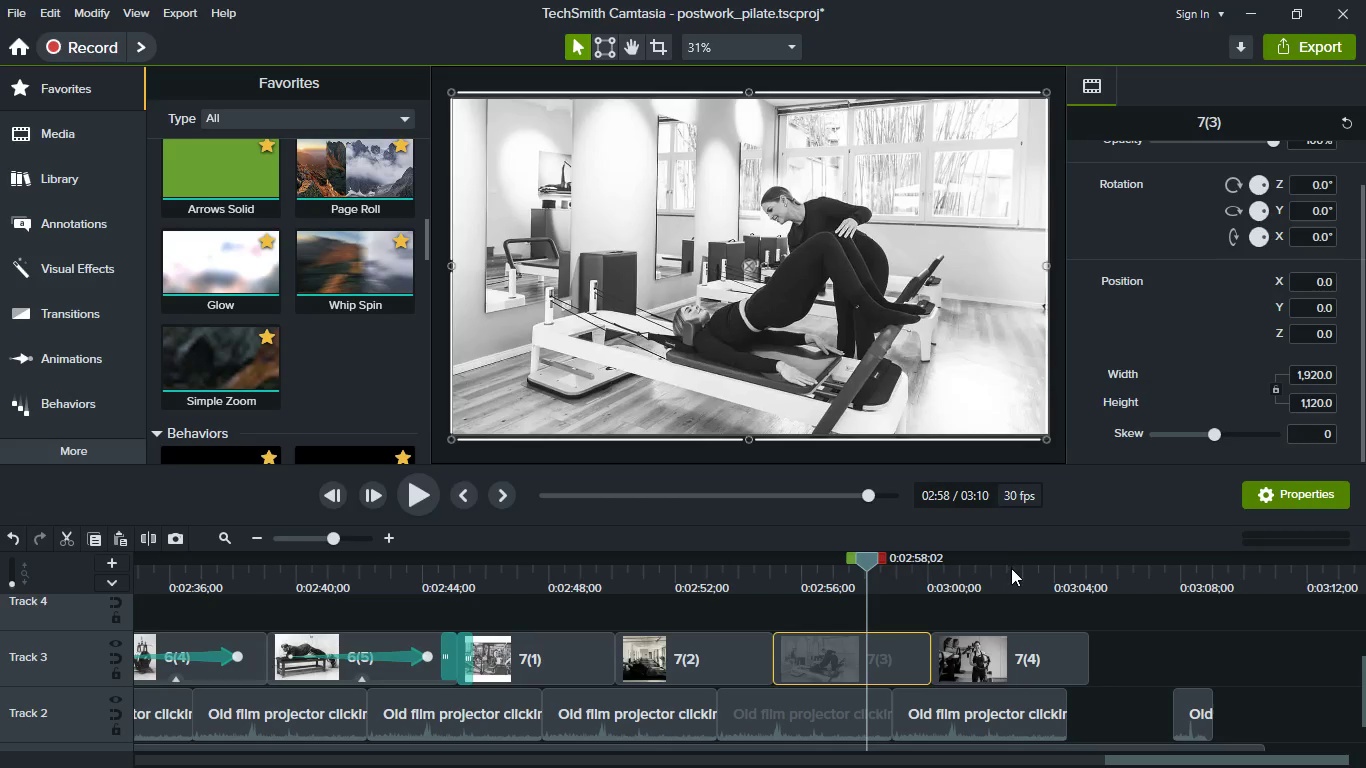 
left_click([1011, 571])
 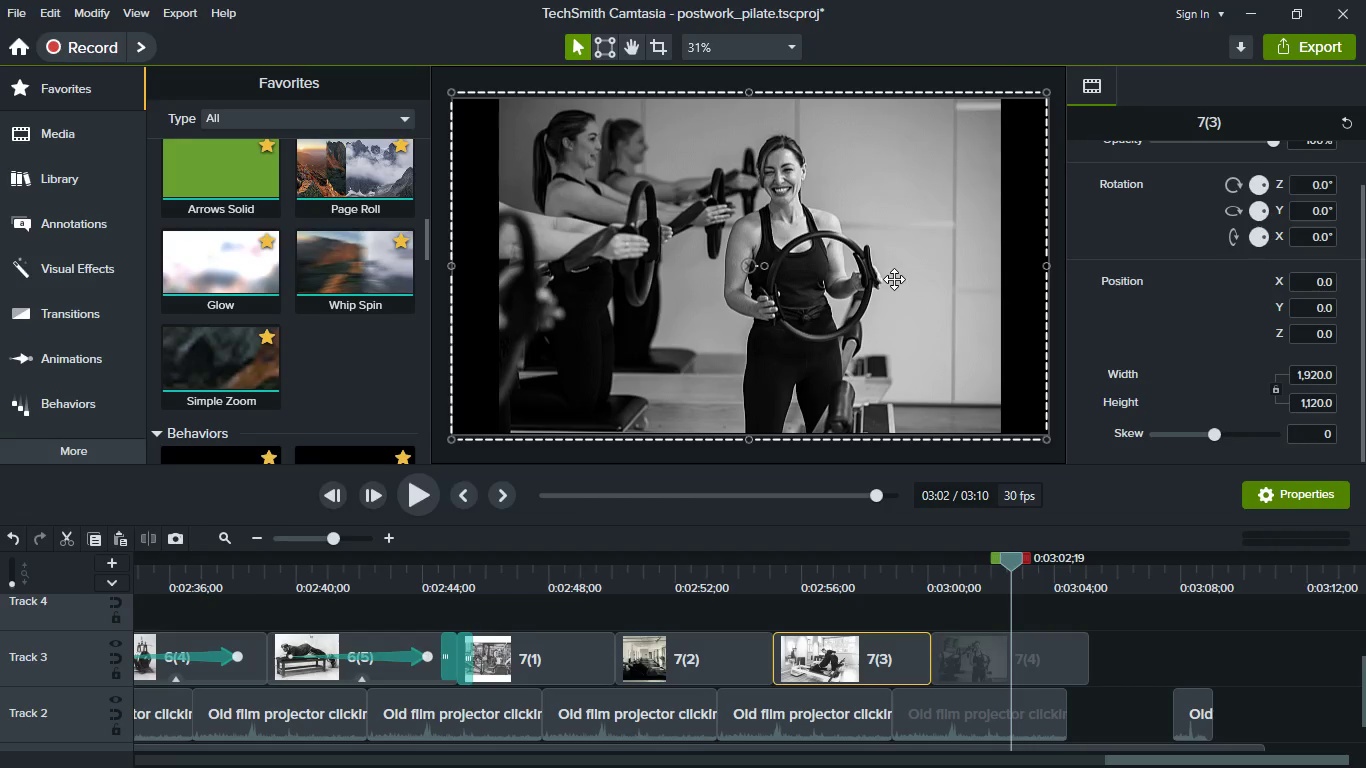 
right_click([894, 279])
 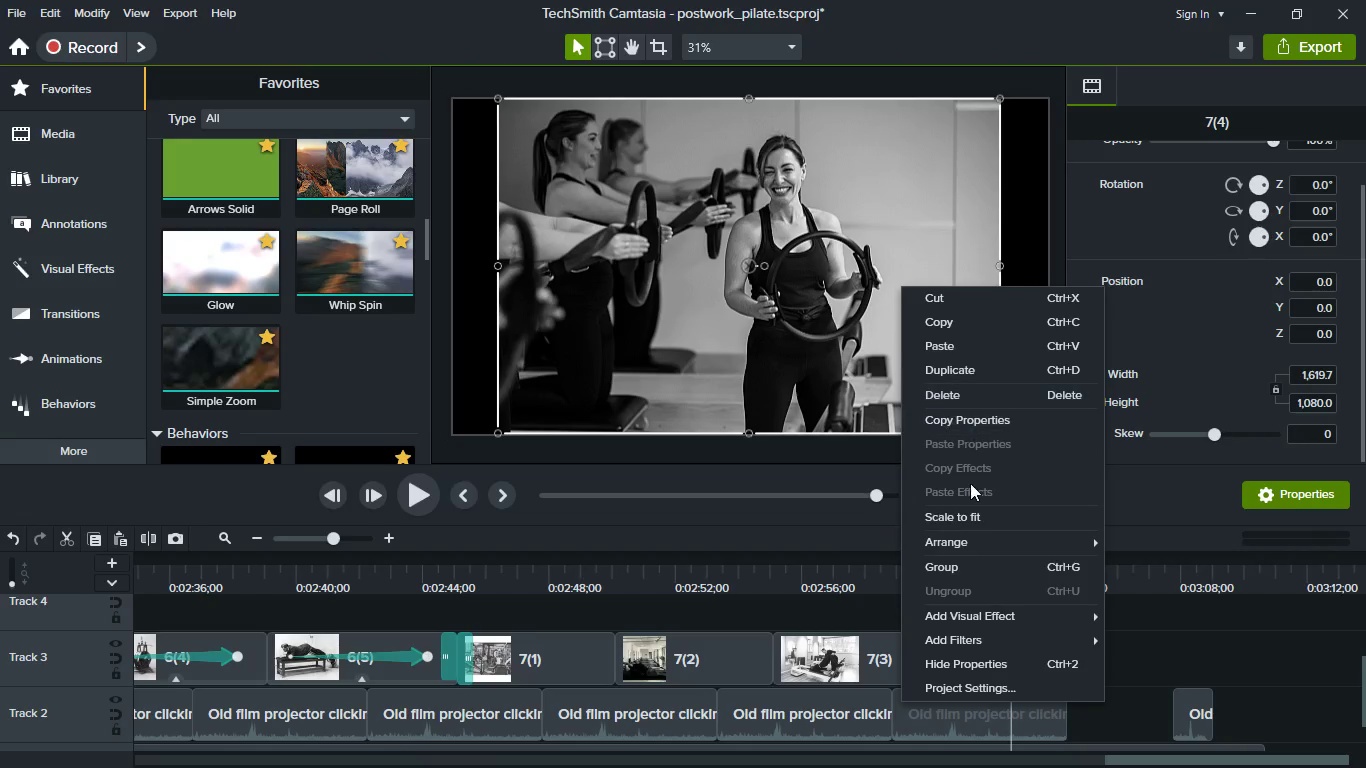 
left_click([982, 517])
 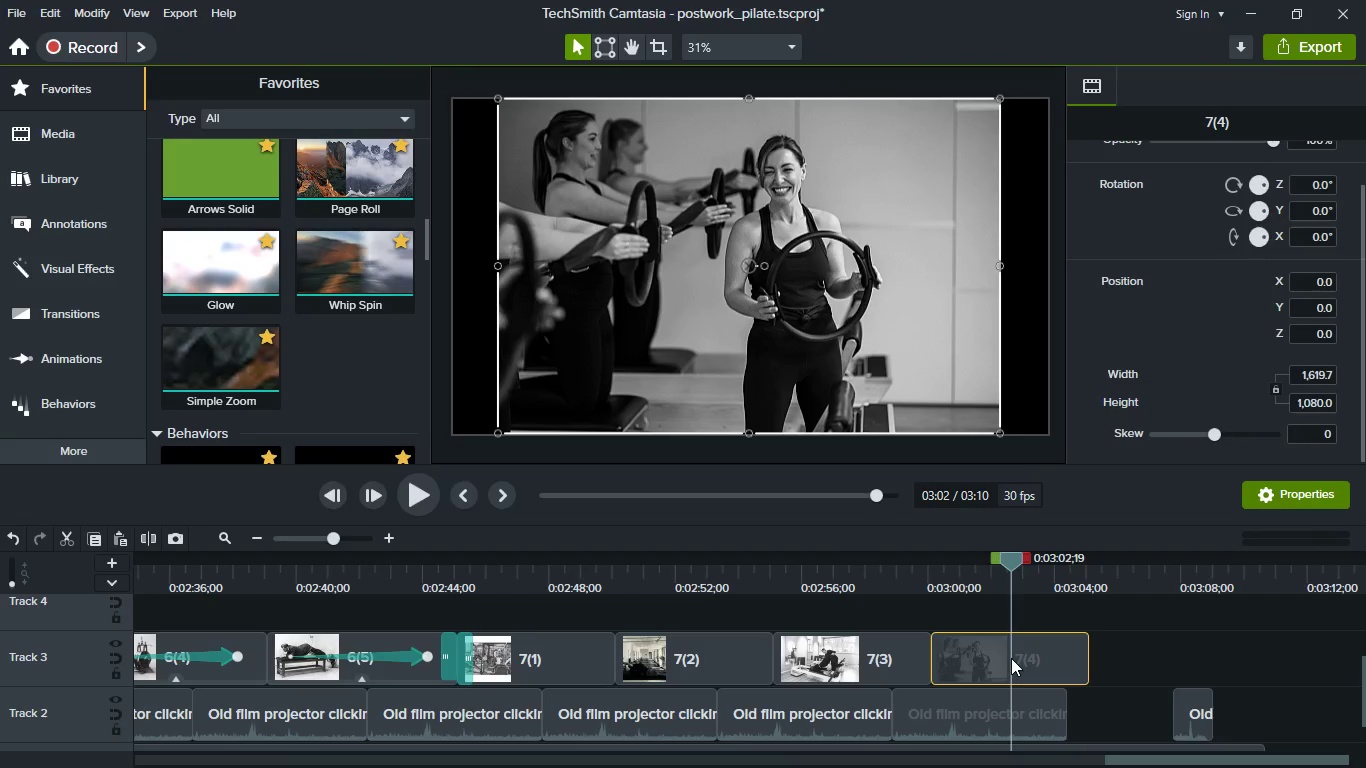 
left_click([1013, 661])
 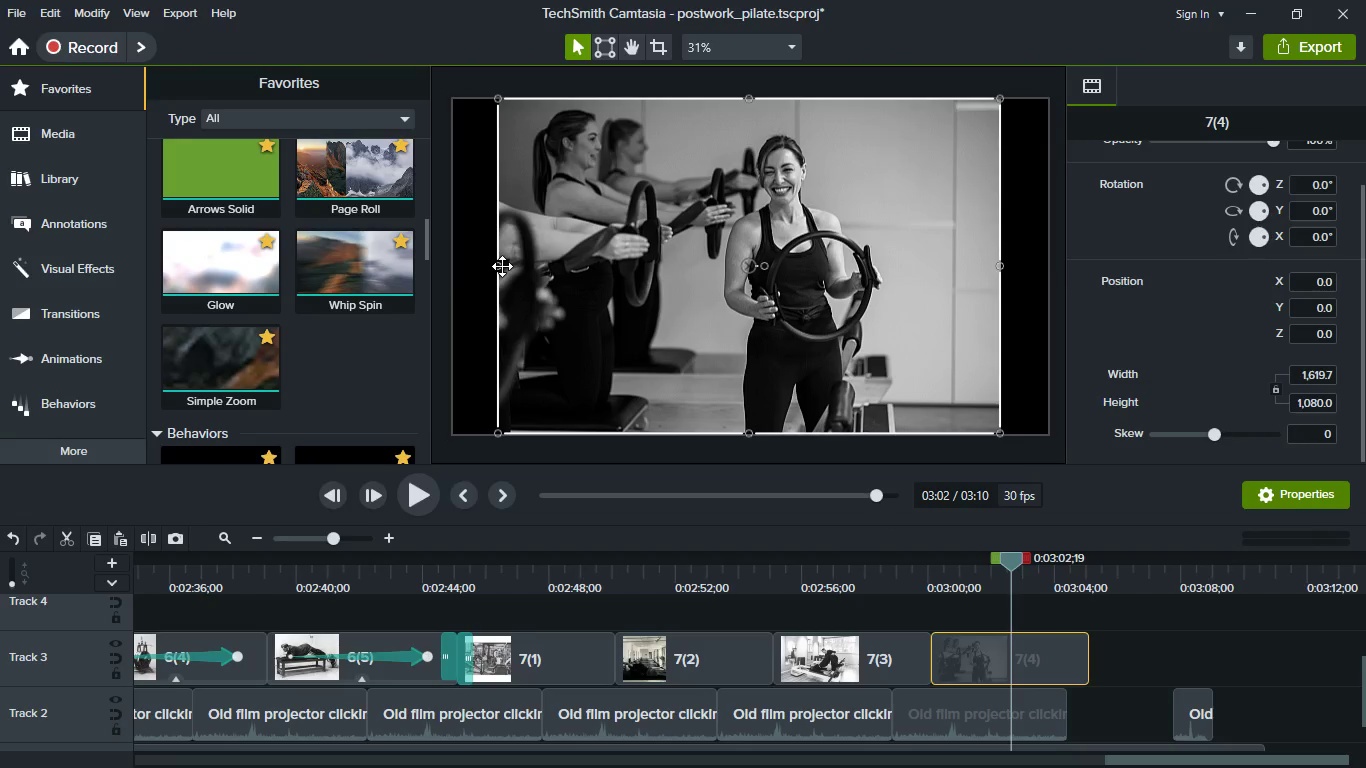 
left_click_drag(start_coordinate=[499, 266], to_coordinate=[453, 260])
 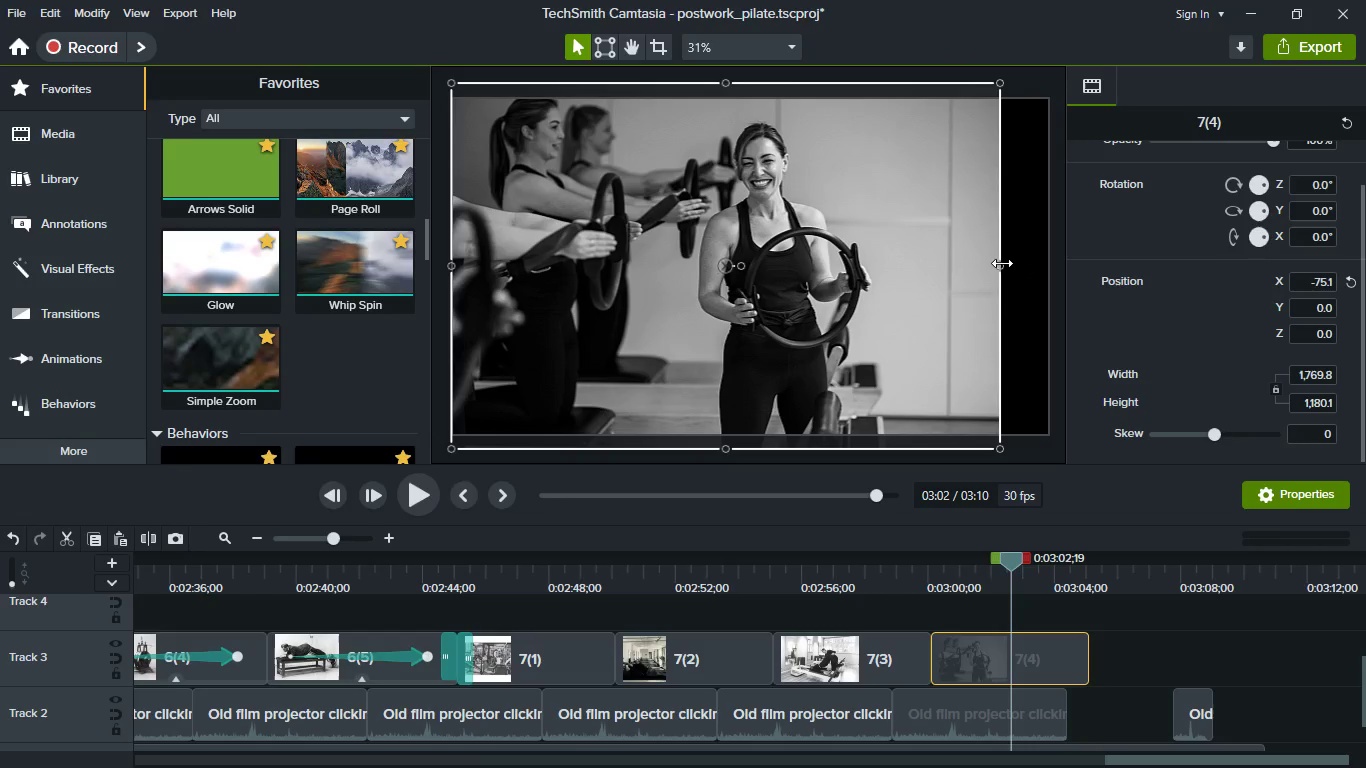 
left_click_drag(start_coordinate=[1002, 263], to_coordinate=[1042, 267])
 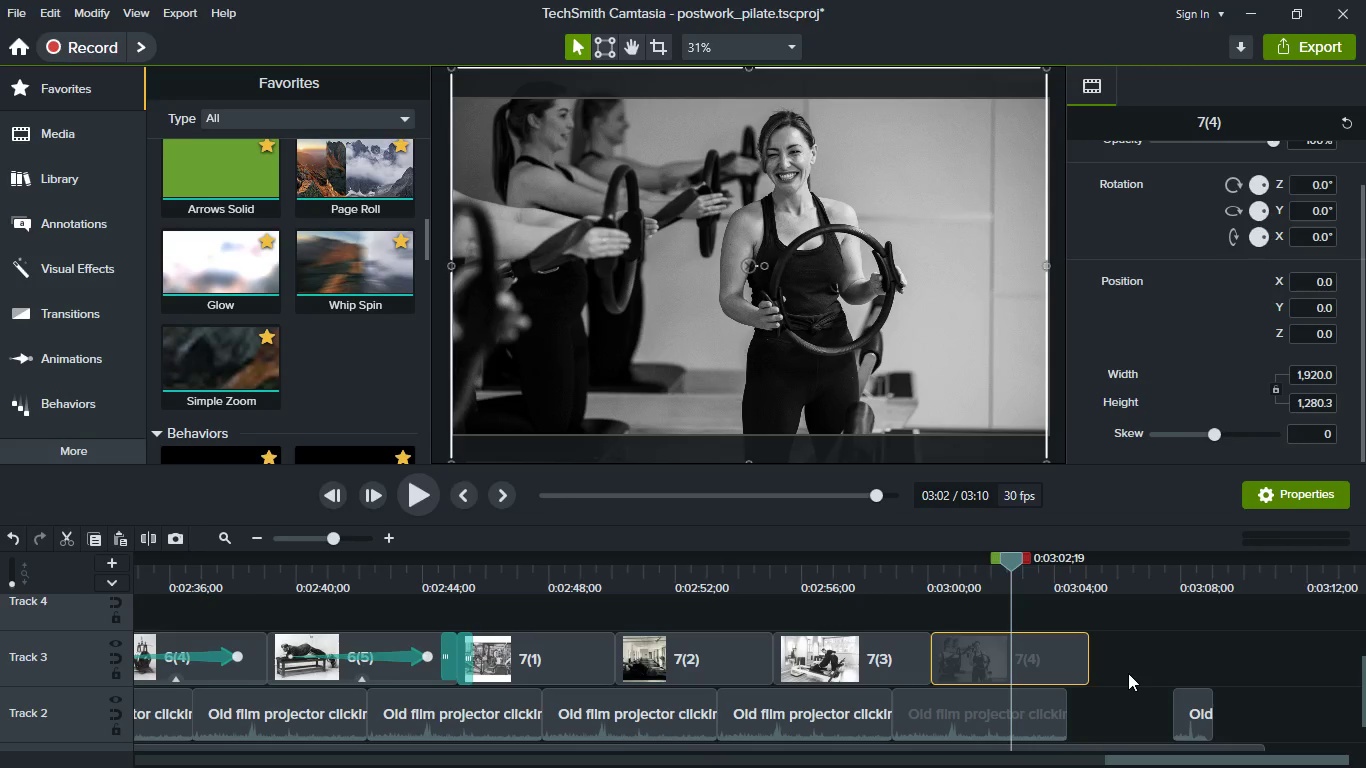 
left_click([1128, 673])
 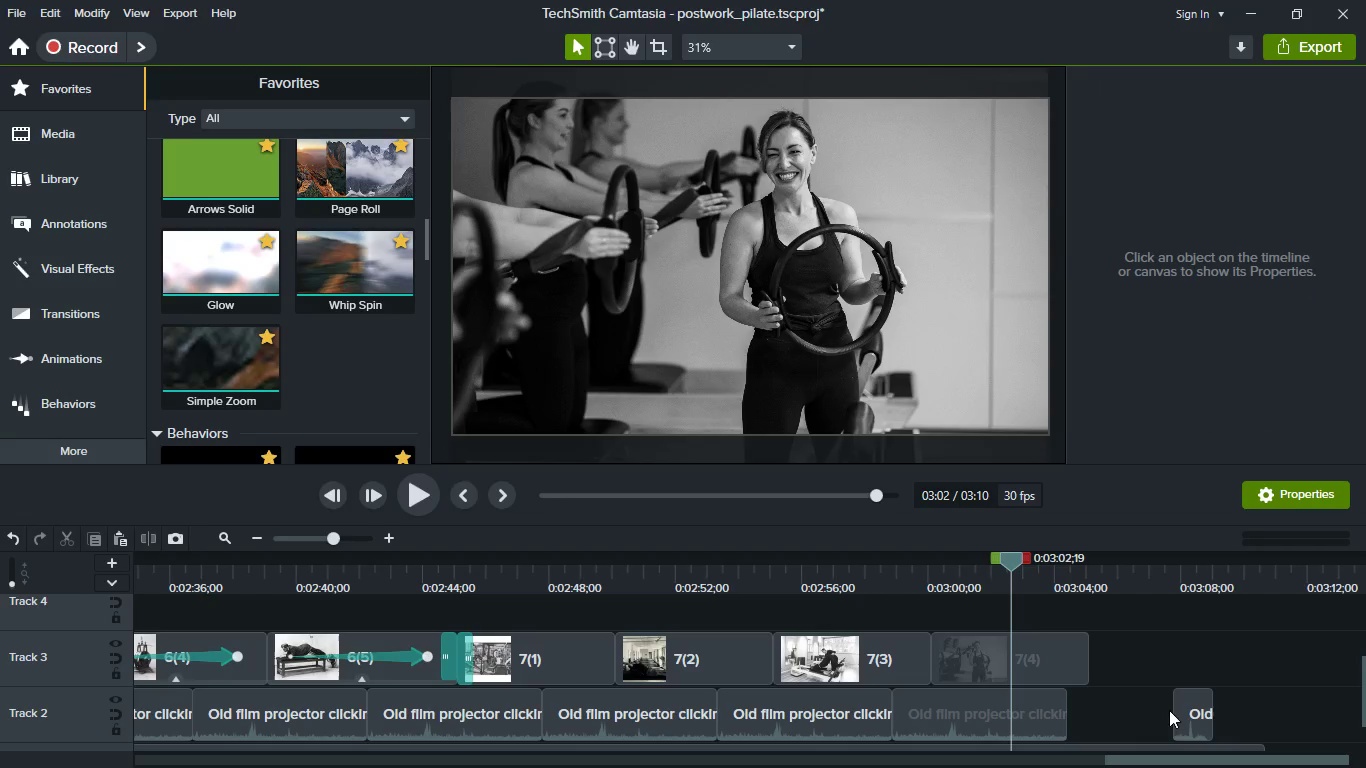 
left_click([1190, 709])
 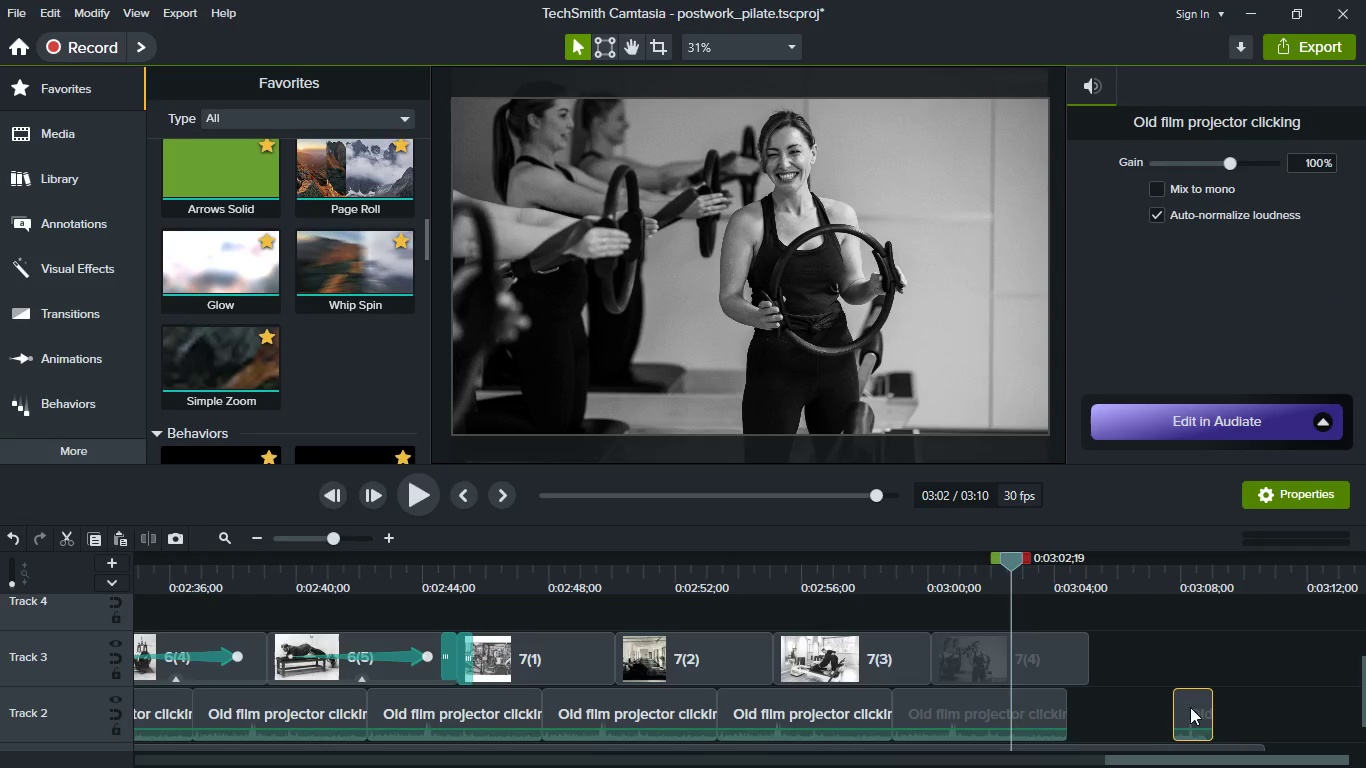 
left_click_drag(start_coordinate=[1190, 707], to_coordinate=[1247, 706])
 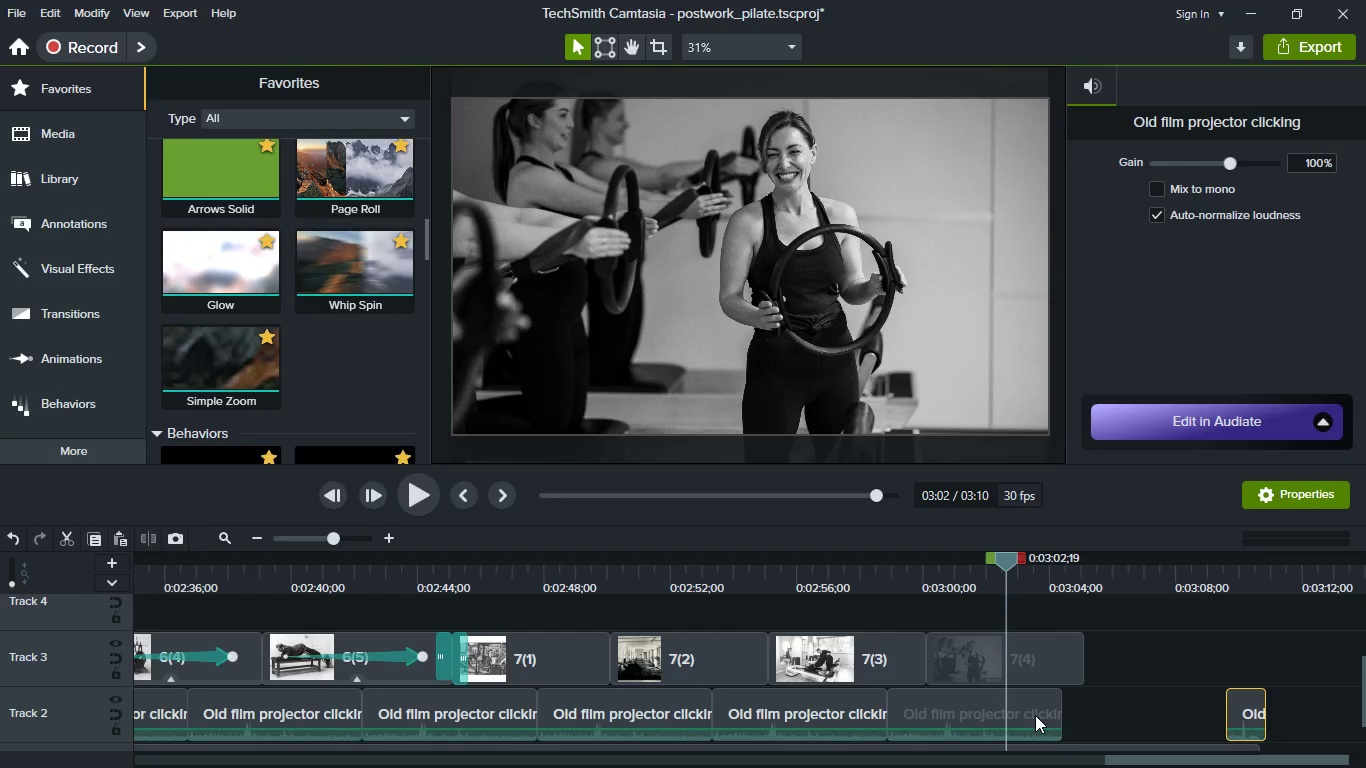 
left_click([1035, 715])
 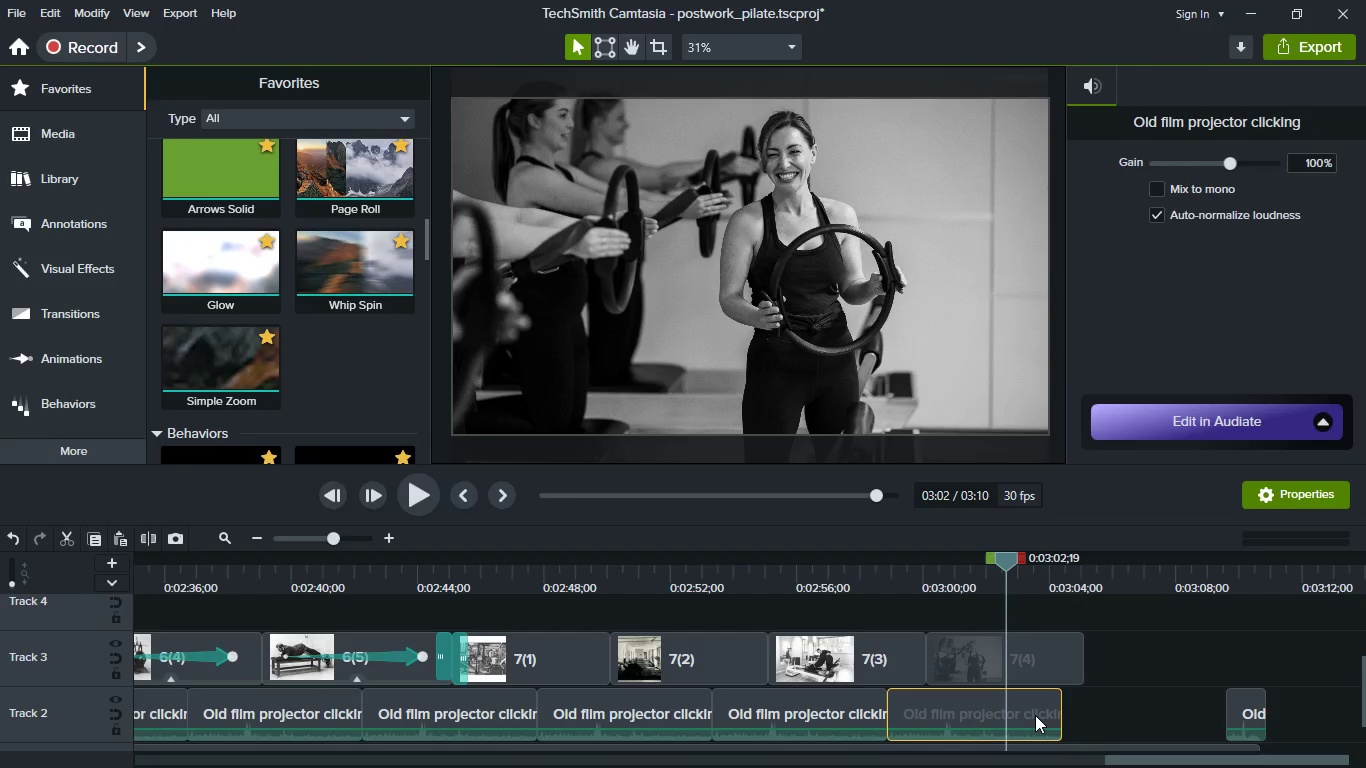 
key(Control+C)
 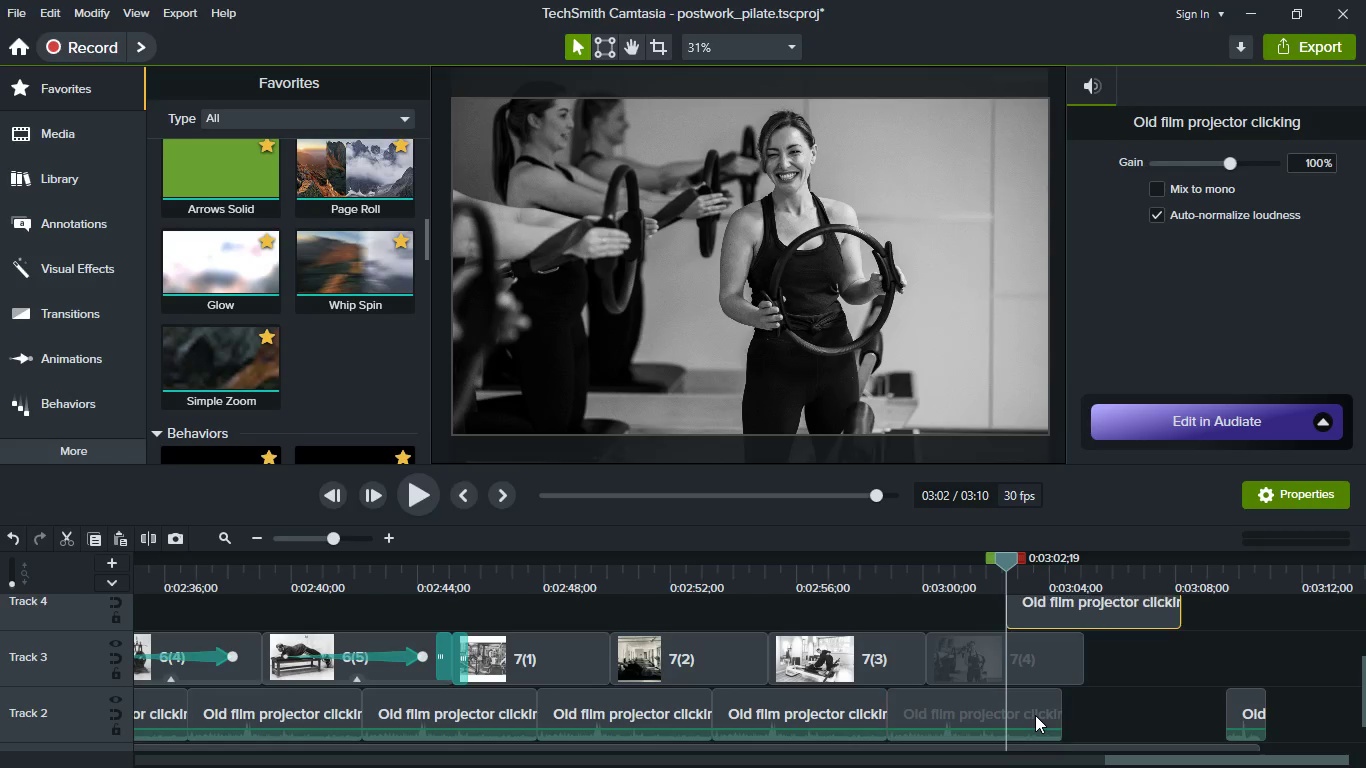 
key(Control+V)
 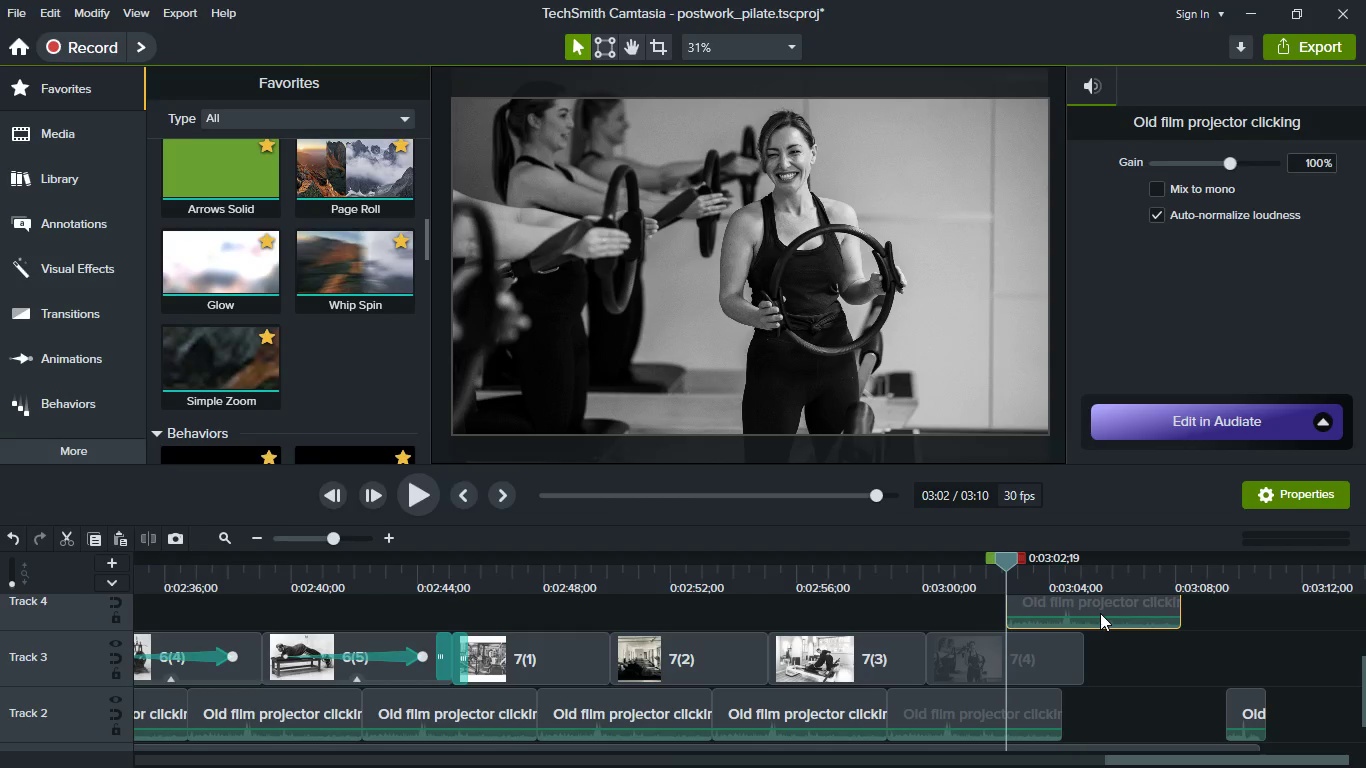 
left_click_drag(start_coordinate=[1100, 613], to_coordinate=[1141, 753])
 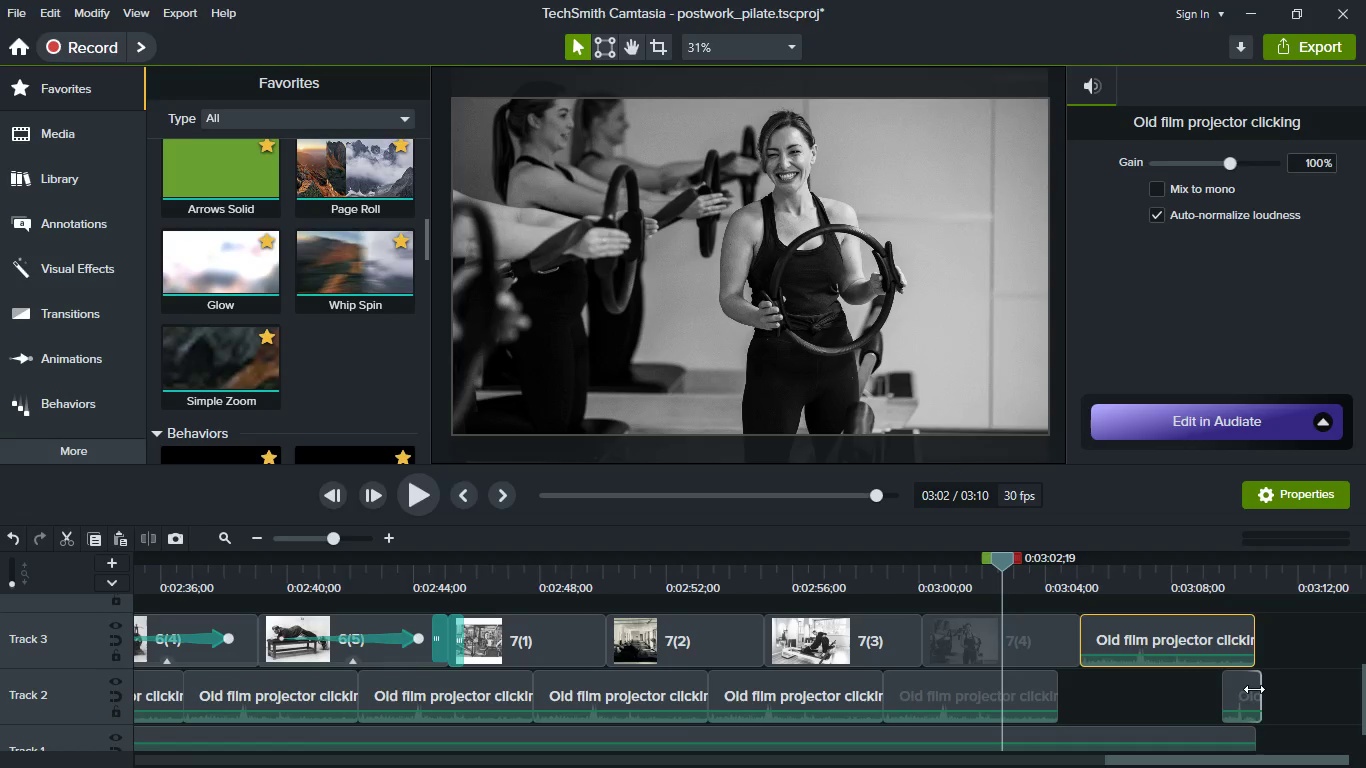 
left_click([1254, 689])
 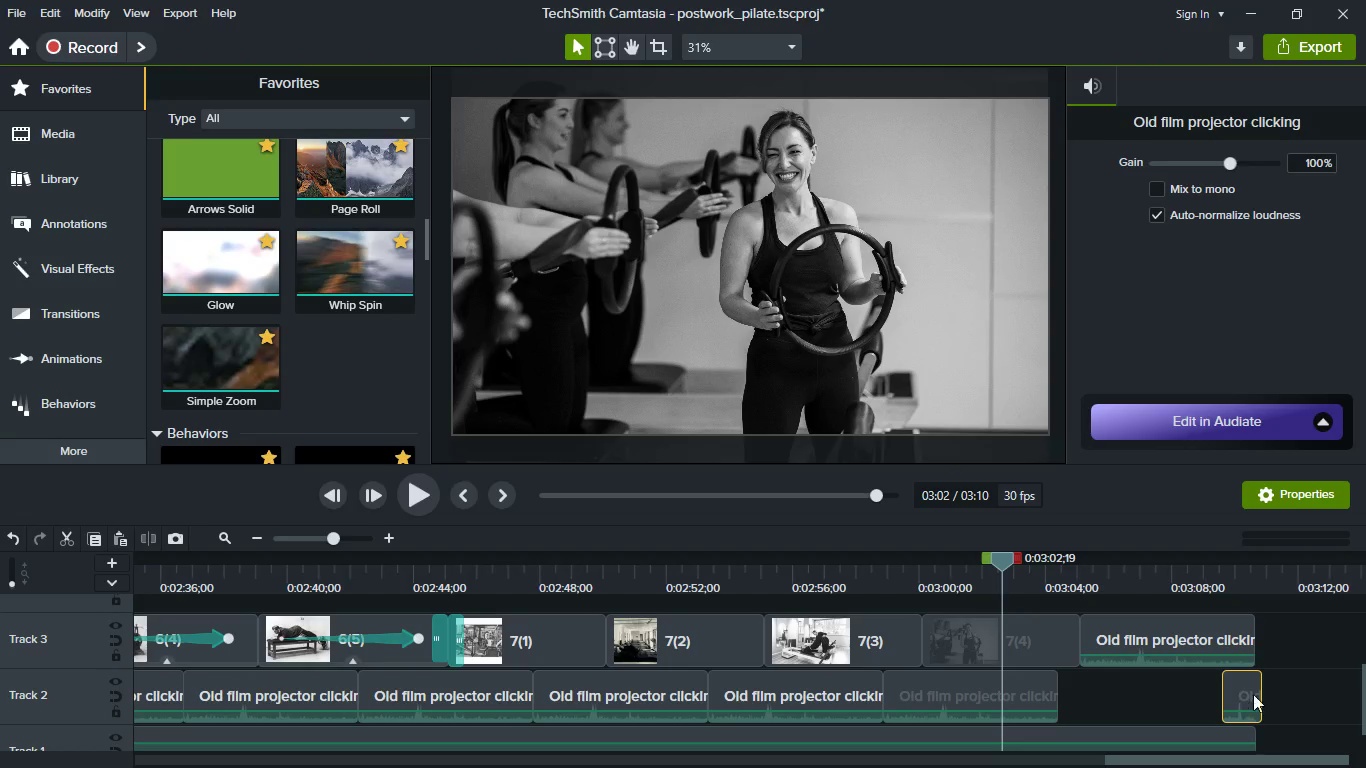 
left_click_drag(start_coordinate=[1239, 691], to_coordinate=[1293, 699])
 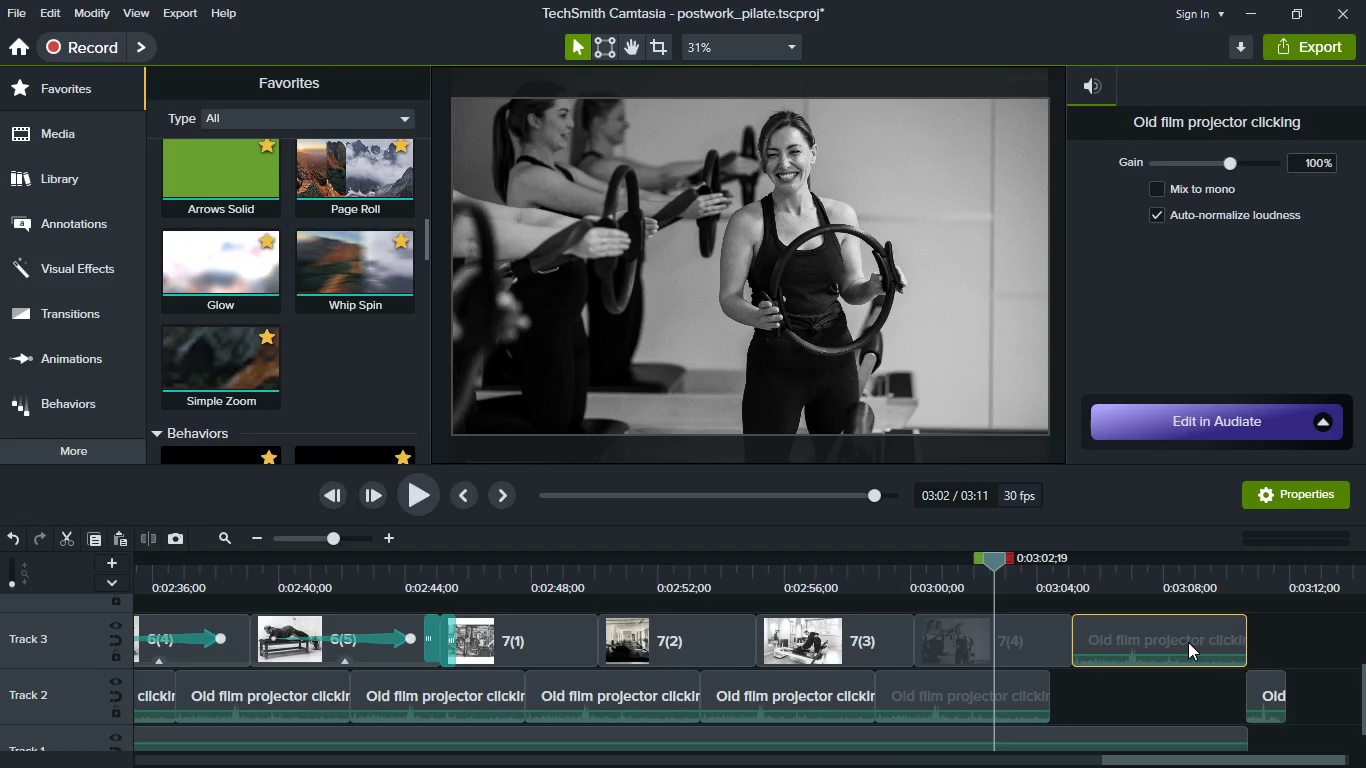 
left_click_drag(start_coordinate=[1188, 642], to_coordinate=[1112, 709])
 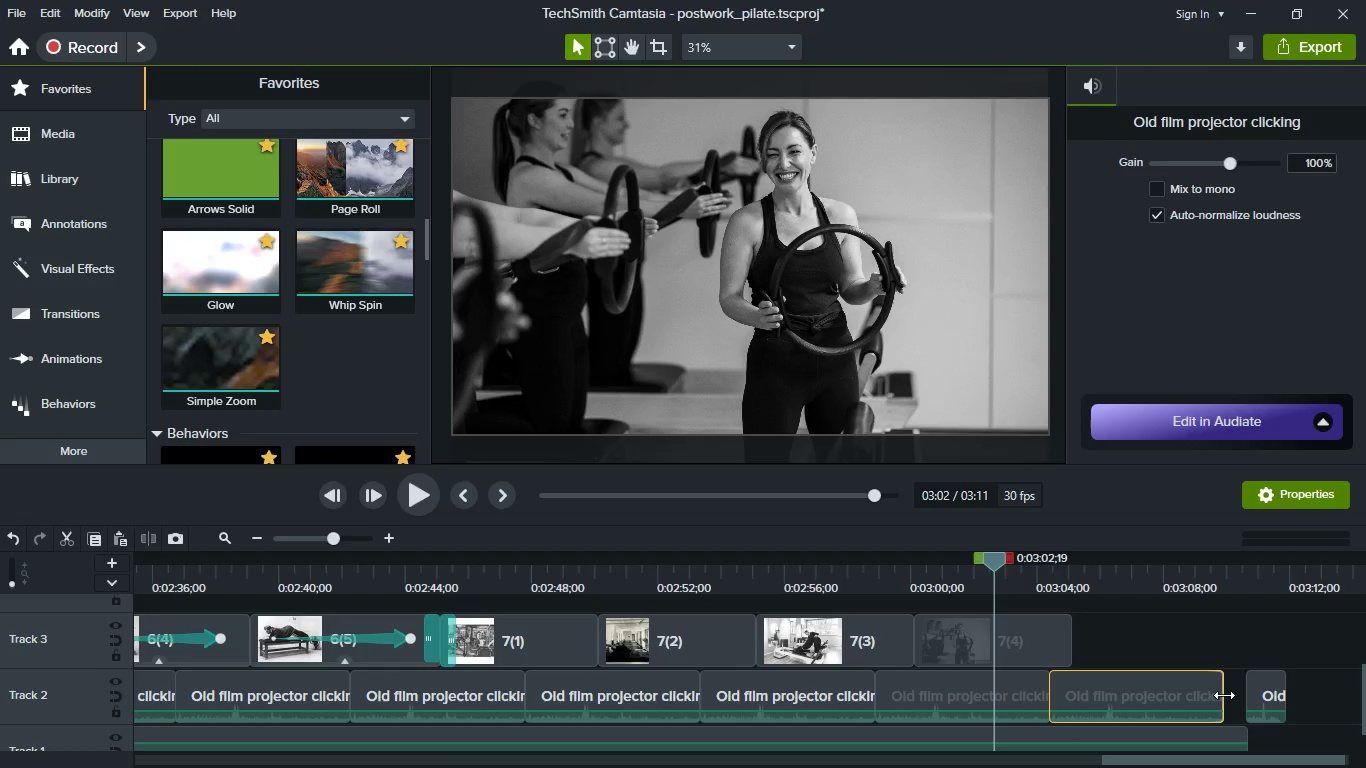 
left_click_drag(start_coordinate=[1224, 695], to_coordinate=[1120, 694])
 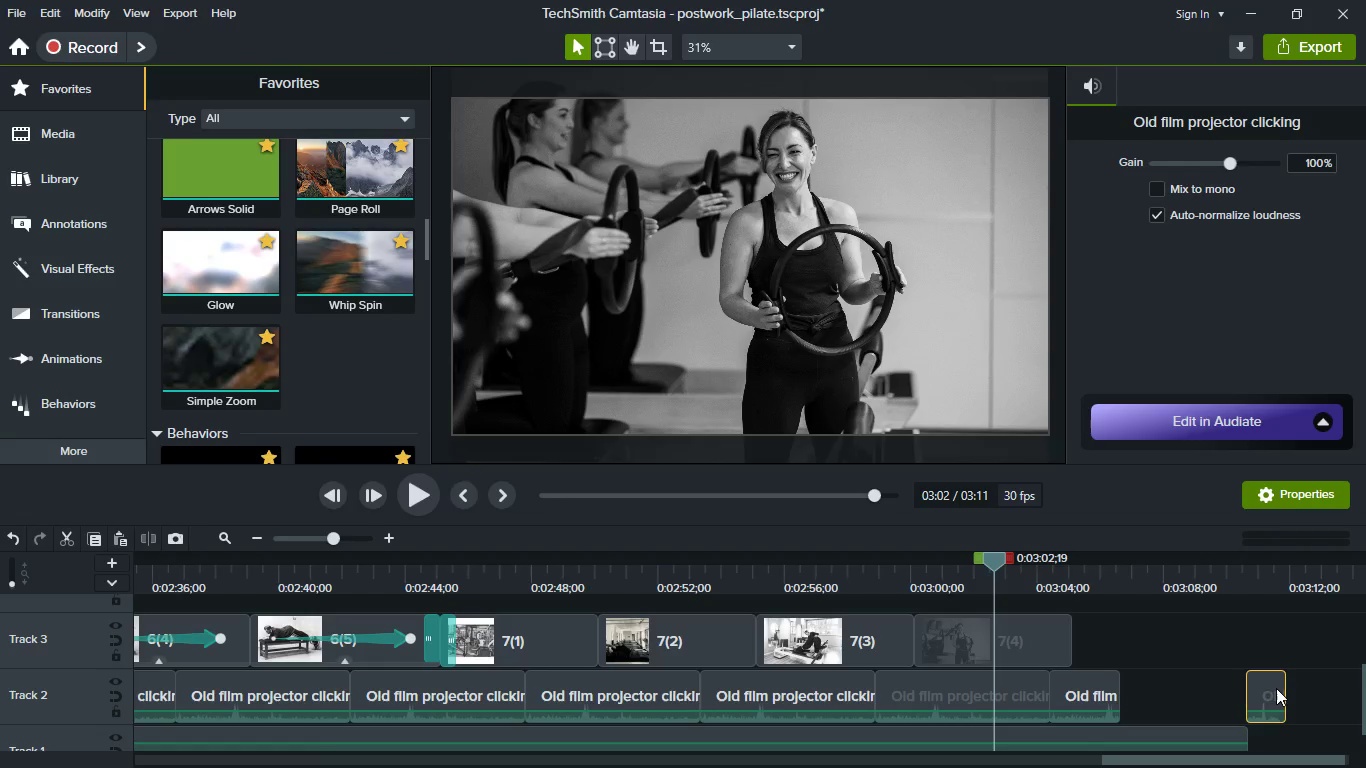 
left_click([1276, 688])
 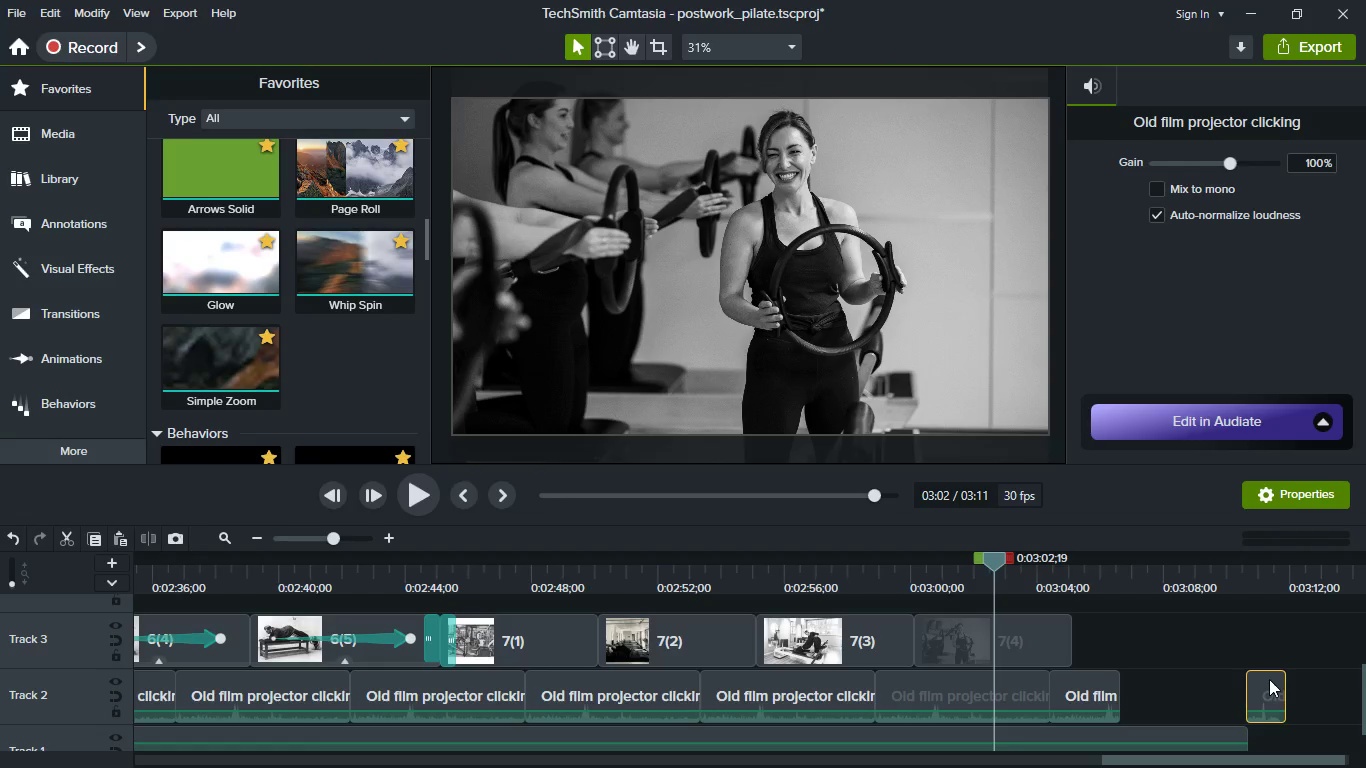 
left_click_drag(start_coordinate=[1269, 680], to_coordinate=[1233, 687])
 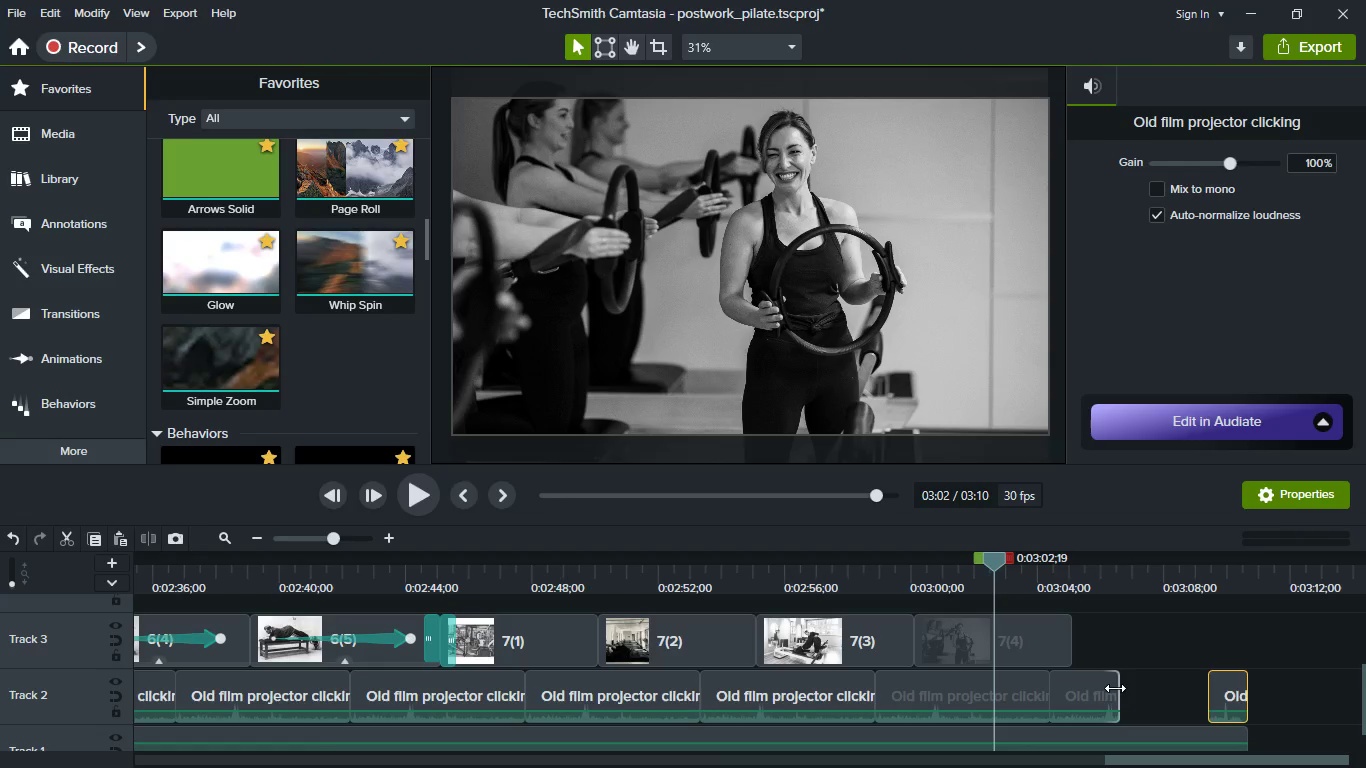 
left_click_drag(start_coordinate=[1115, 688], to_coordinate=[1217, 690])
 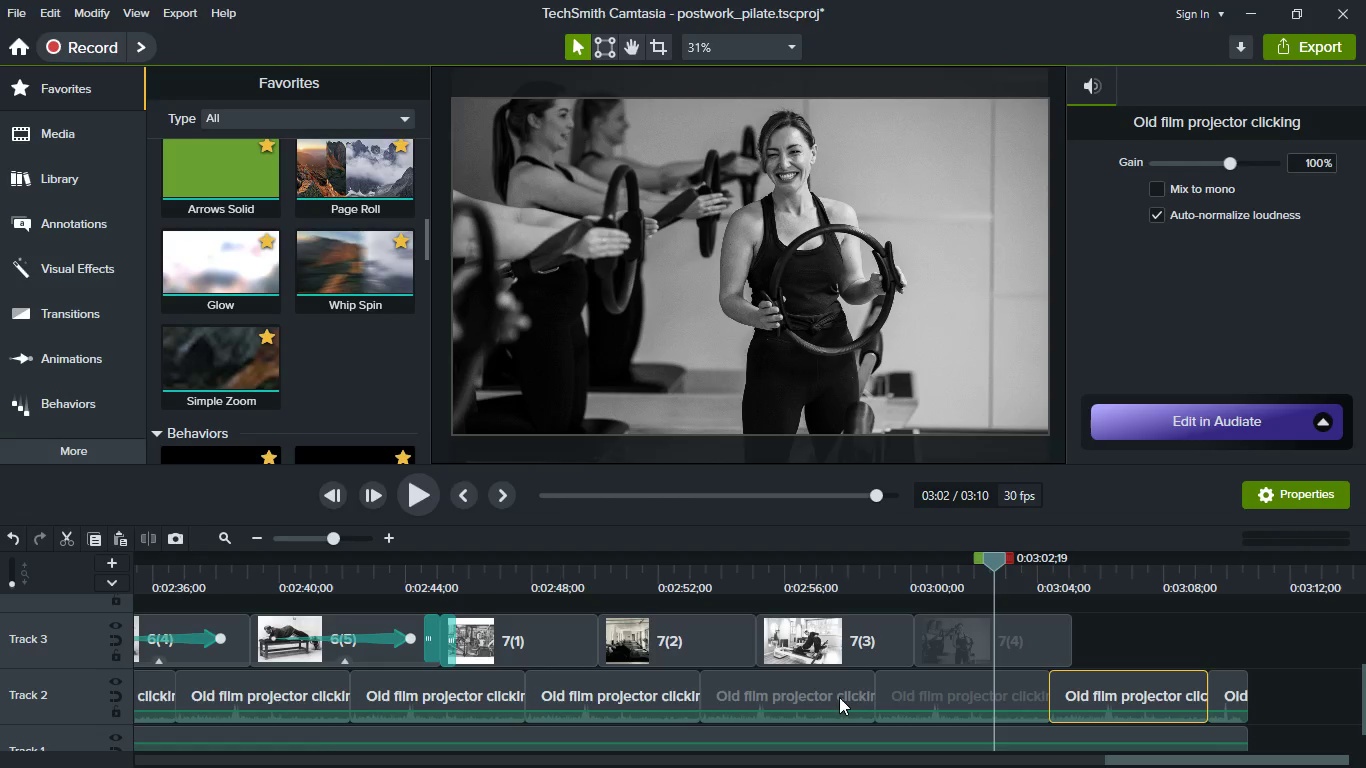 
hold_key(key=ShiftLeft, duration=0.39)
scroll: coordinate [821, 697], scroll_direction: up, amount: 2.0
 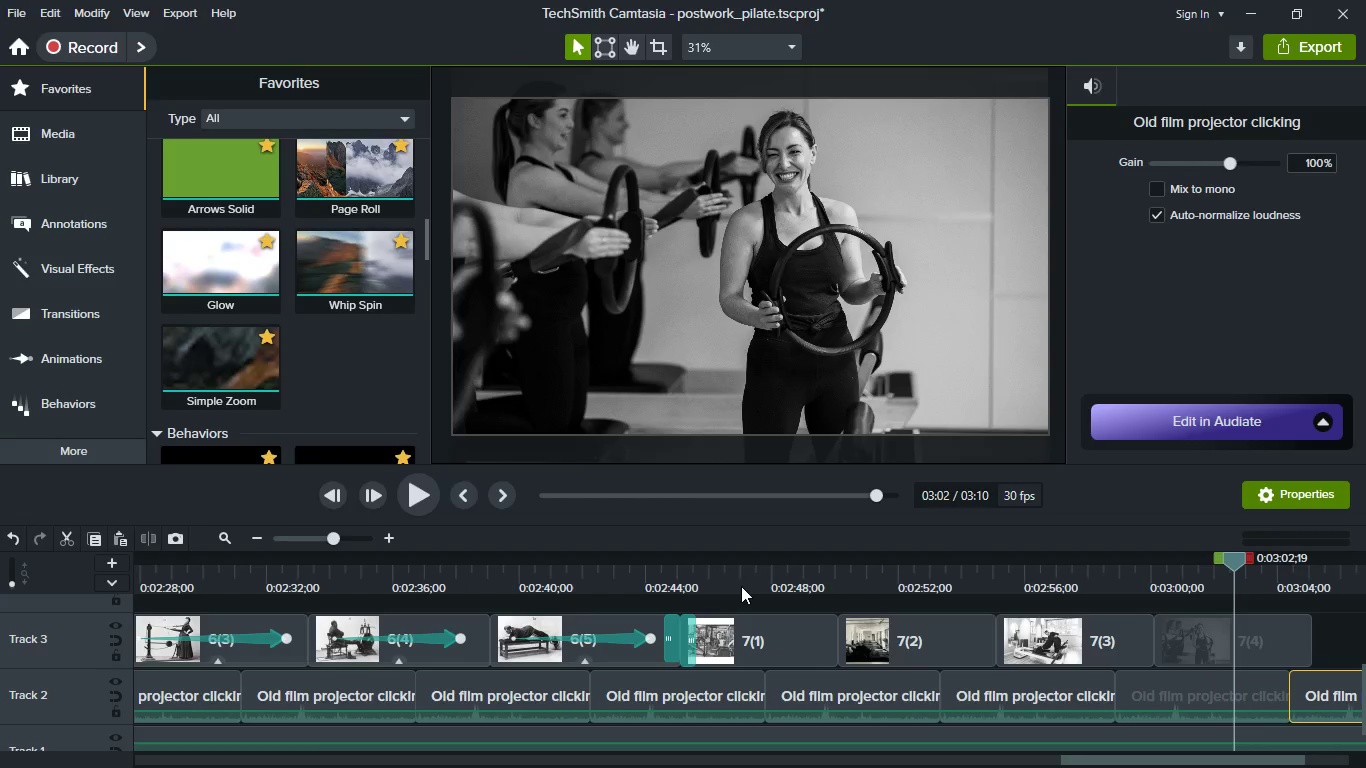 
left_click([741, 586])
 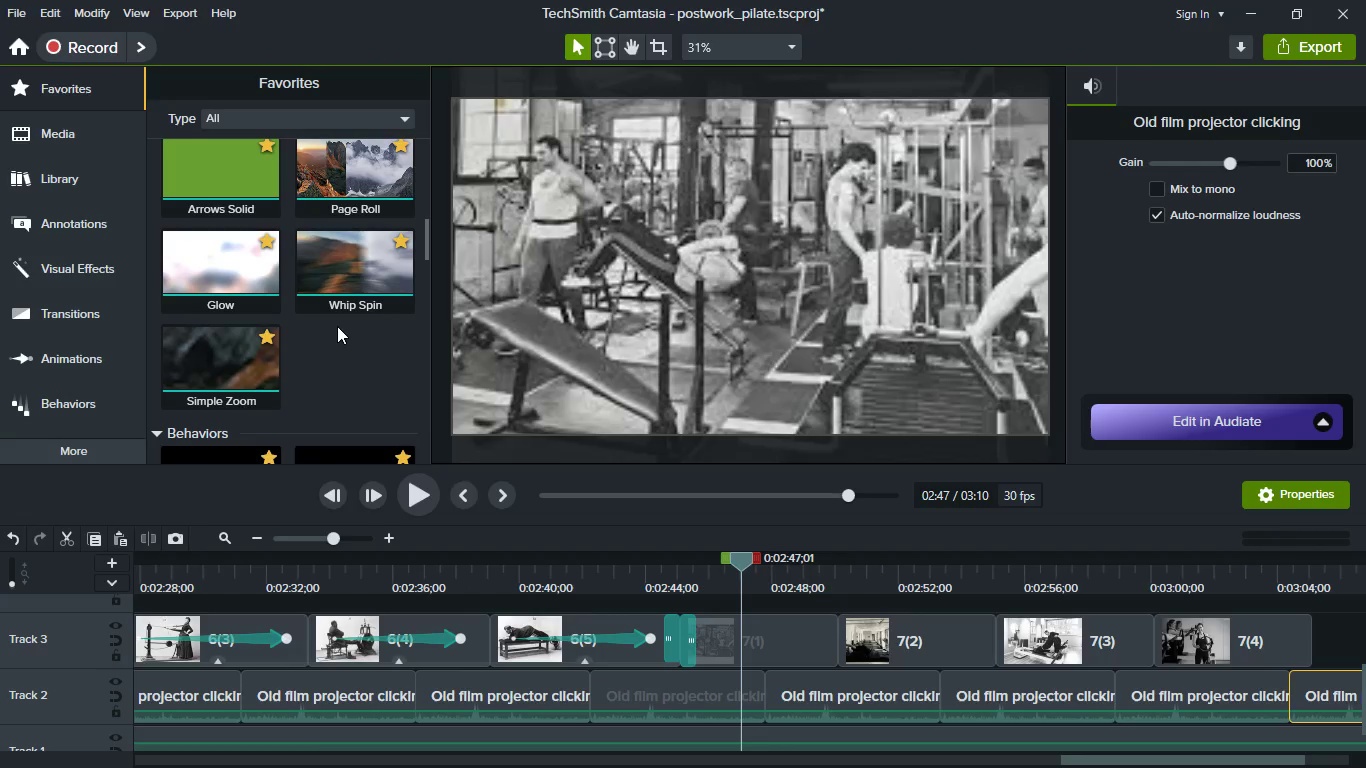 
scroll: coordinate [337, 325], scroll_direction: up, amount: 4.0
 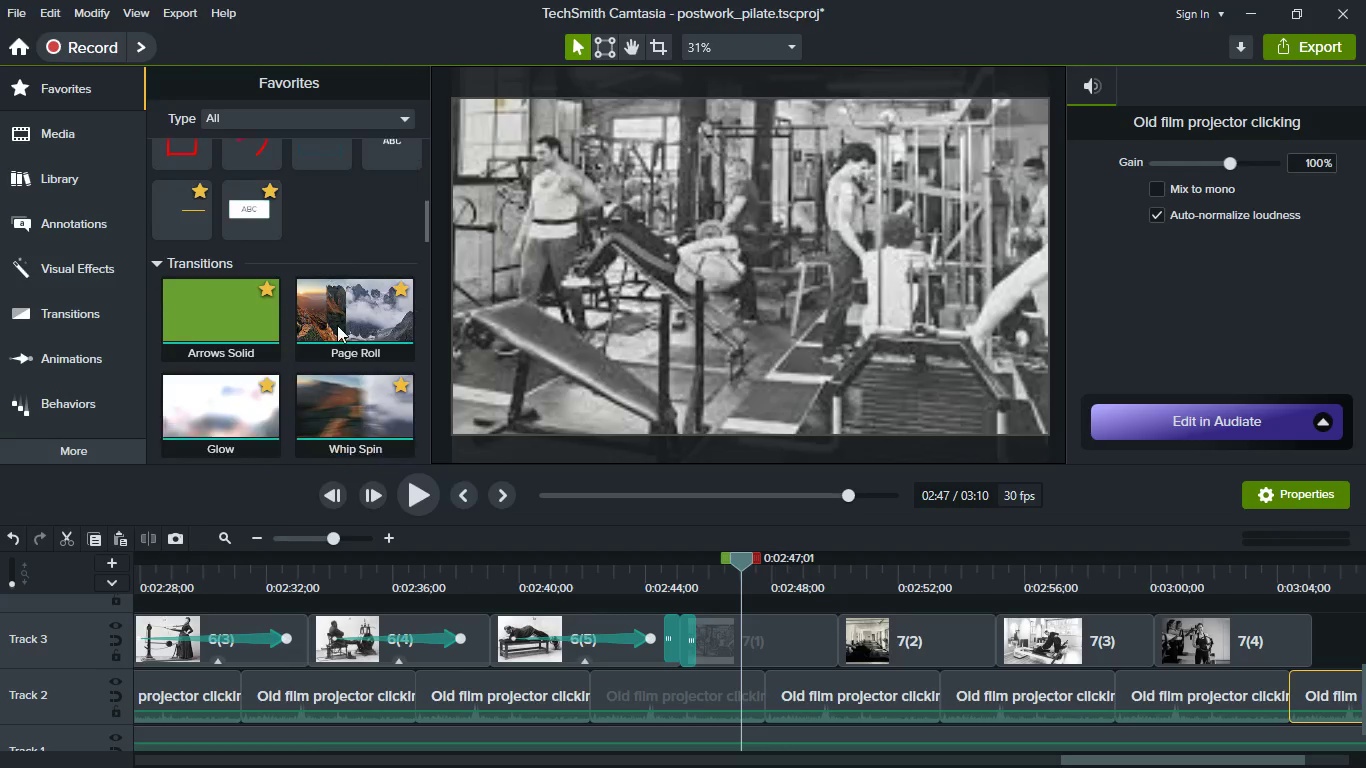 
scroll: coordinate [337, 325], scroll_direction: down, amount: 4.0
 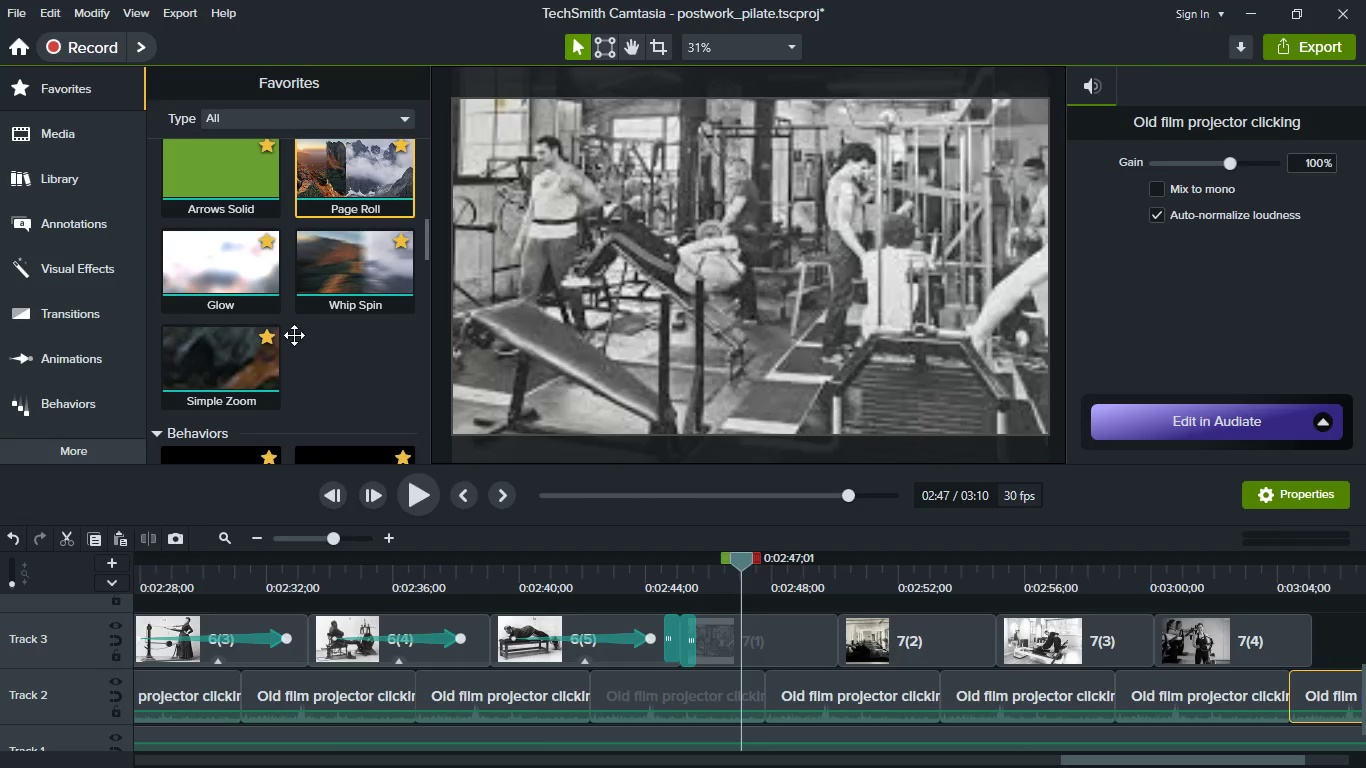 
wait(6.15)
 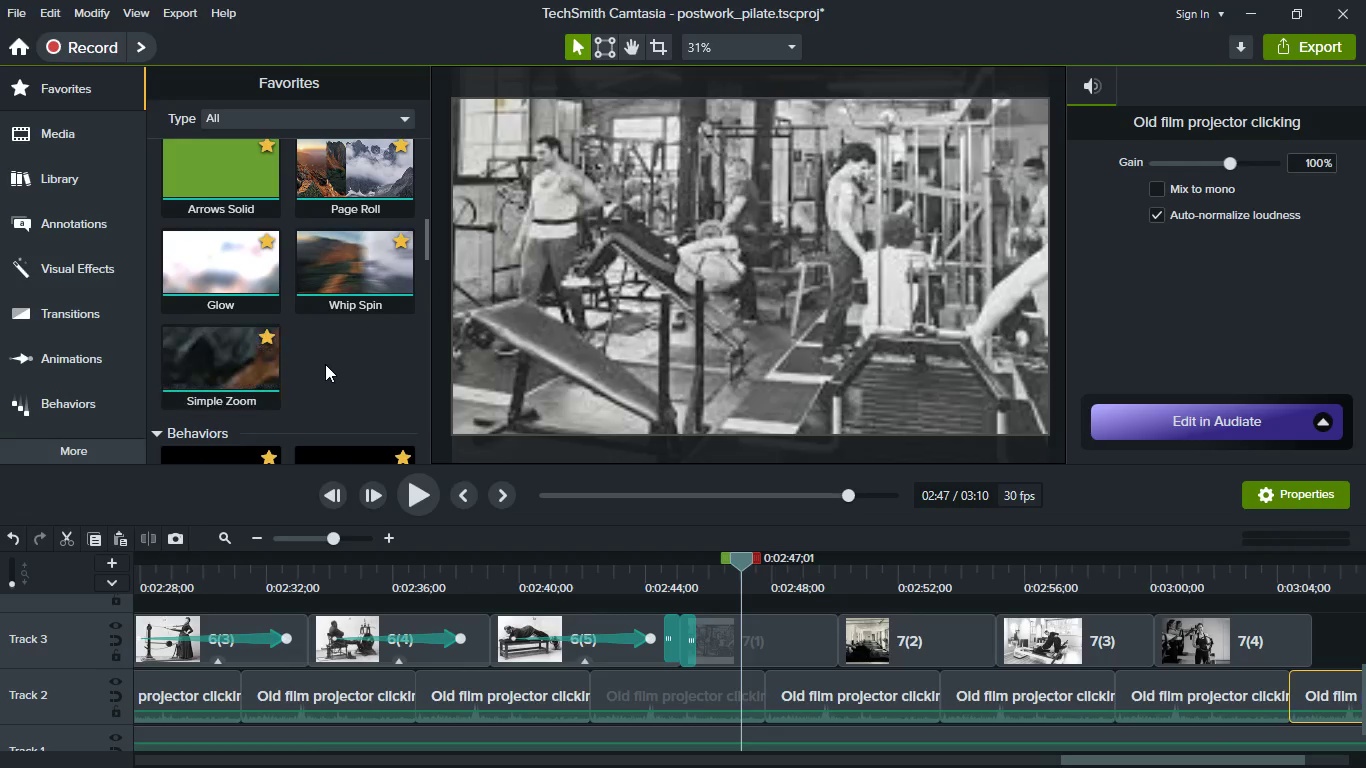 
left_click_drag(start_coordinate=[231, 357], to_coordinate=[841, 659])
 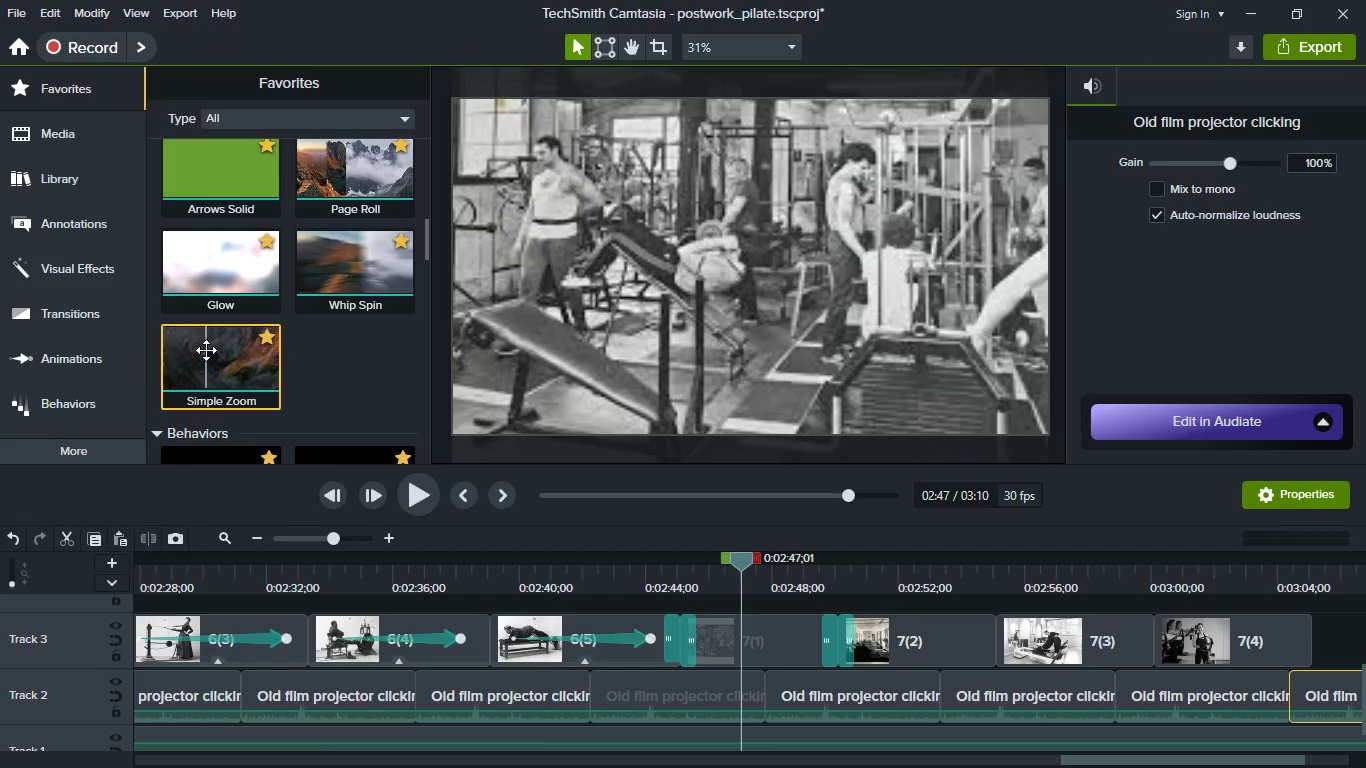 
left_click_drag(start_coordinate=[206, 350], to_coordinate=[1001, 639])
 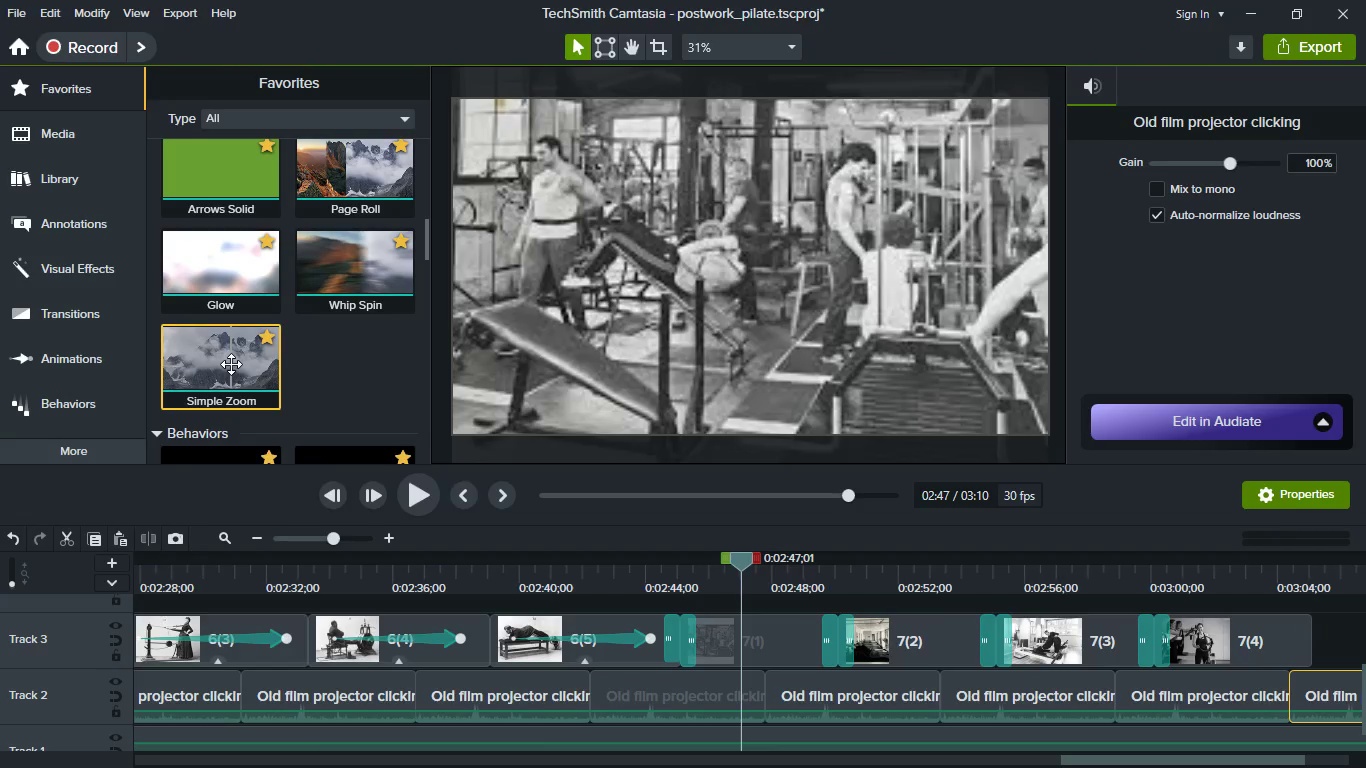 
left_click_drag(start_coordinate=[231, 364], to_coordinate=[233, 353])
 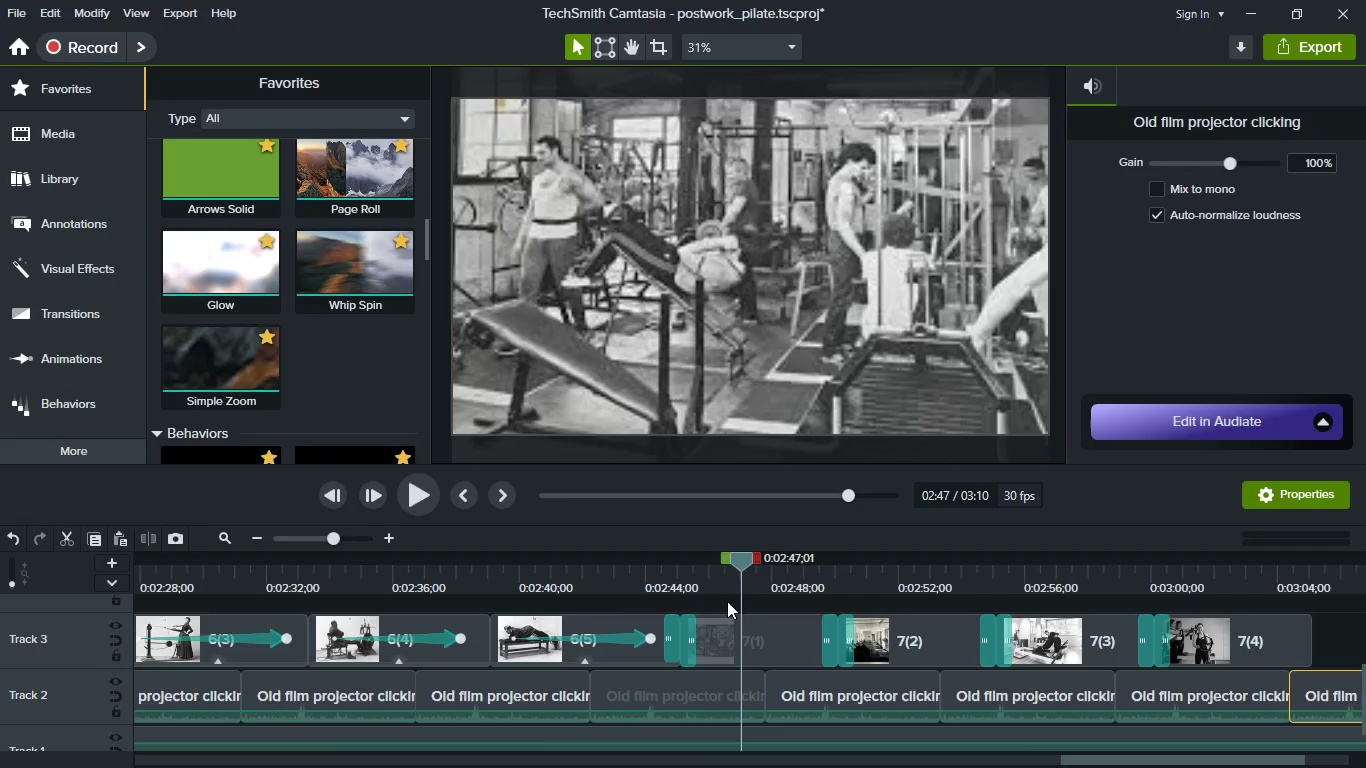 
wait(5.2)
 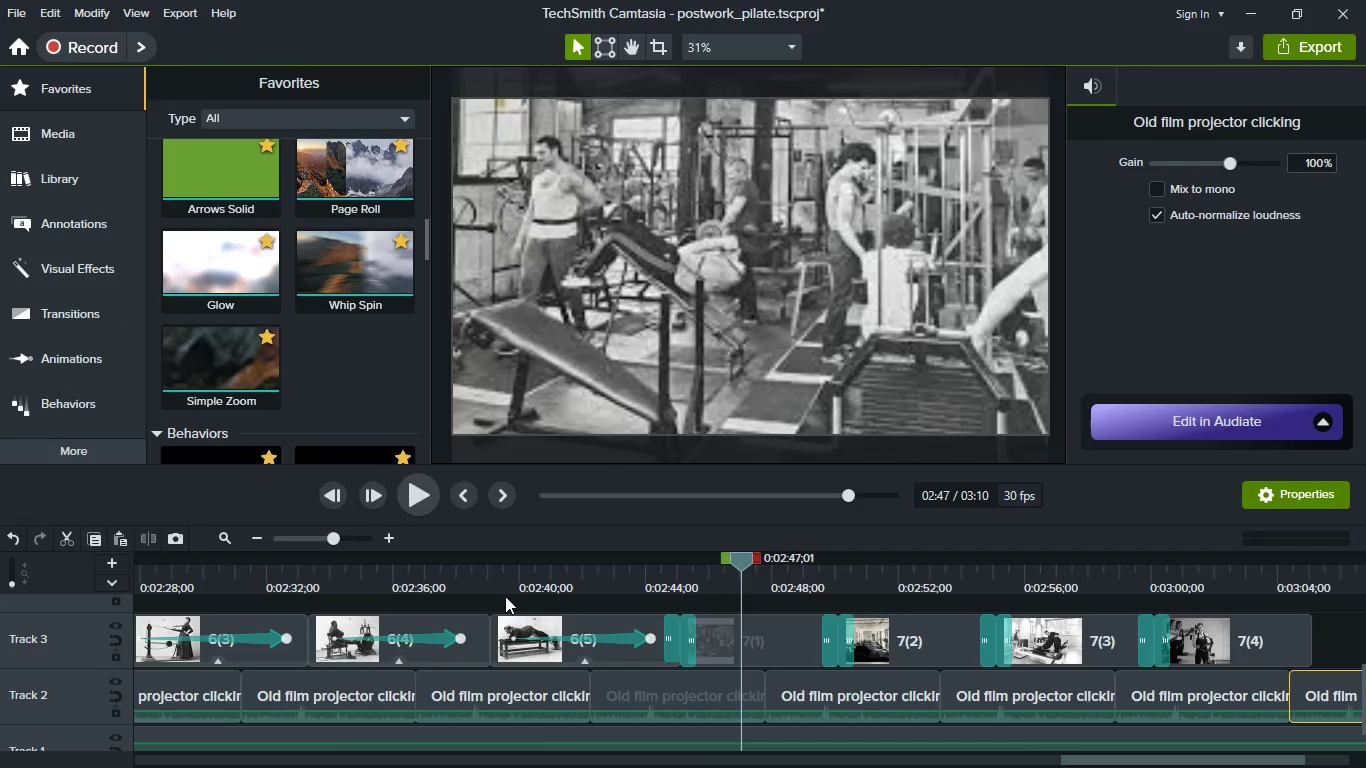 
left_click([681, 565])
 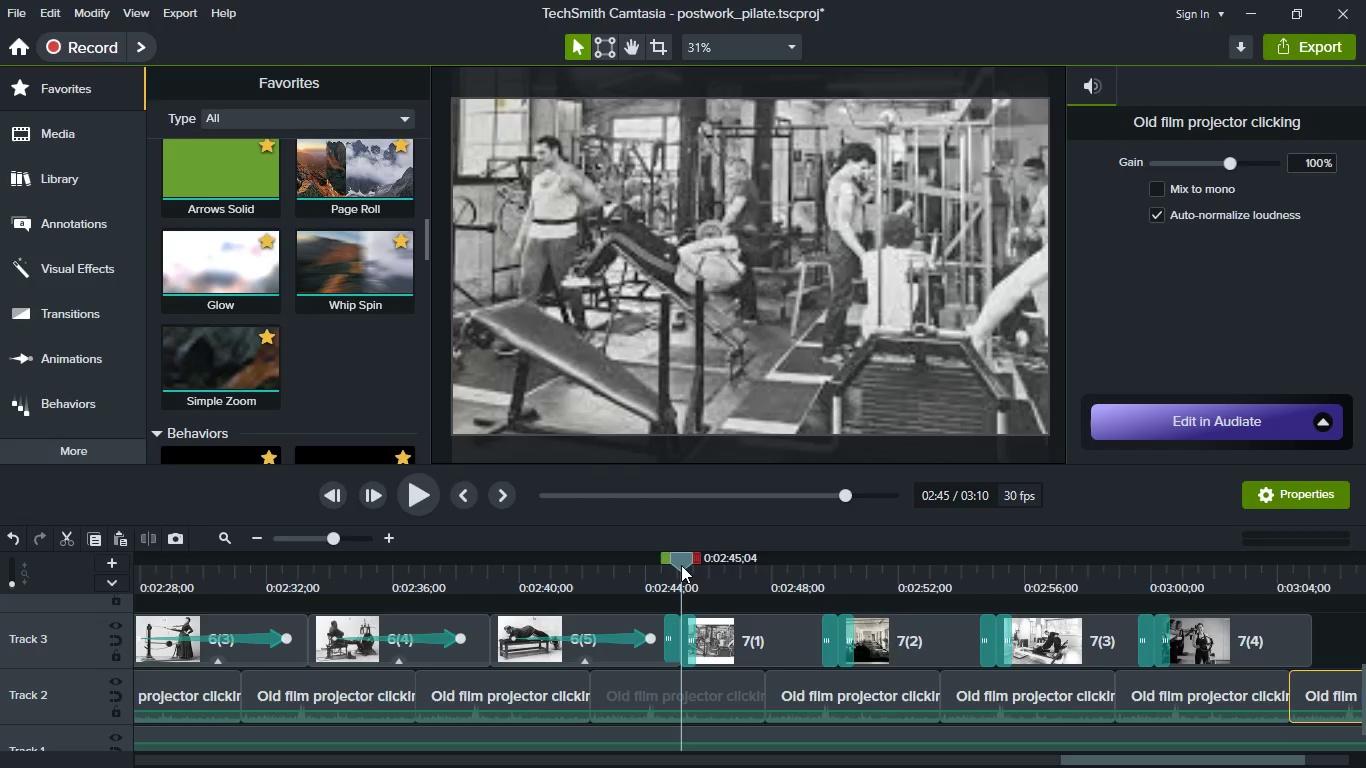 
wait(5.7)
 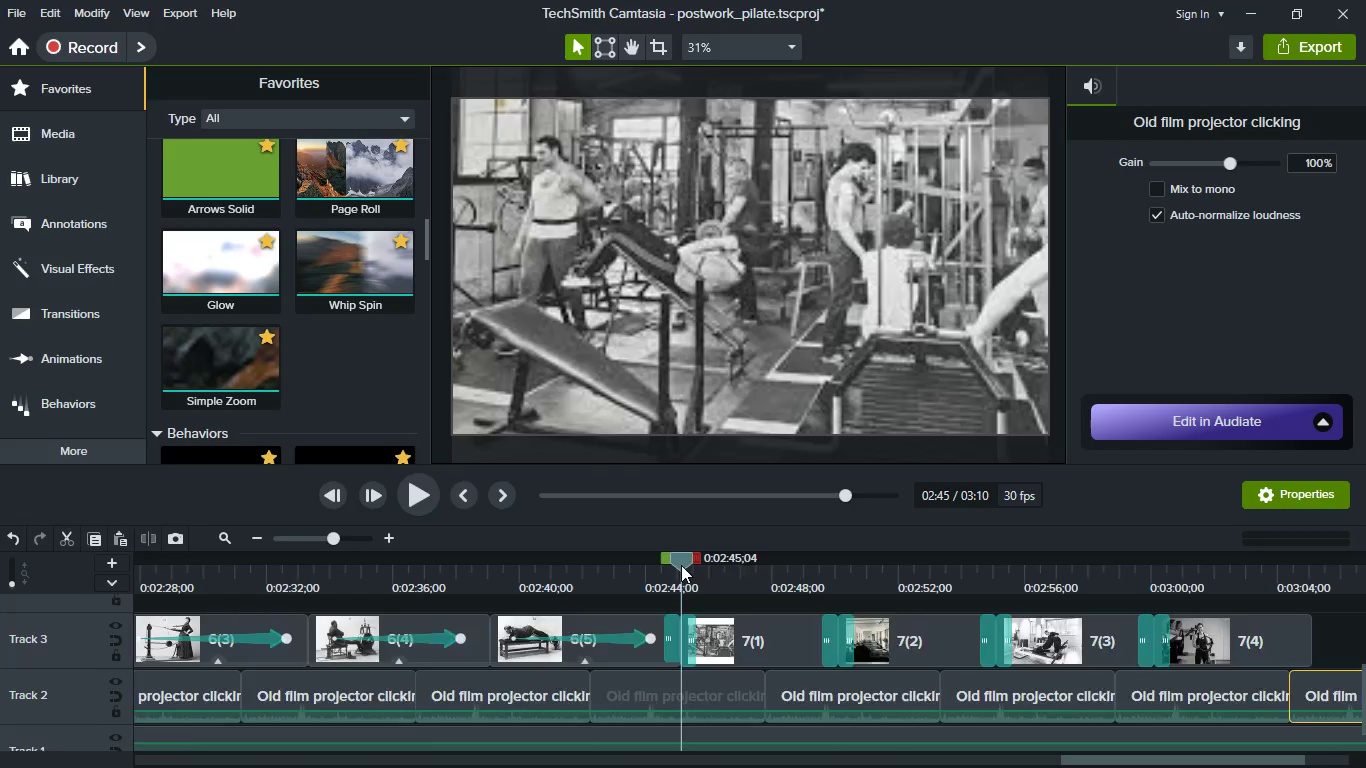 
left_click([714, 583])
 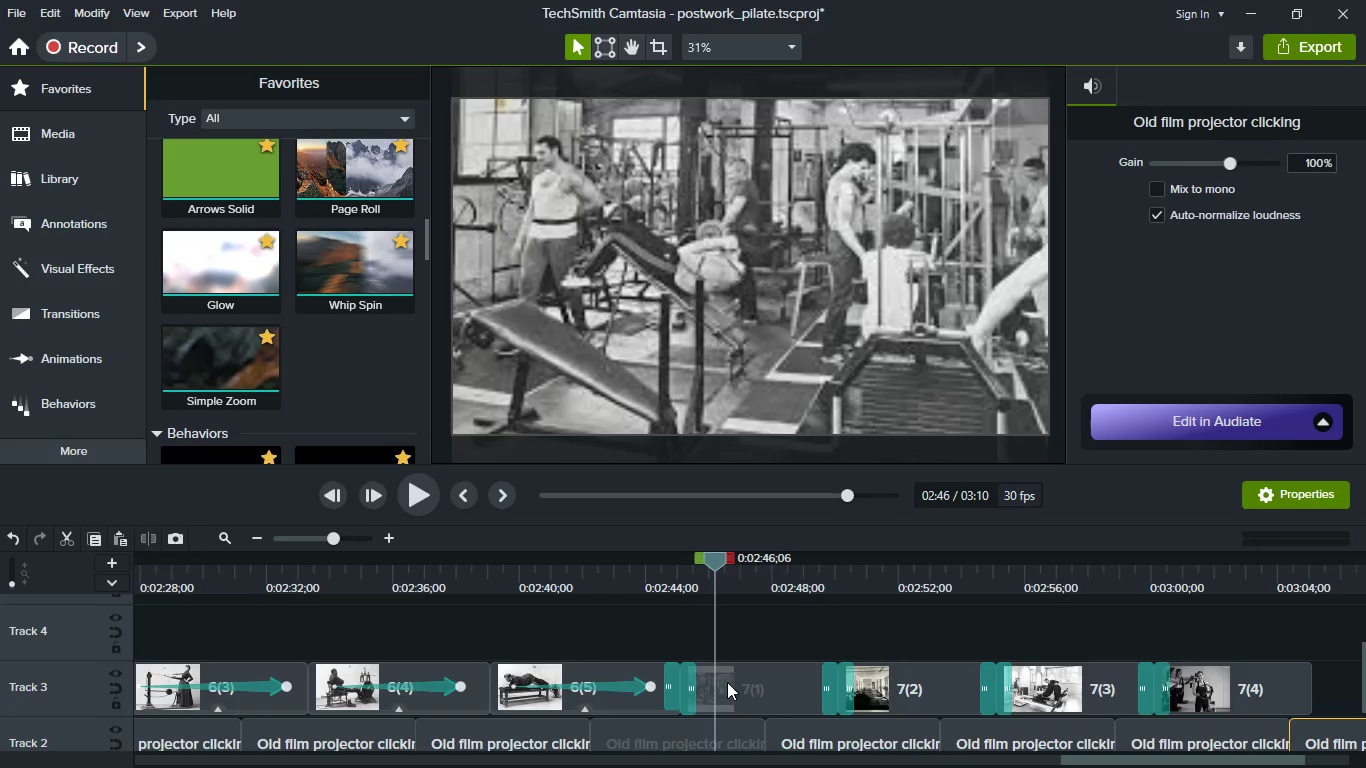 
scroll: coordinate [724, 629], scroll_direction: up, amount: 1.0
 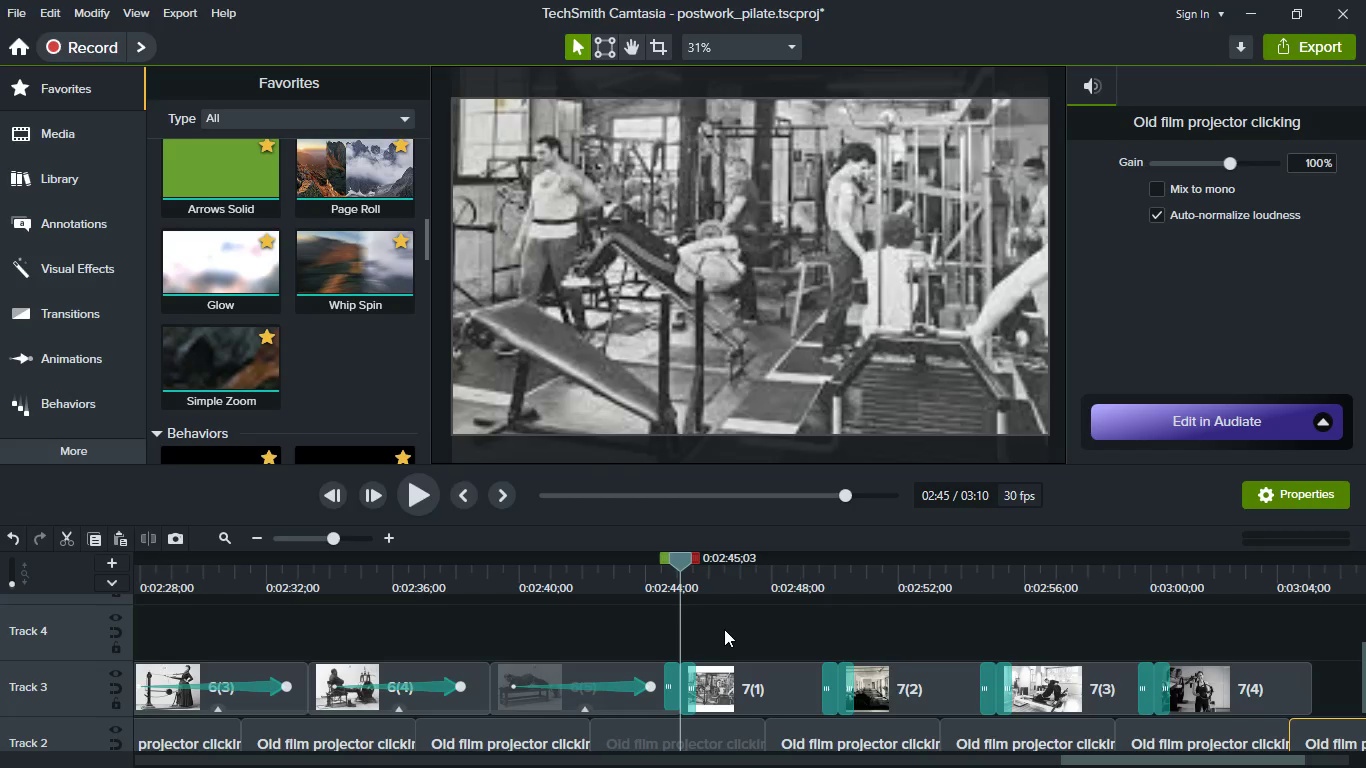 
key(Meta+MetaLeft)
 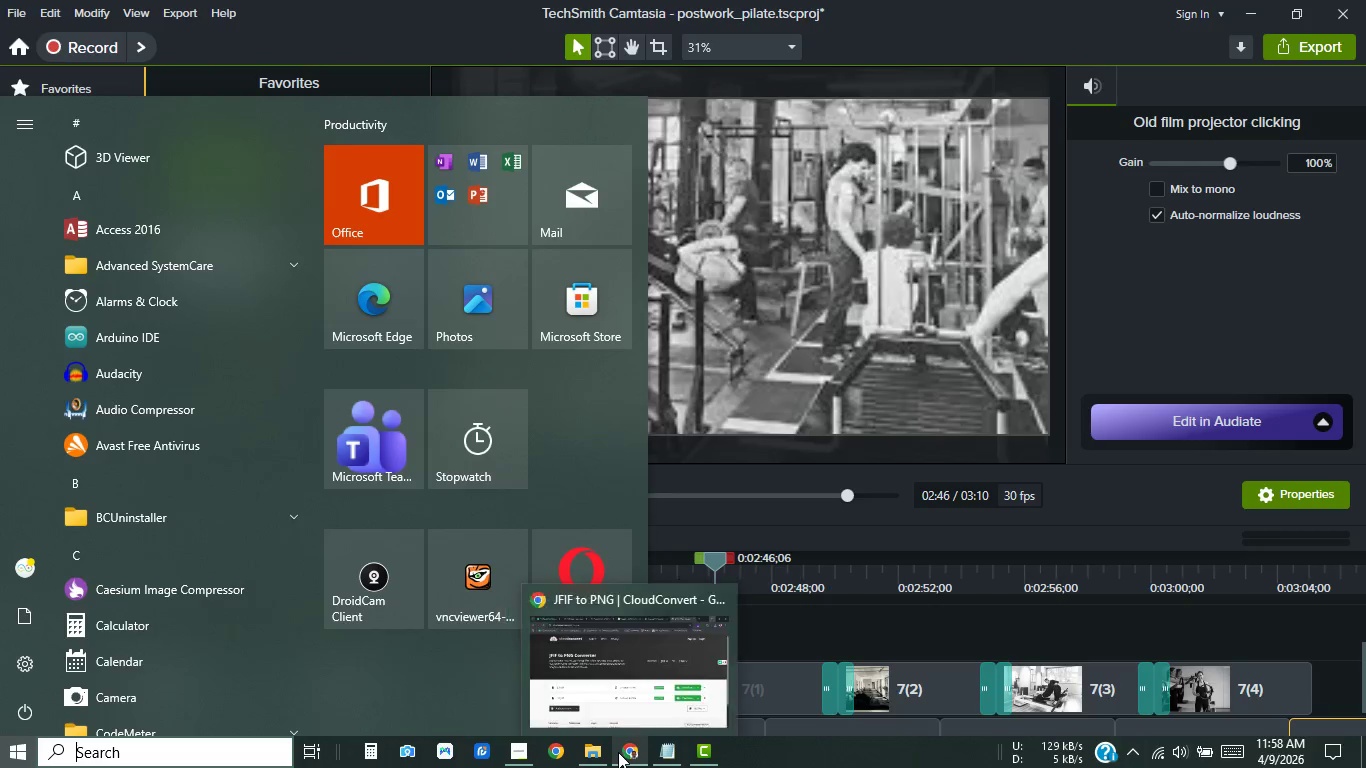 
left_click([618, 752])
 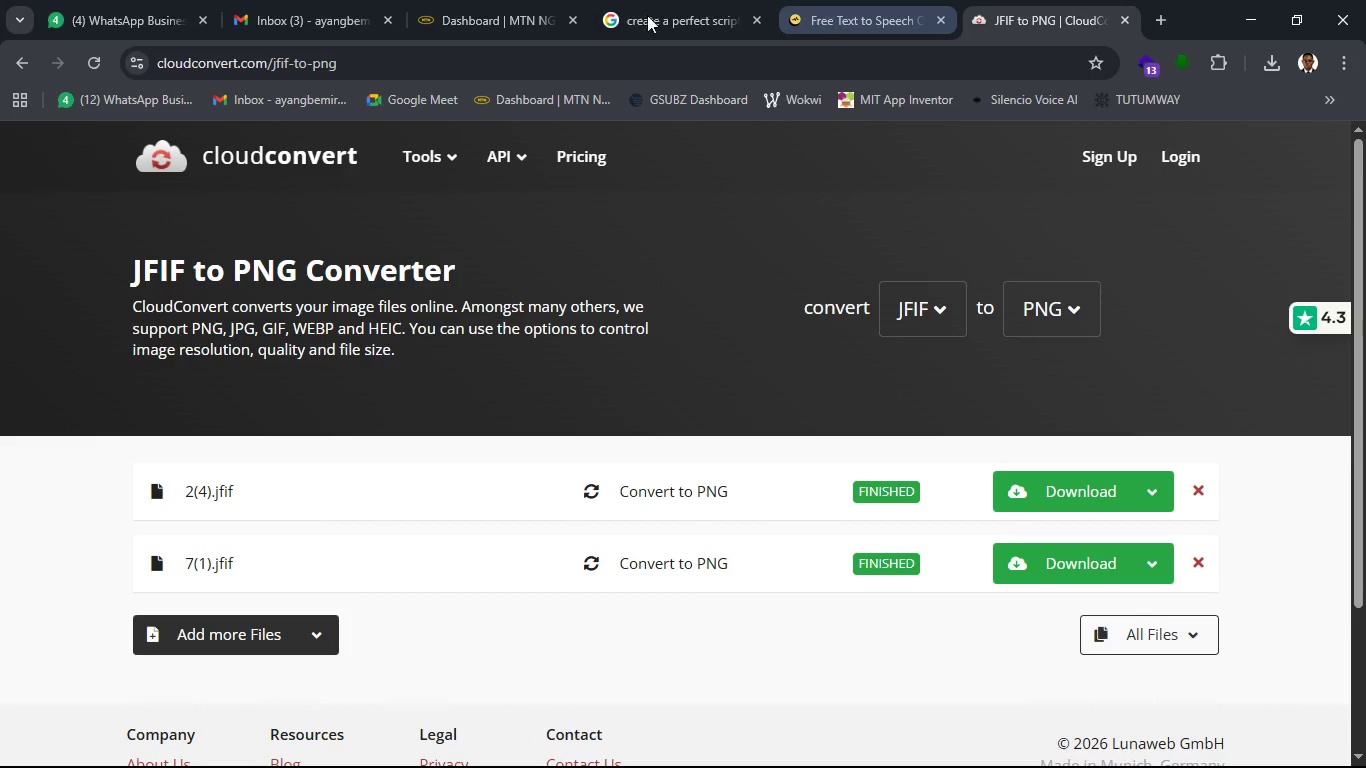 
left_click([628, 17])
 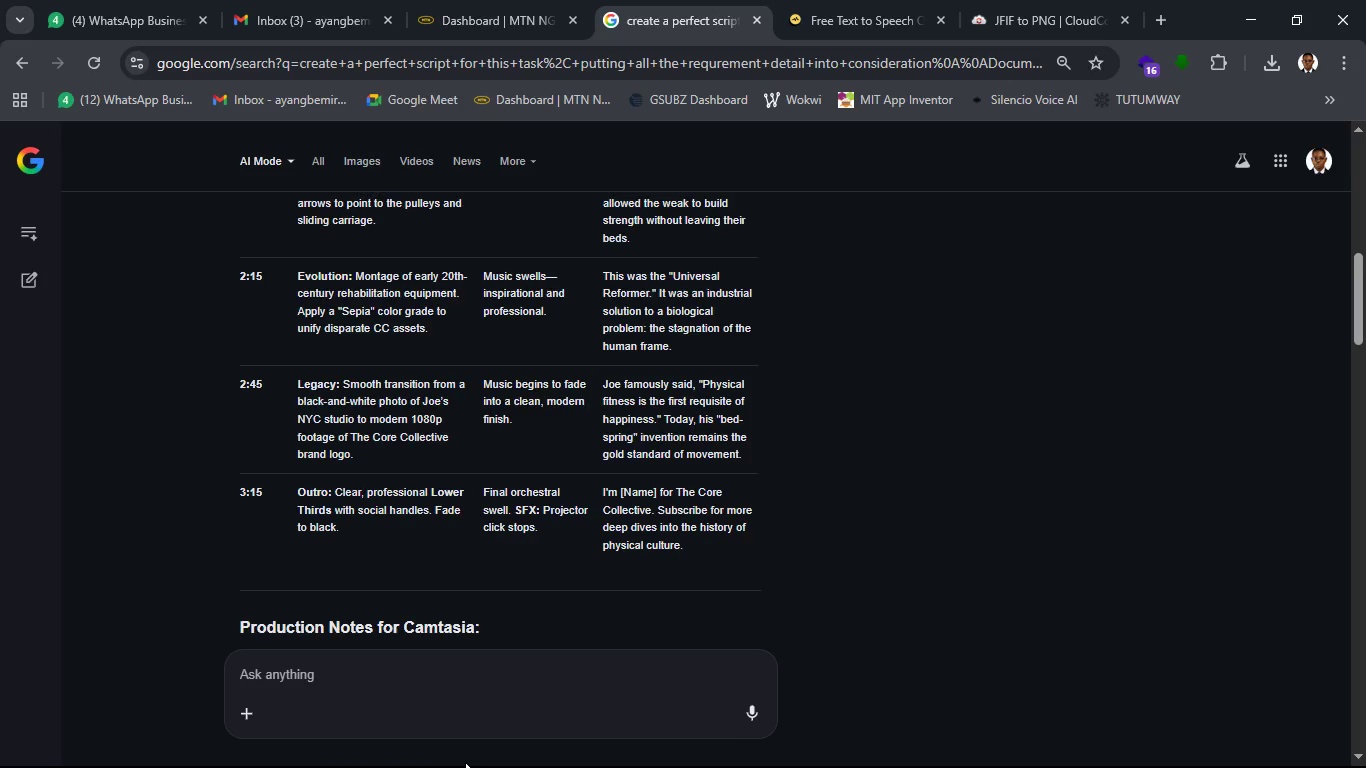 
key(Meta+MetaLeft)
 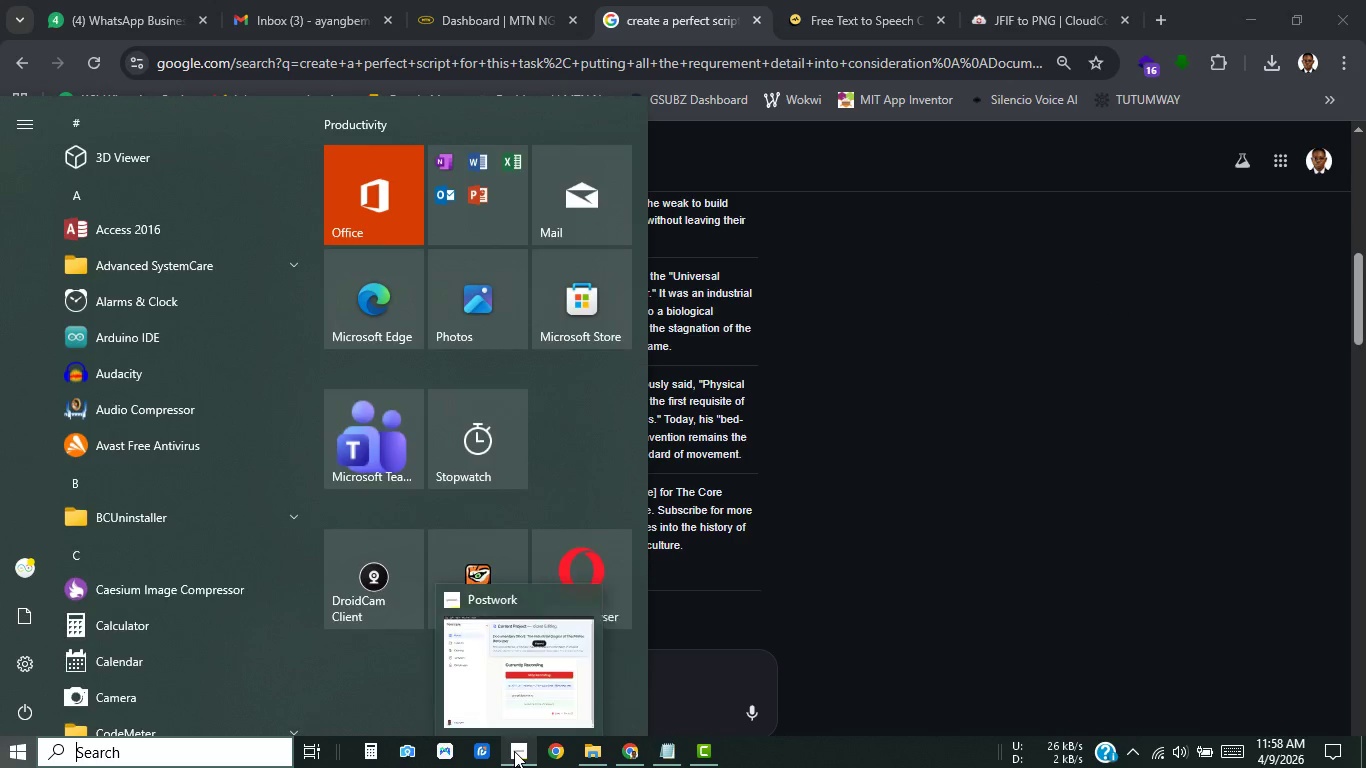 
left_click([514, 751])